 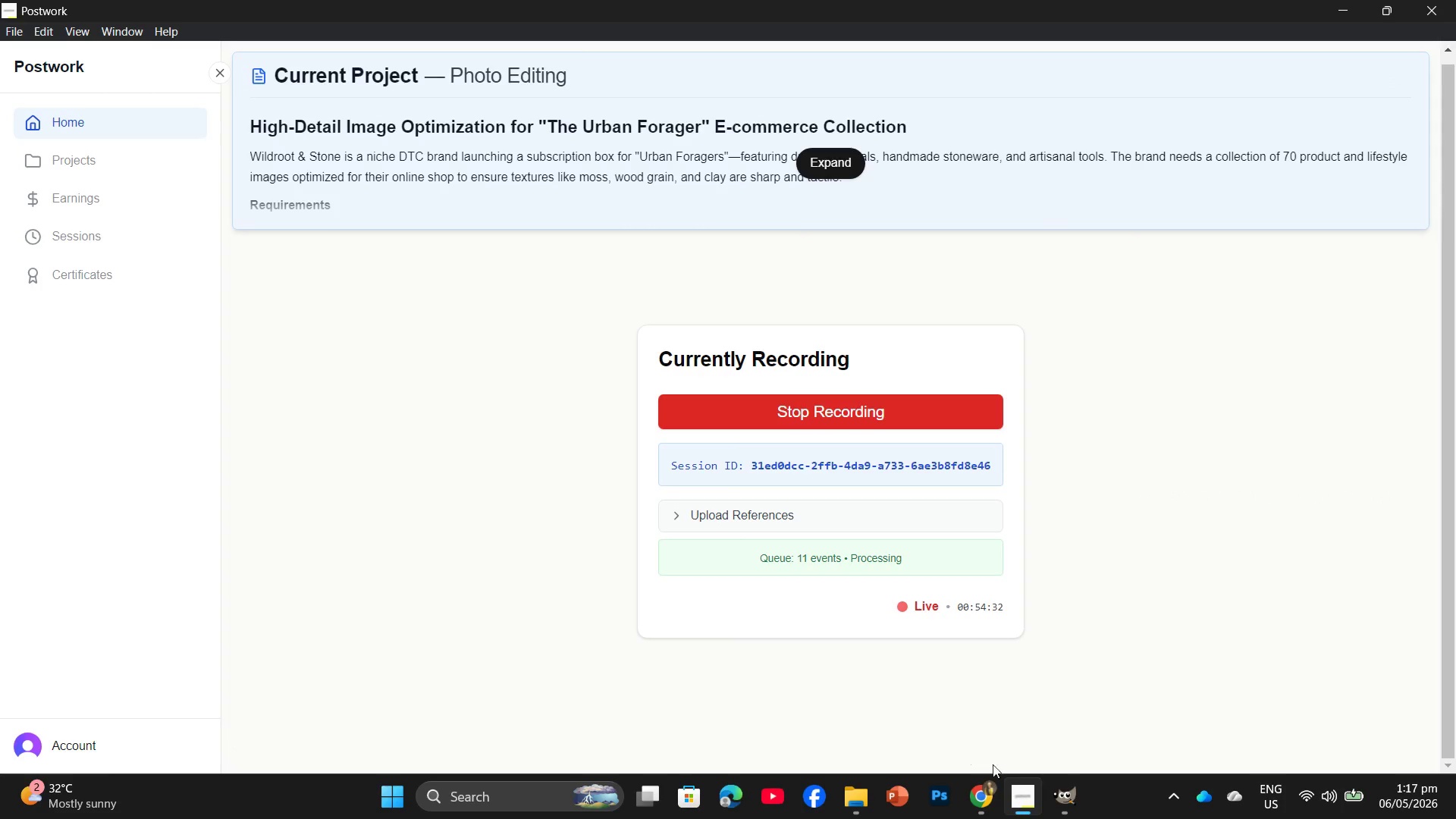 
scroll: coordinate [708, 506], scroll_direction: down, amount: 8.0
 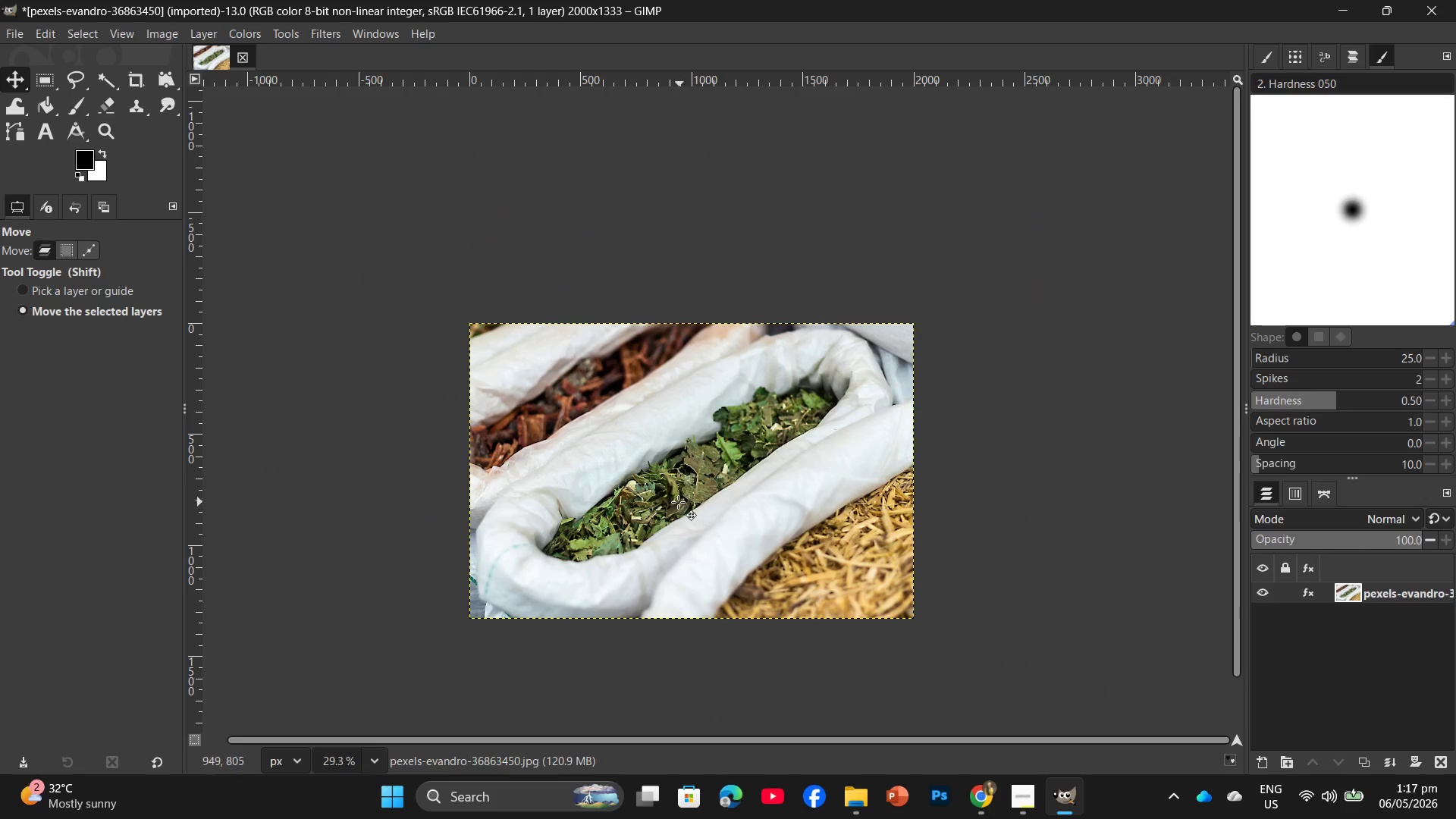 
key(Control+Shift+E)
 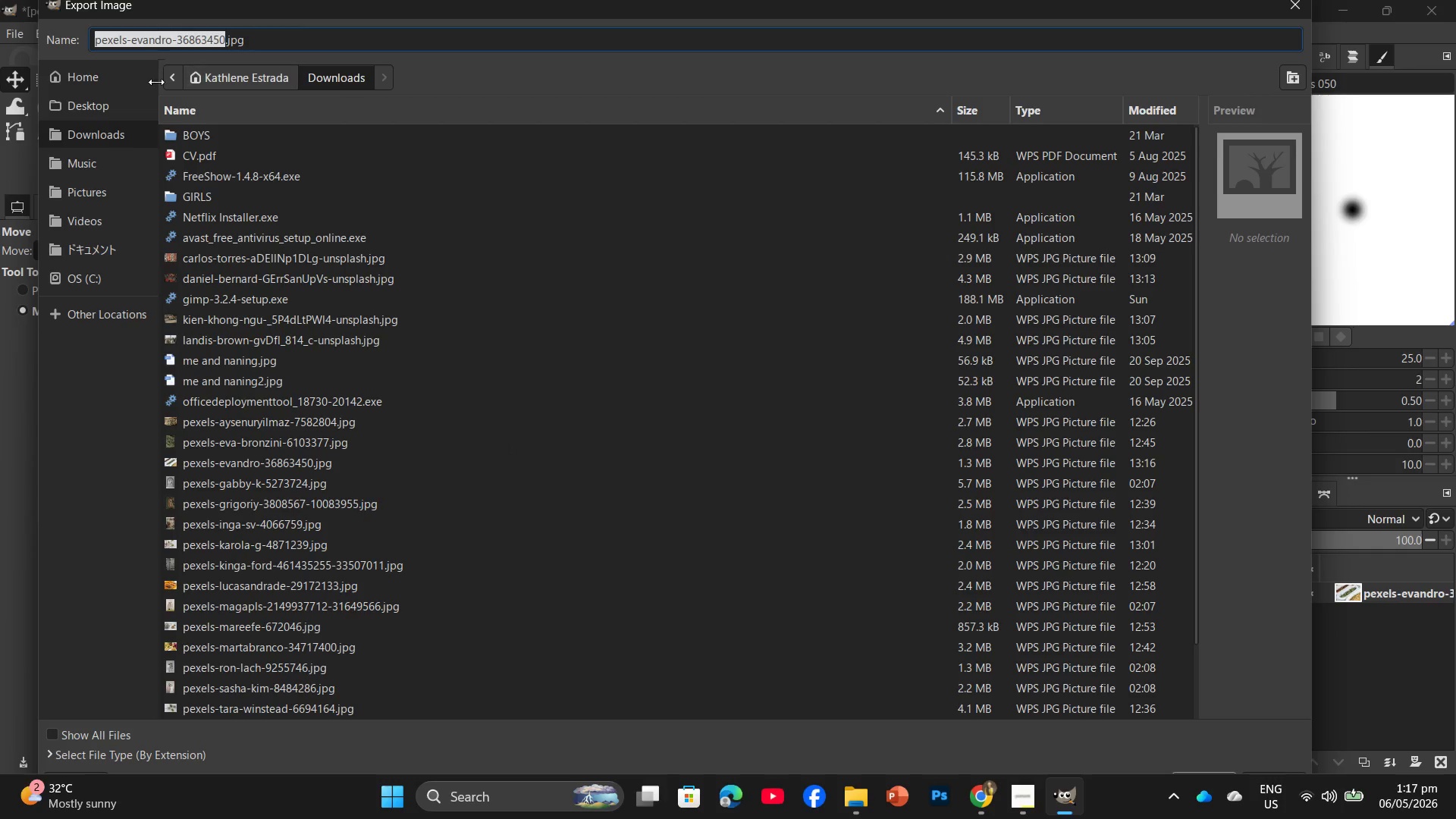 
left_click([128, 111])
 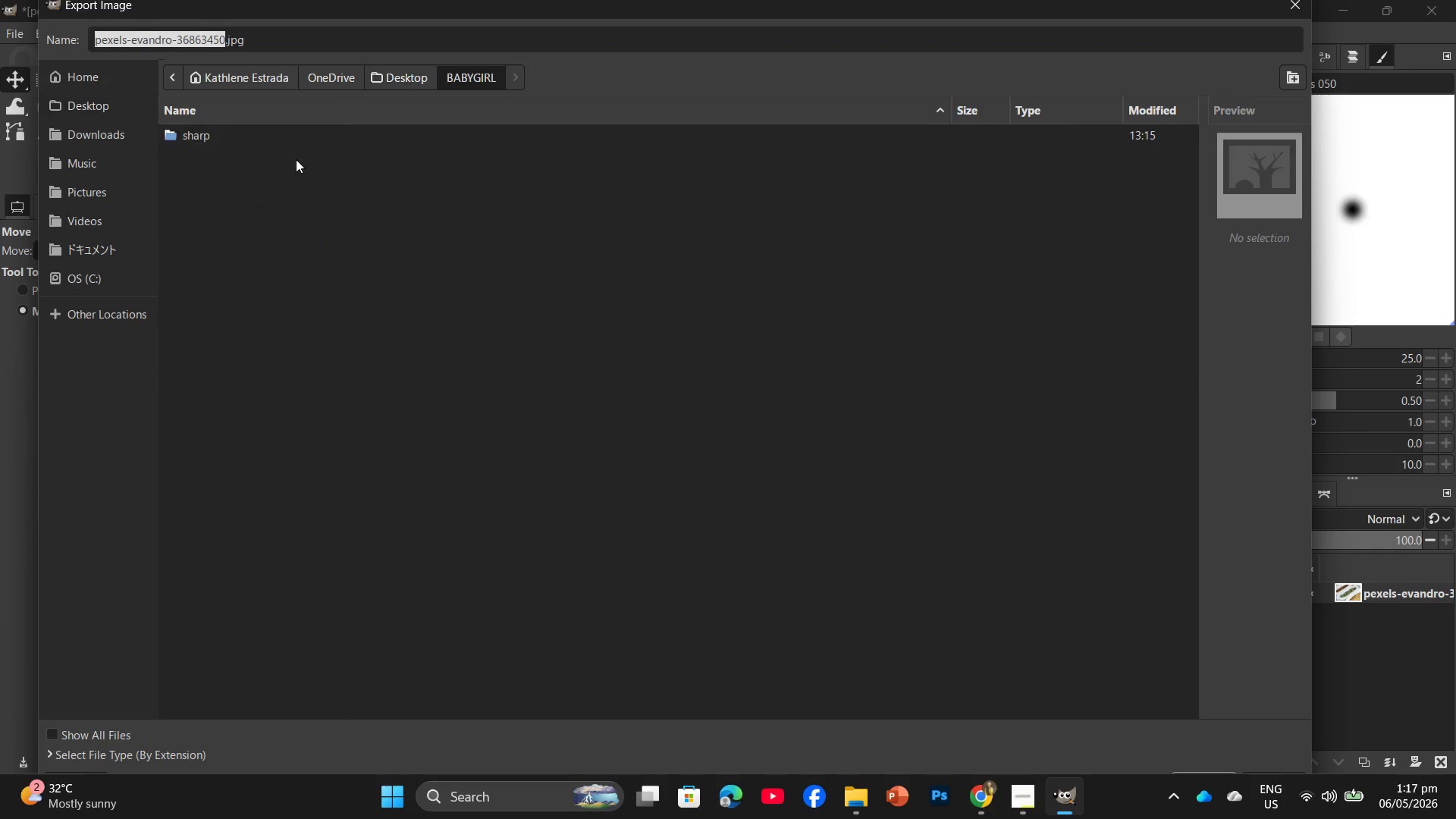 
triple_click([286, 138])
 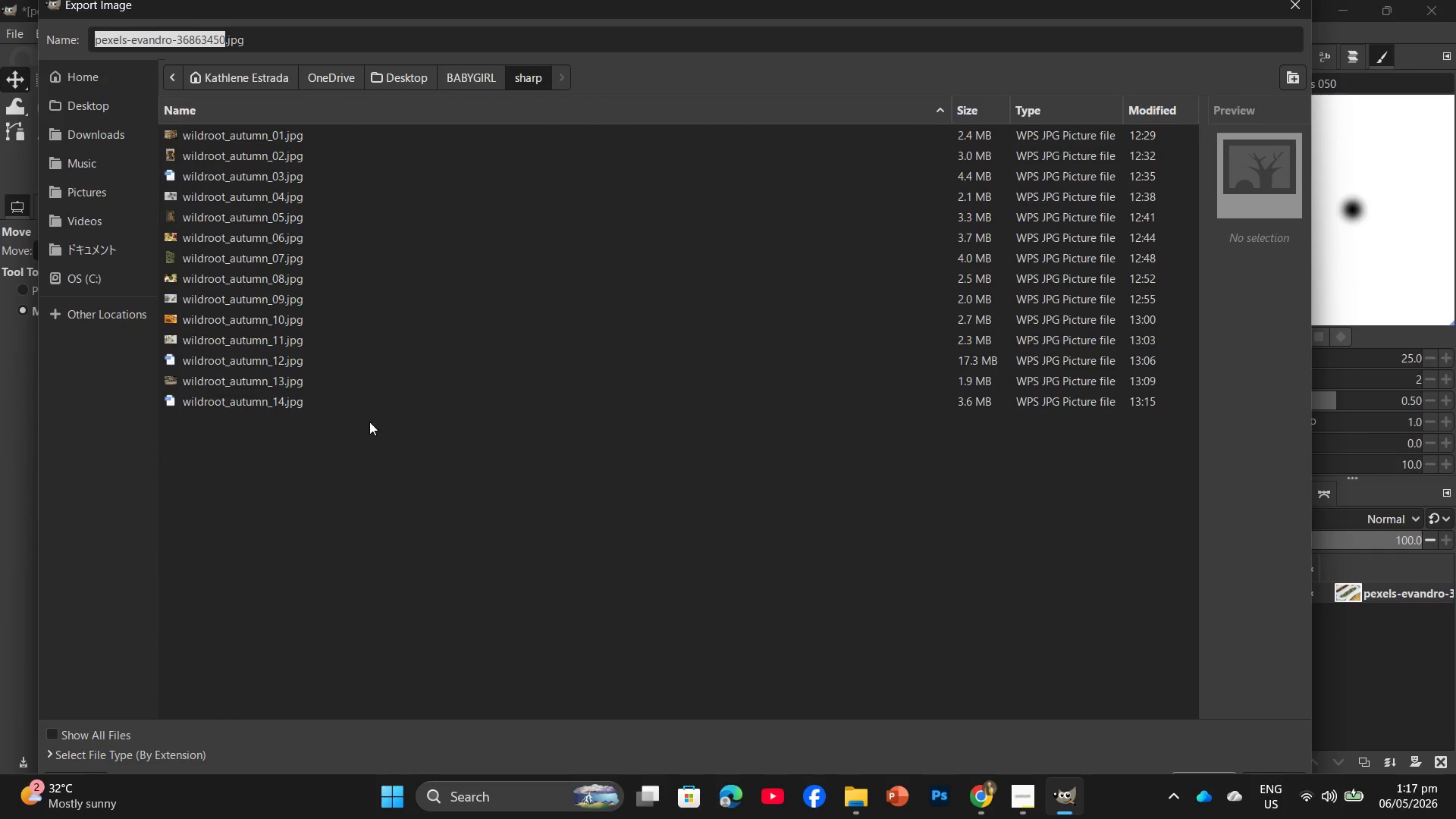 
left_click([362, 410])
 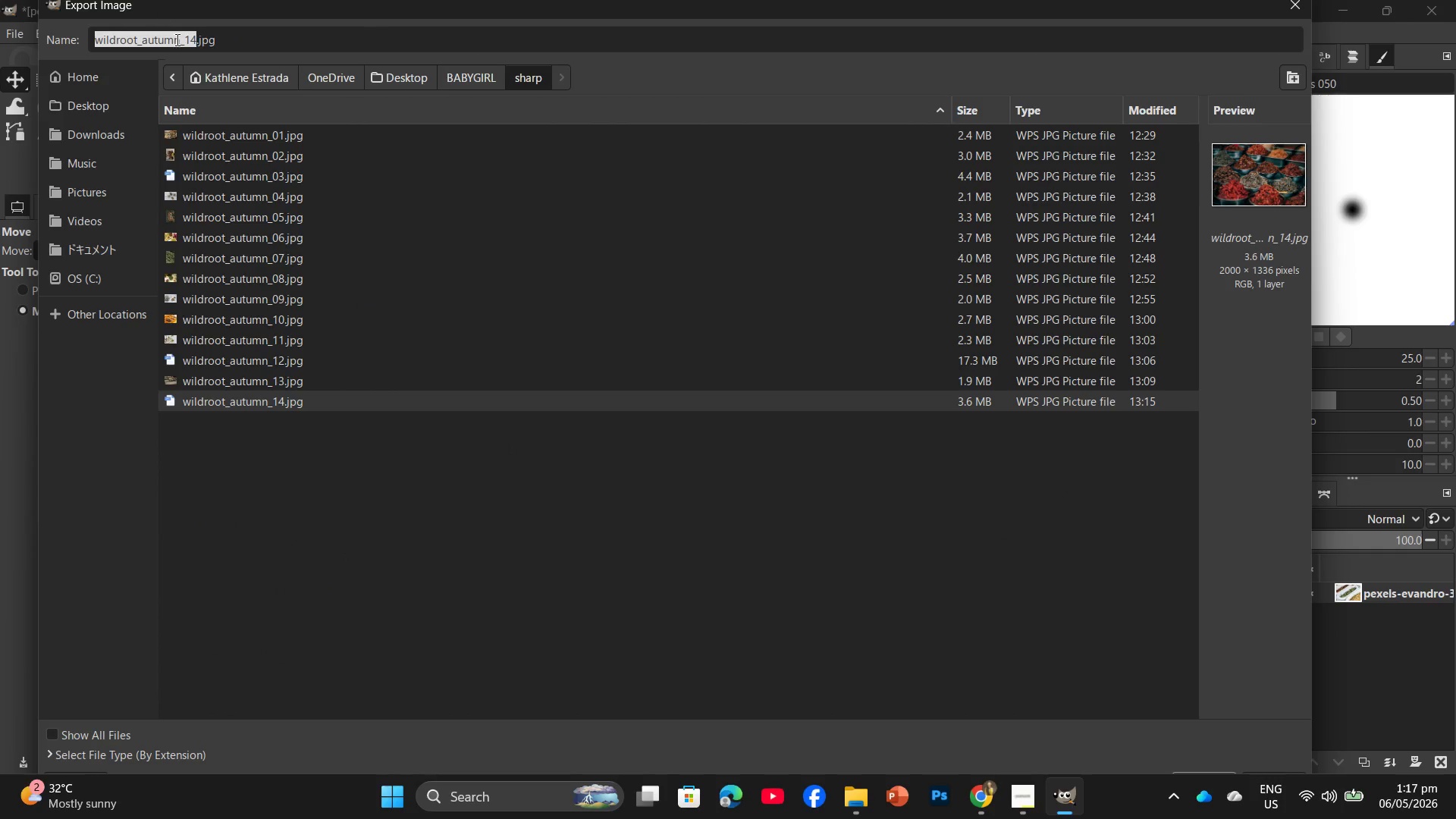 
left_click([189, 41])
 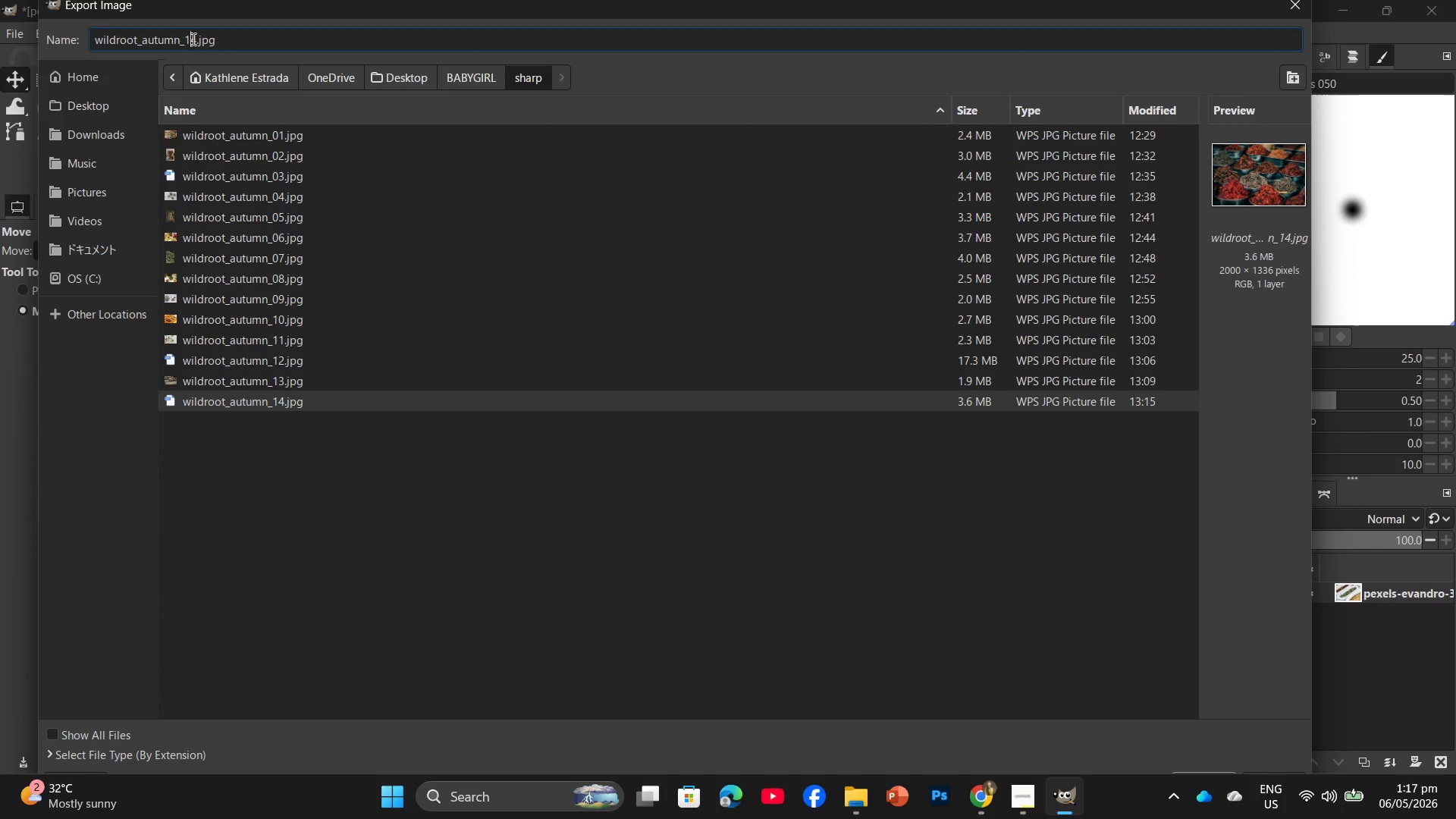 
left_click([195, 37])
 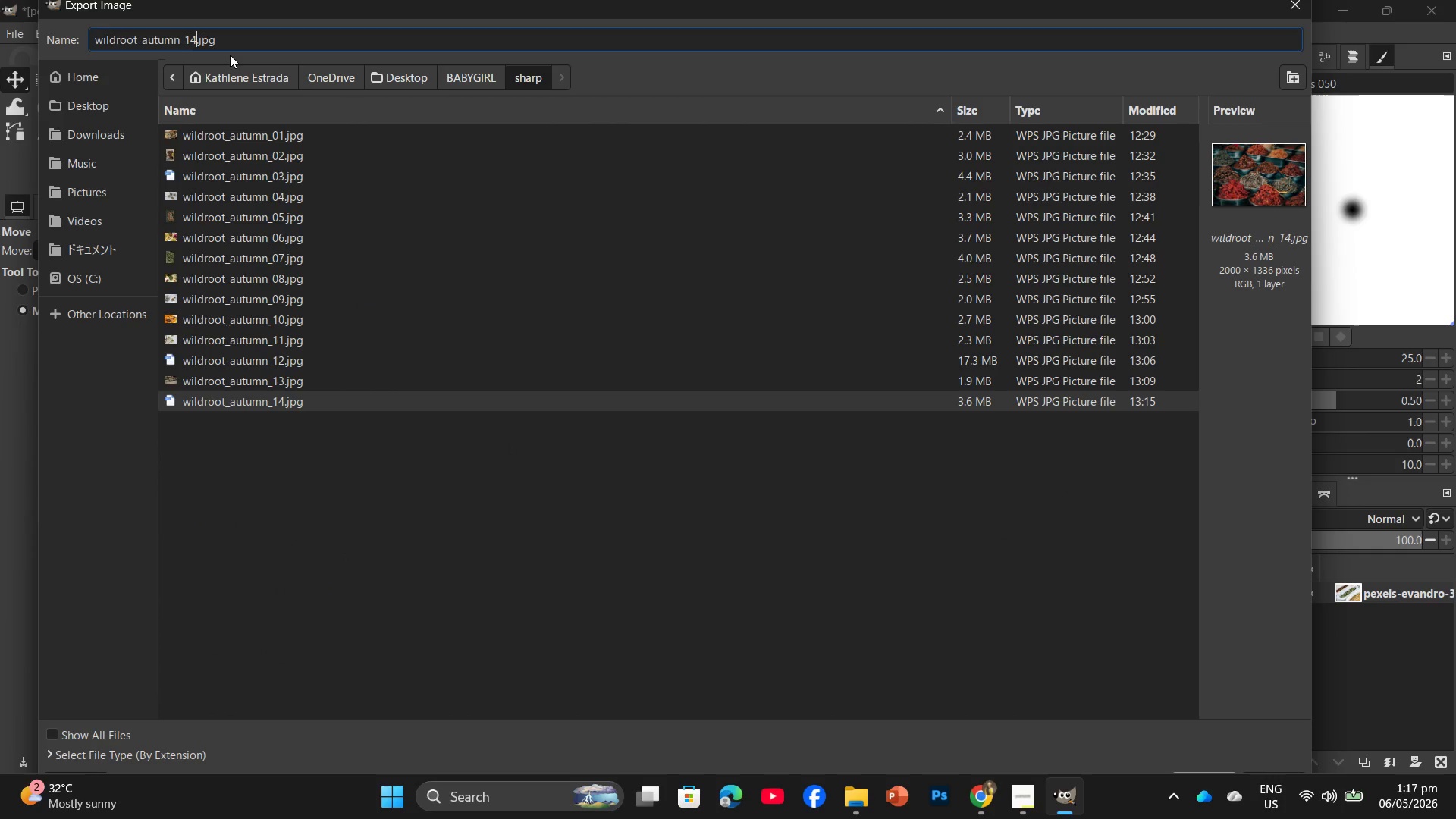 
key(Backspace)
 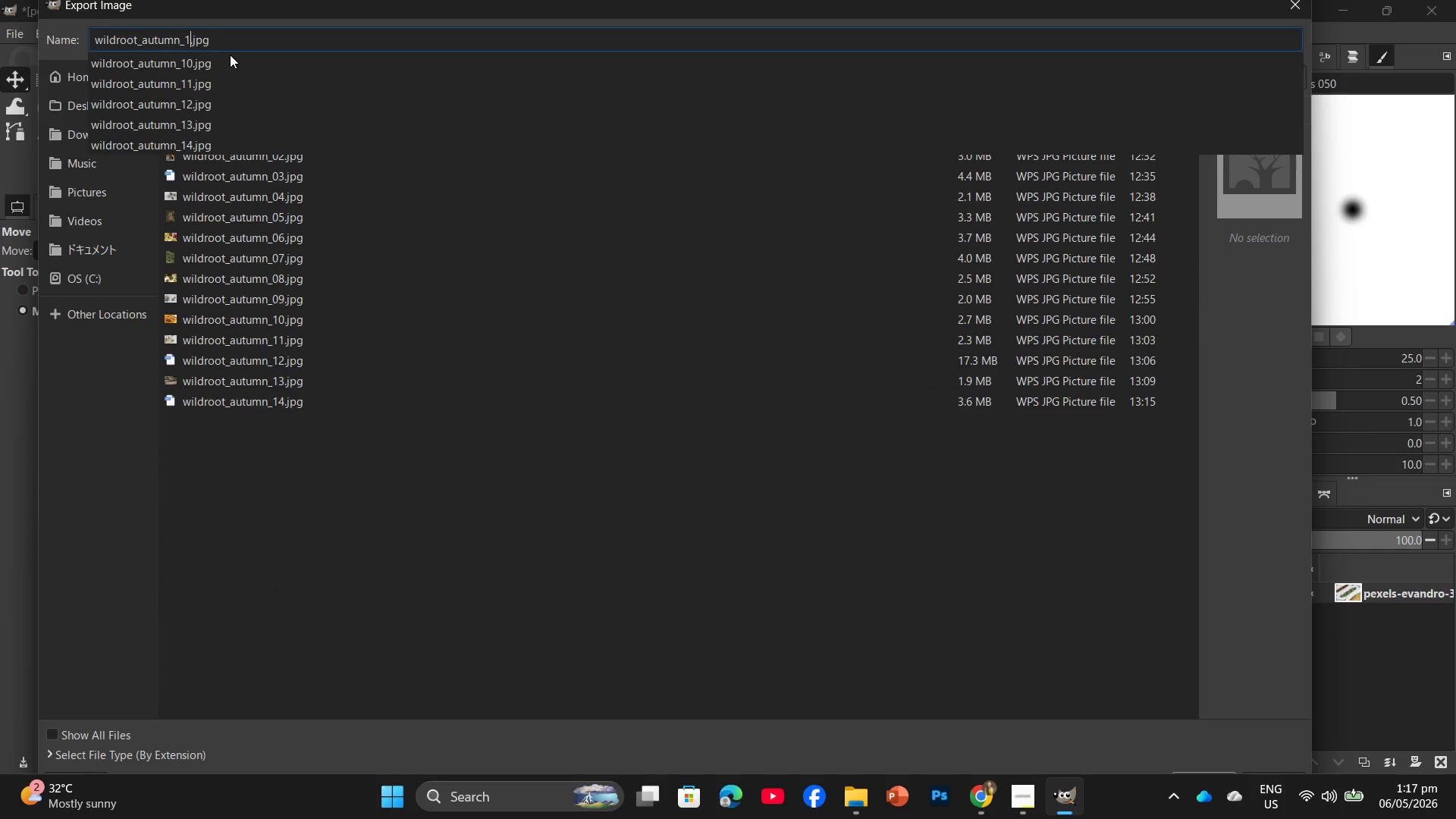 
key(Numpad5)
 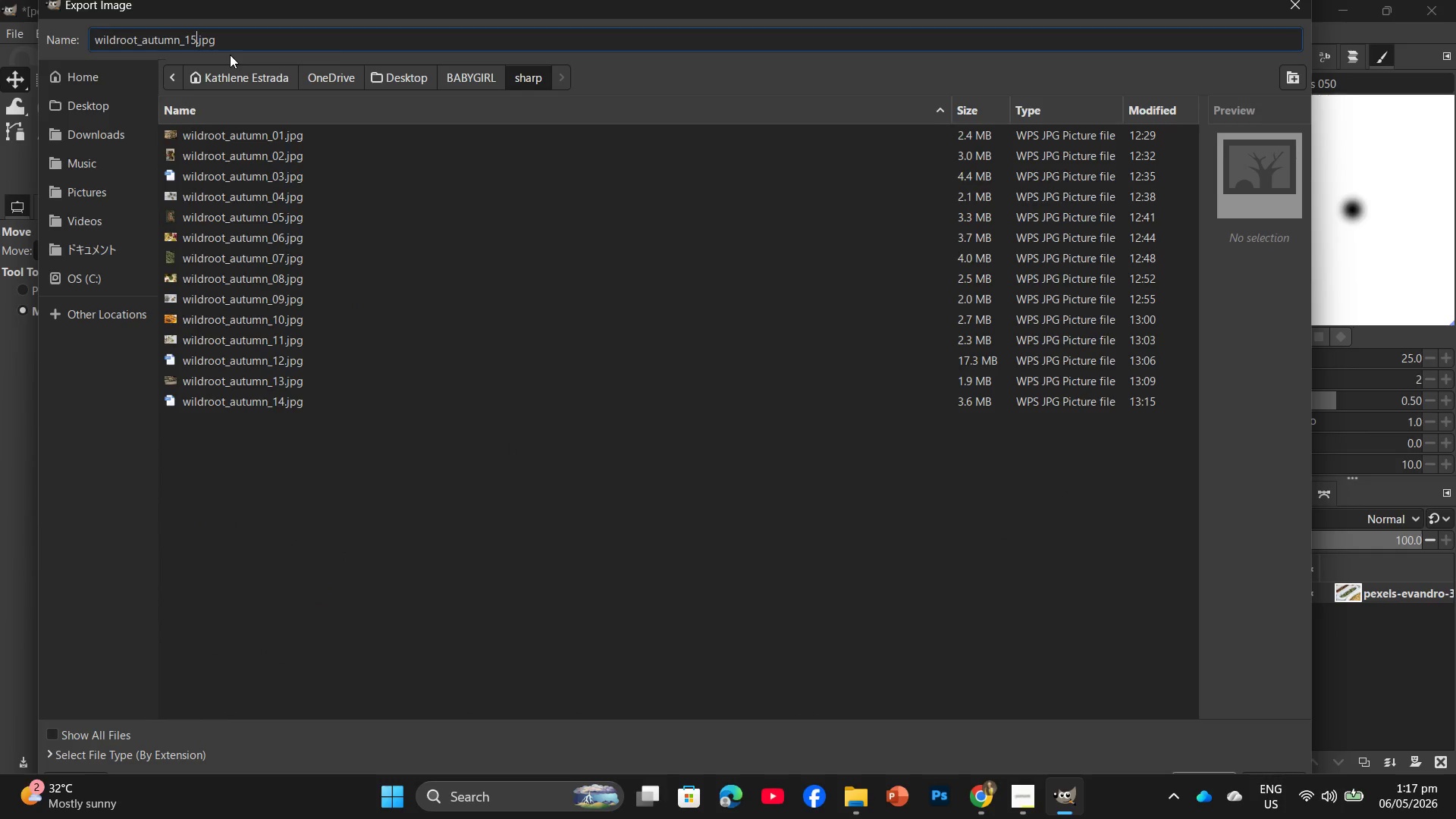 
key(NumpadEnter)
 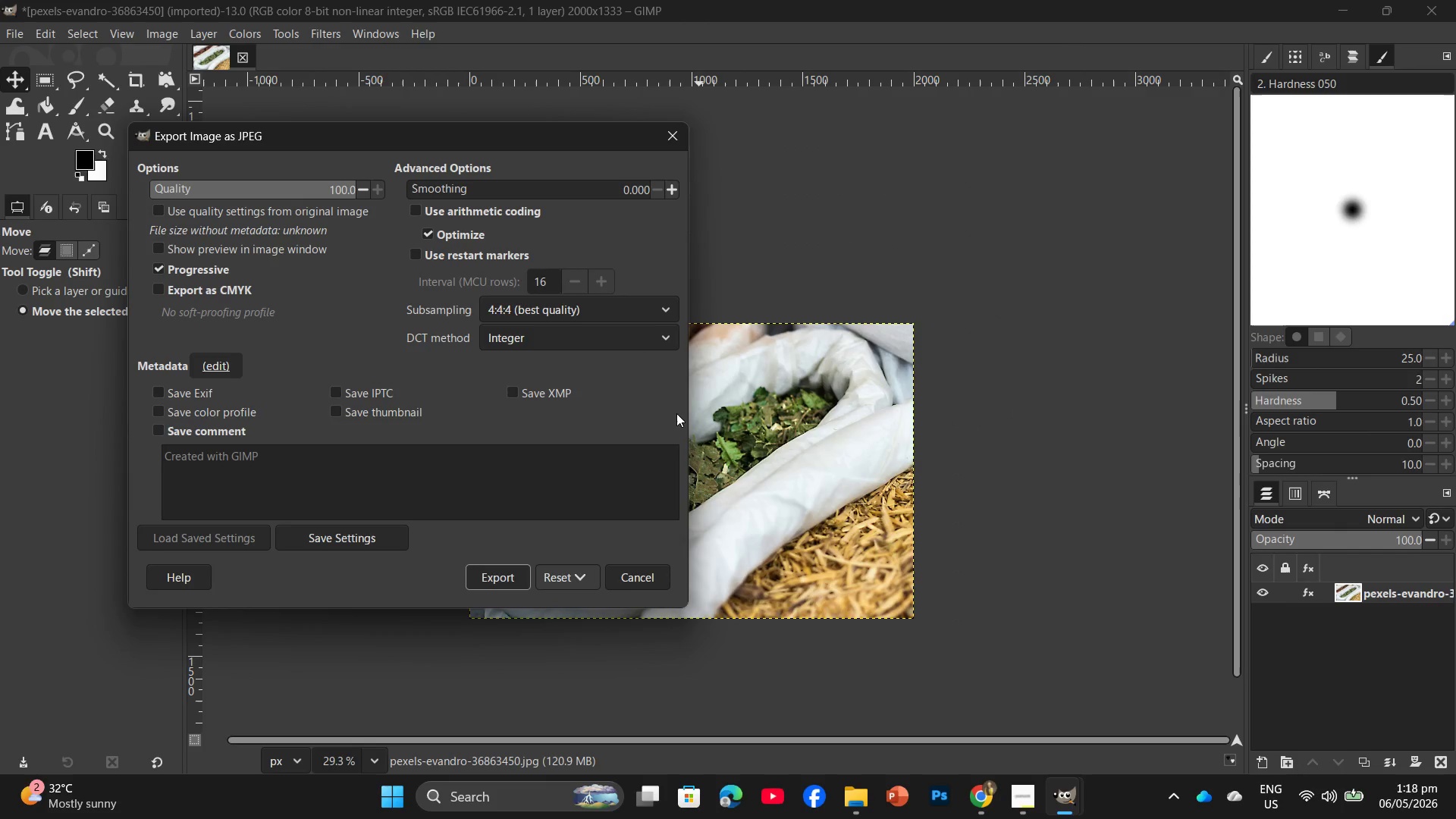 
left_click([512, 576])
 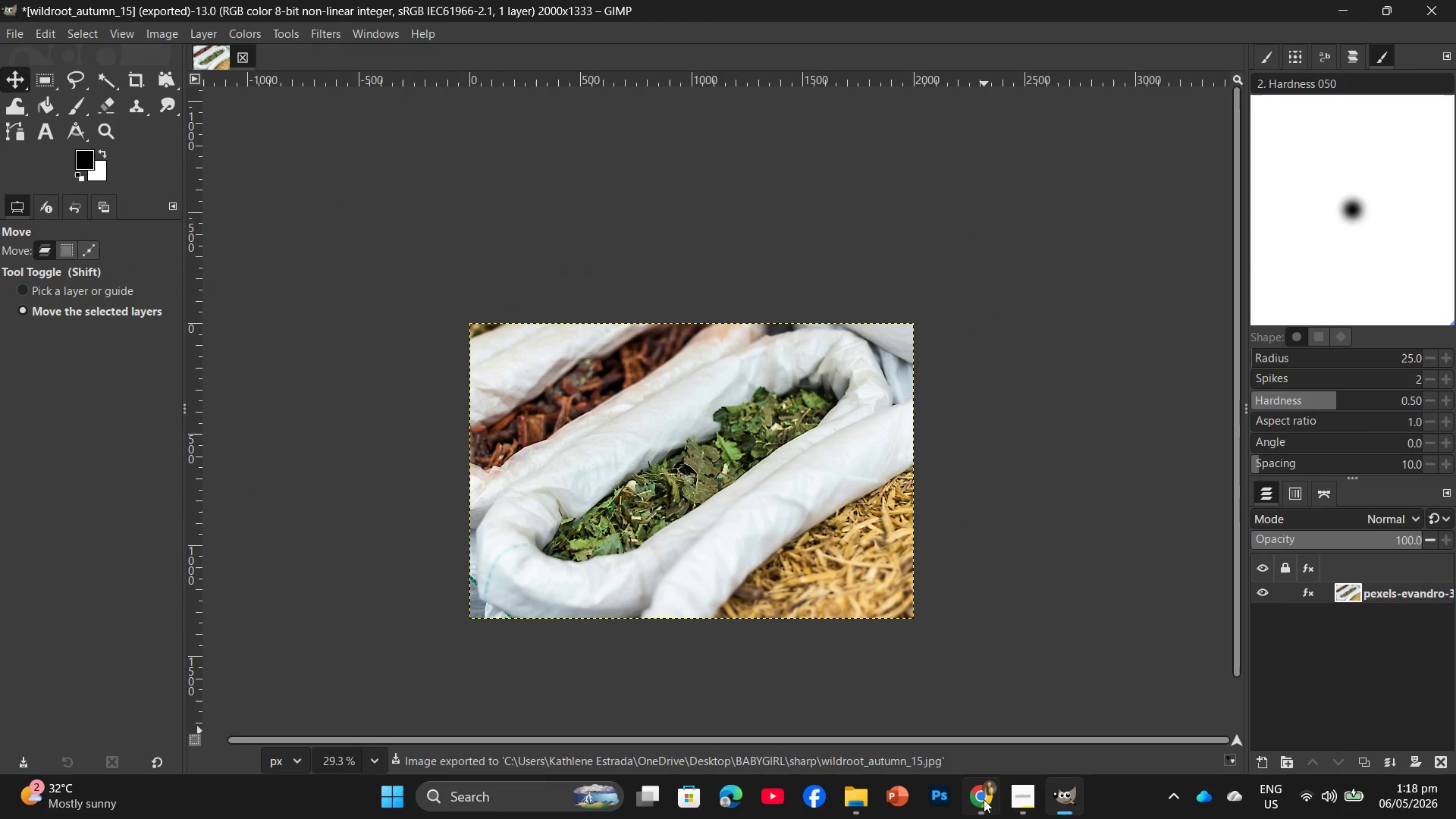 
wait(6.67)
 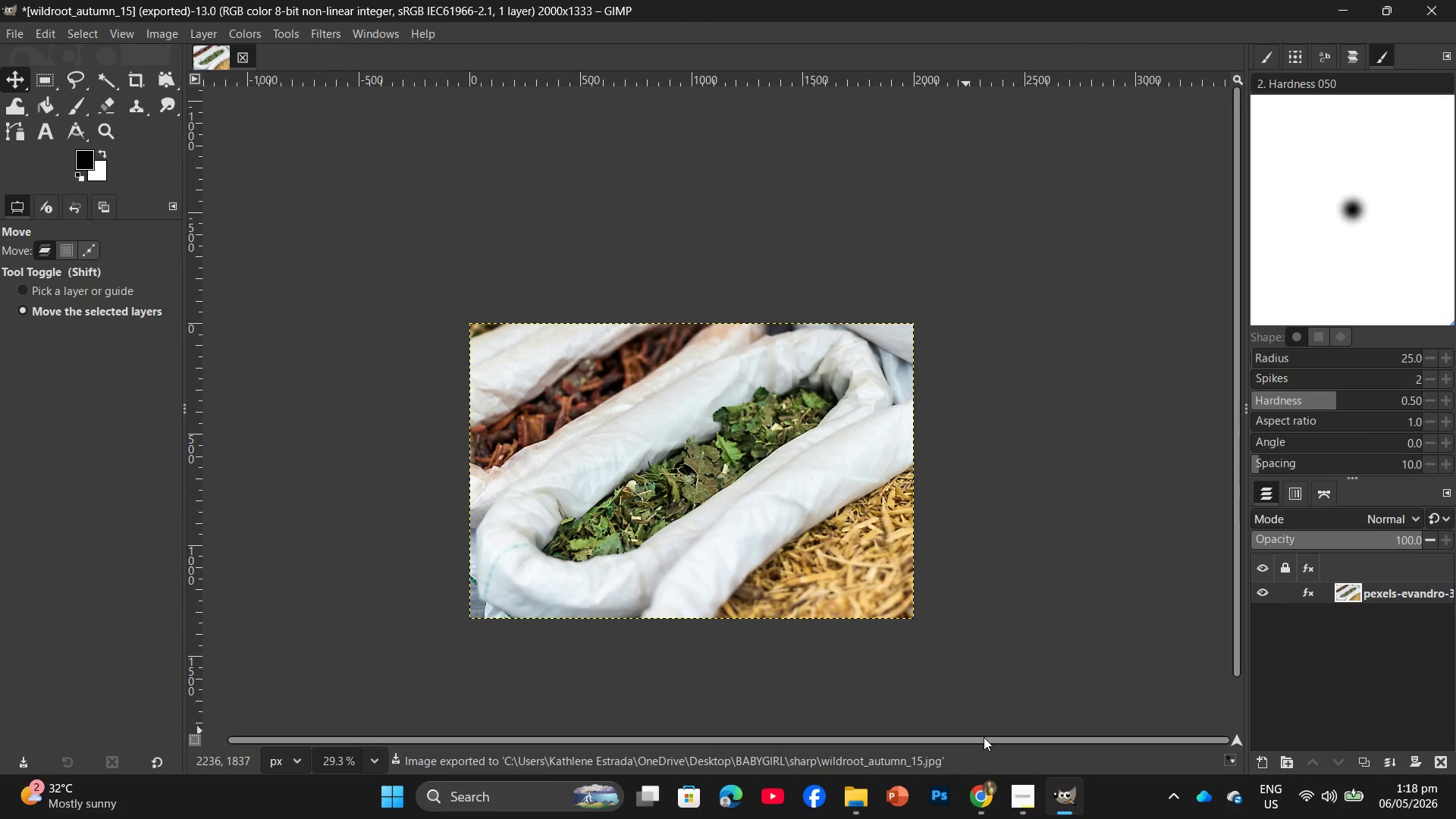 
left_click([948, 115])
 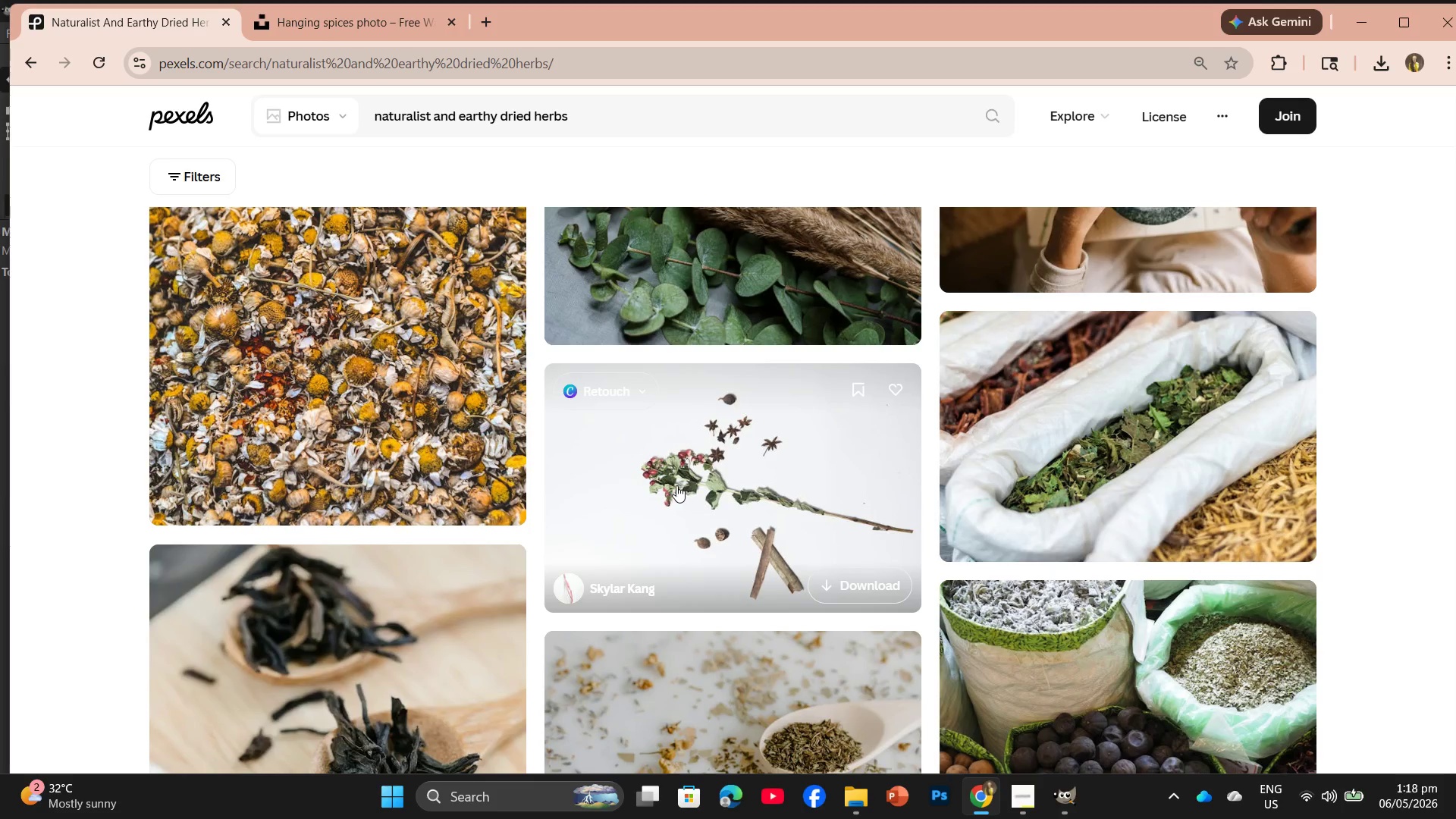 
scroll: coordinate [676, 485], scroll_direction: down, amount: 2.0
 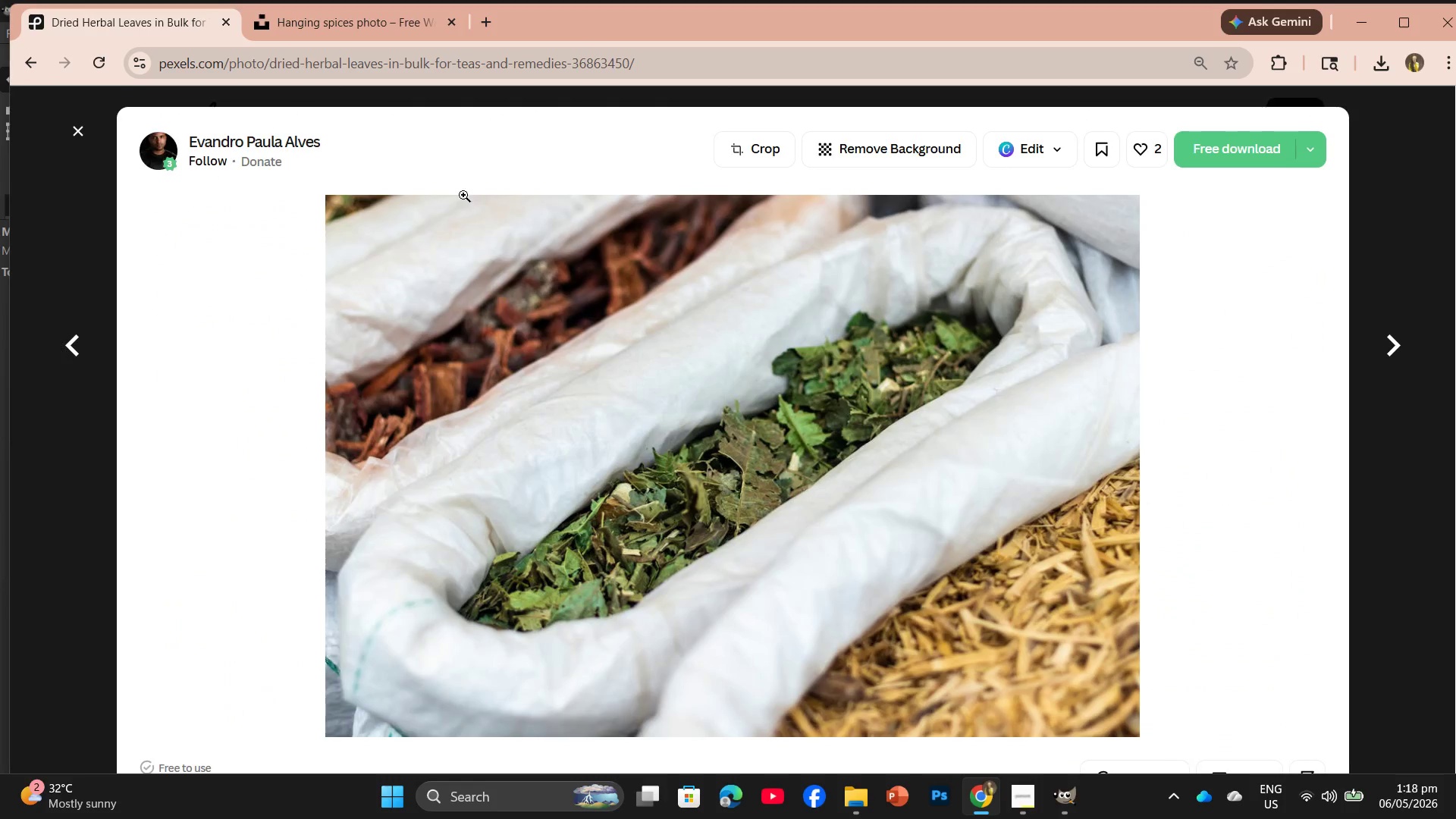 
left_click([76, 126])
 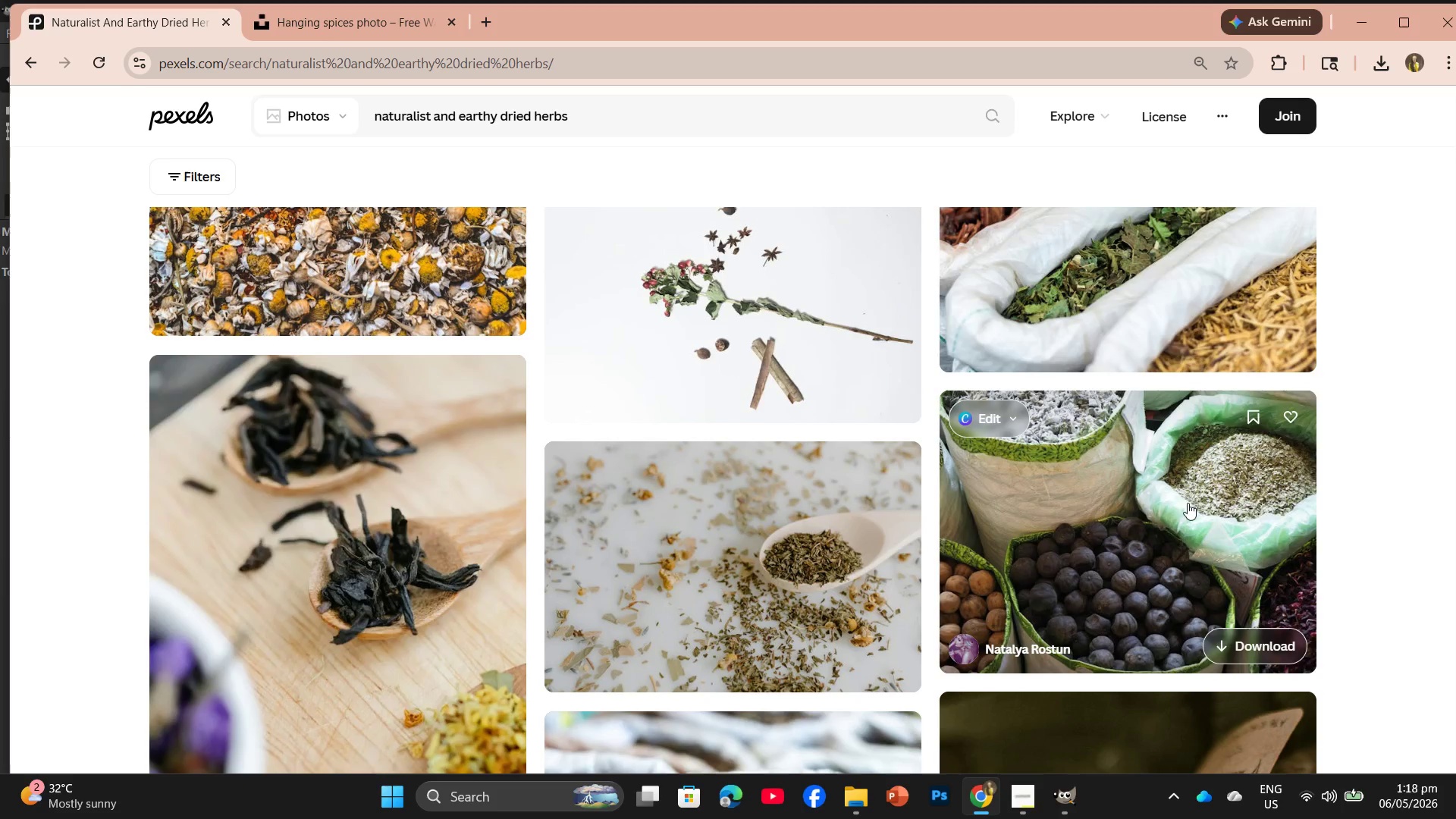 
left_click([1129, 269])
 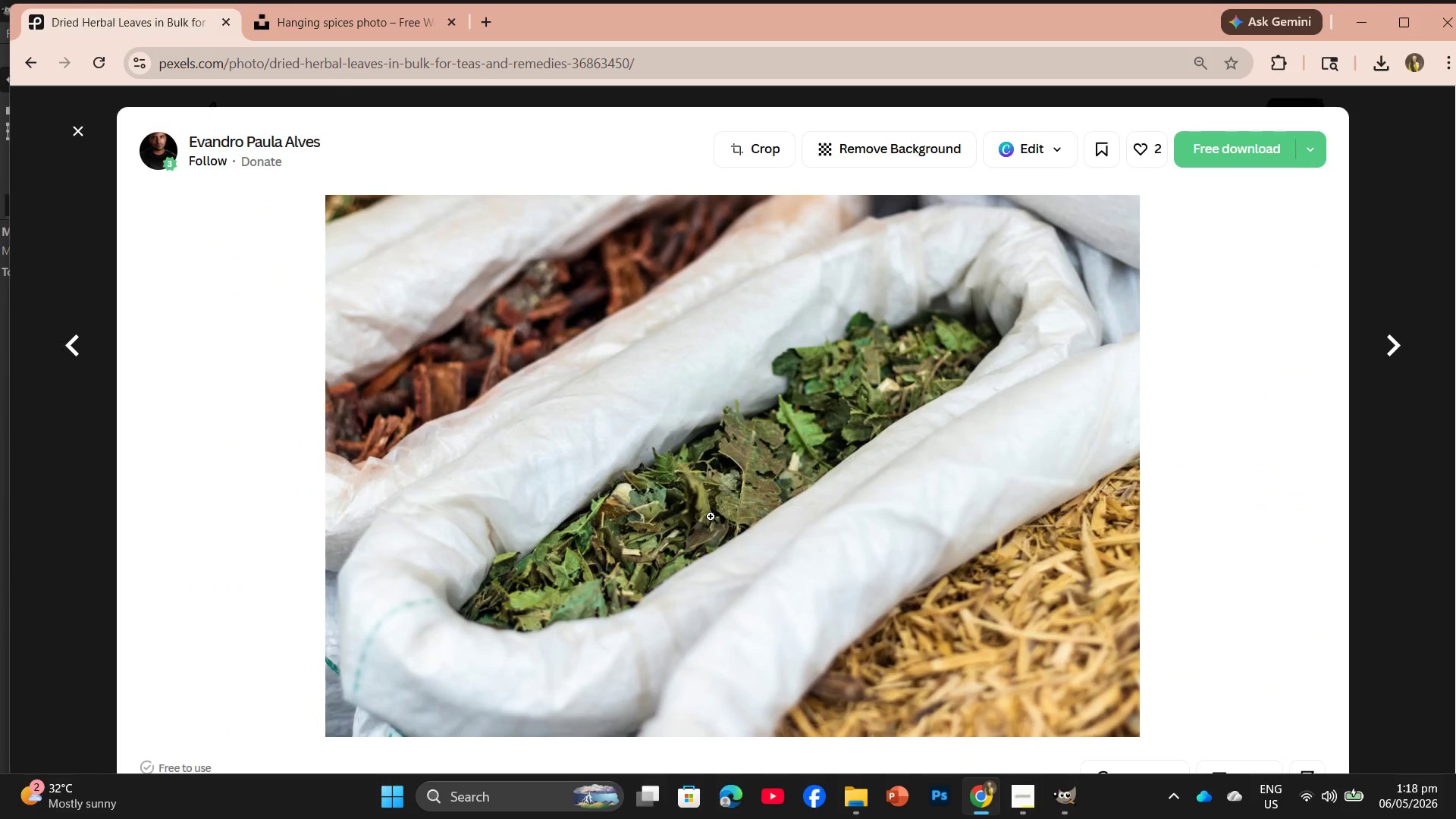 
scroll: coordinate [356, 520], scroll_direction: down, amount: 13.0
 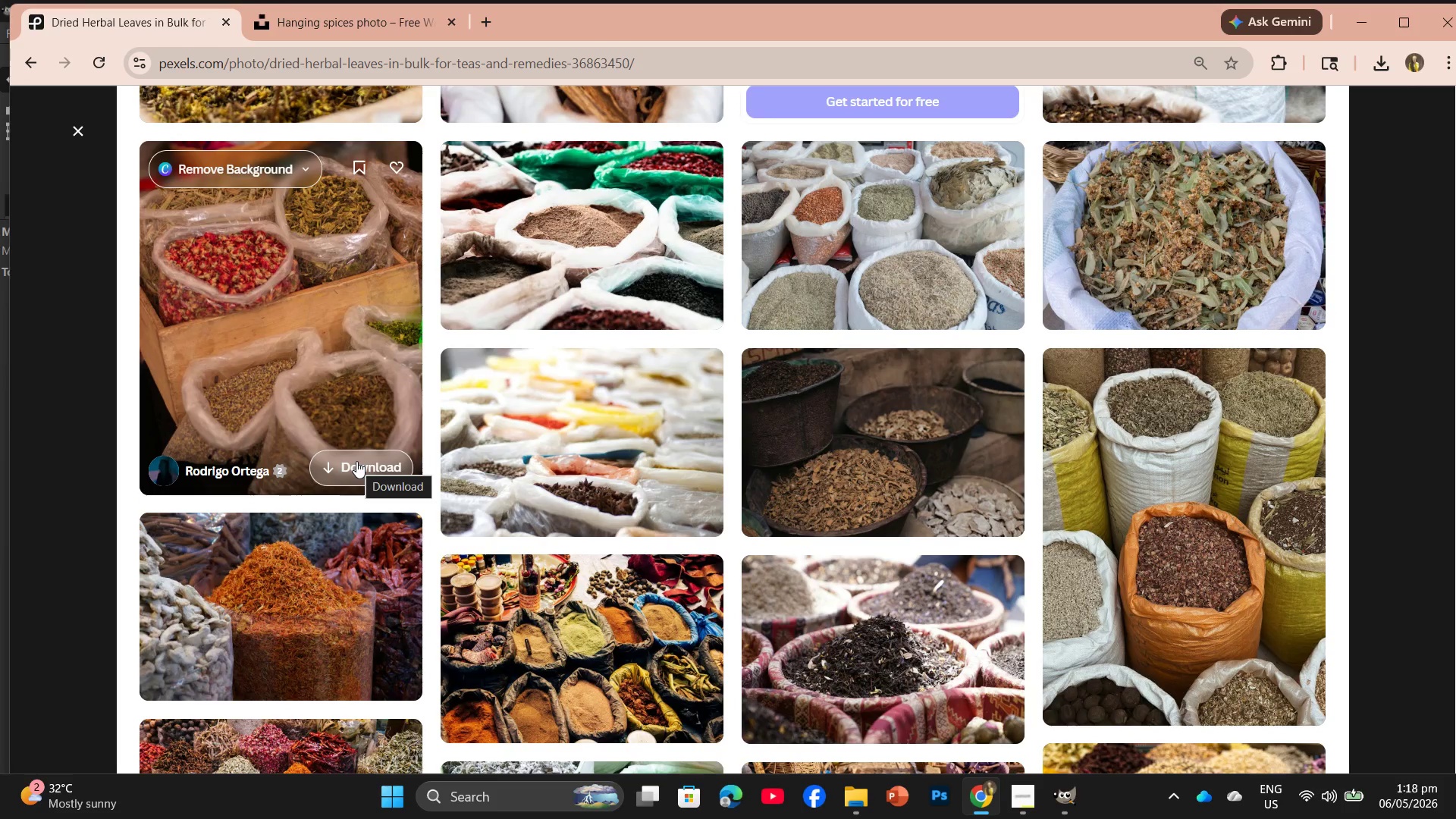 
left_click([356, 461])
 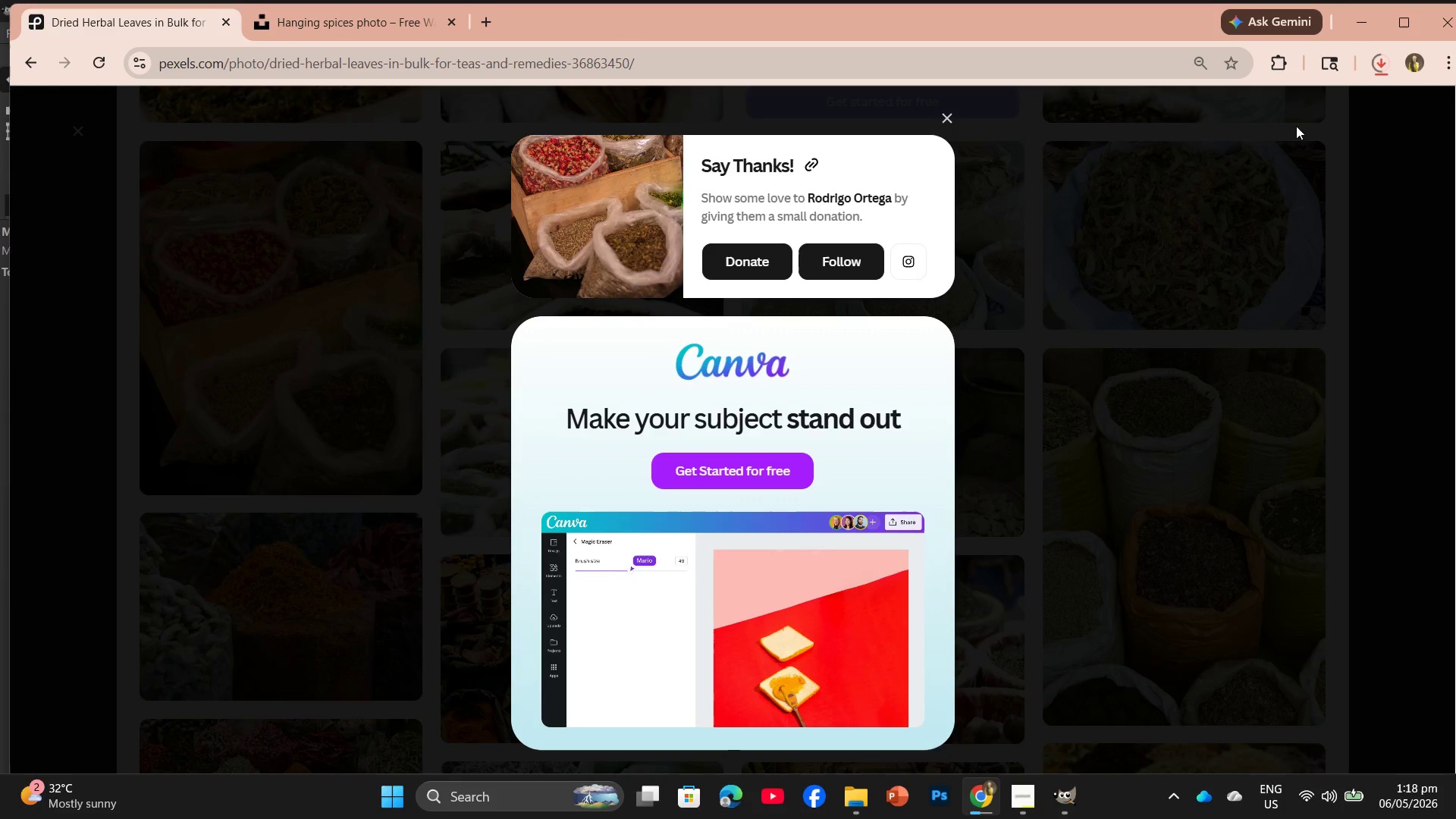 
left_click_drag(start_coordinate=[1229, 121], to_coordinate=[304, 52])
 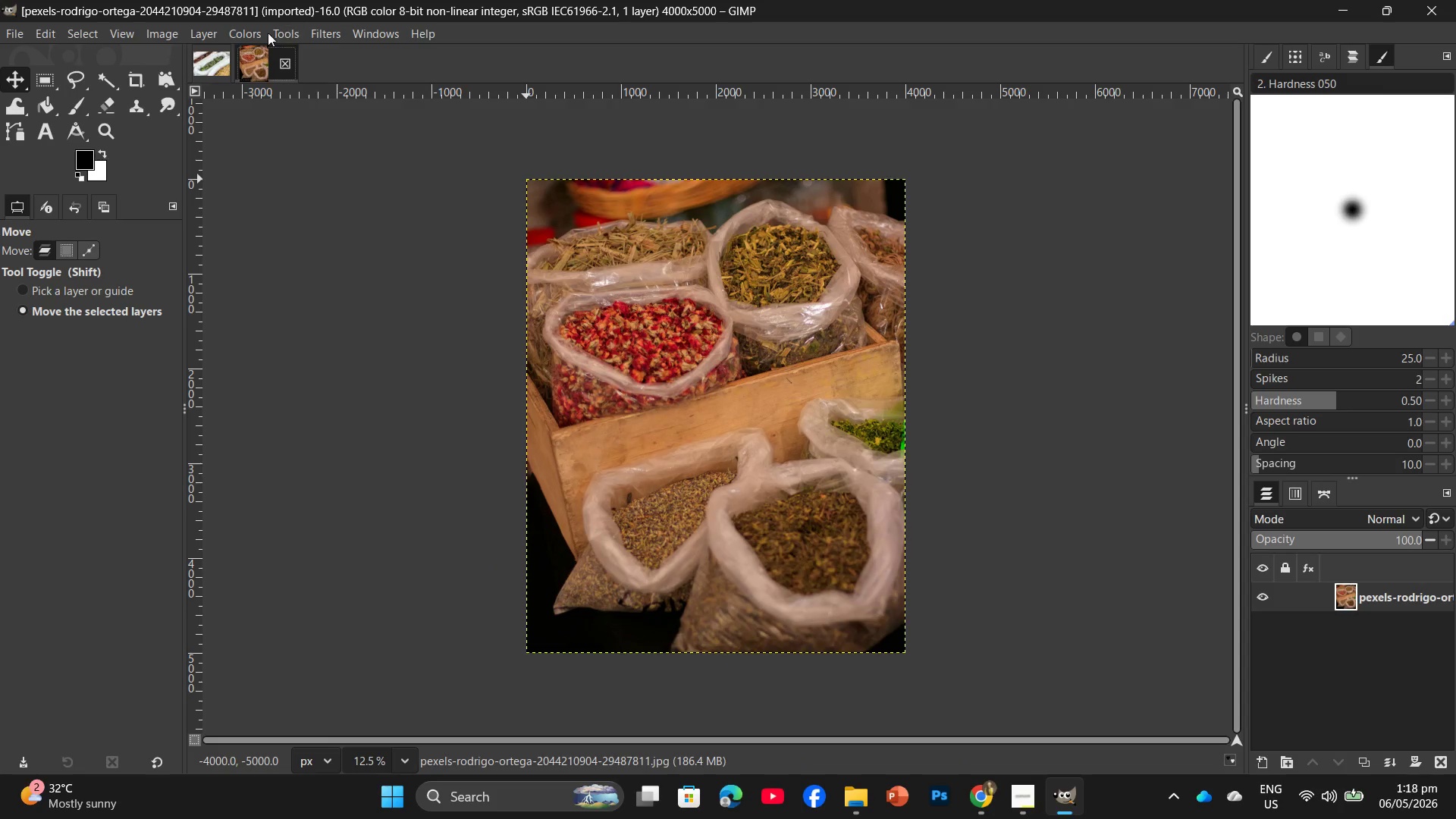 
left_click([228, 65])
 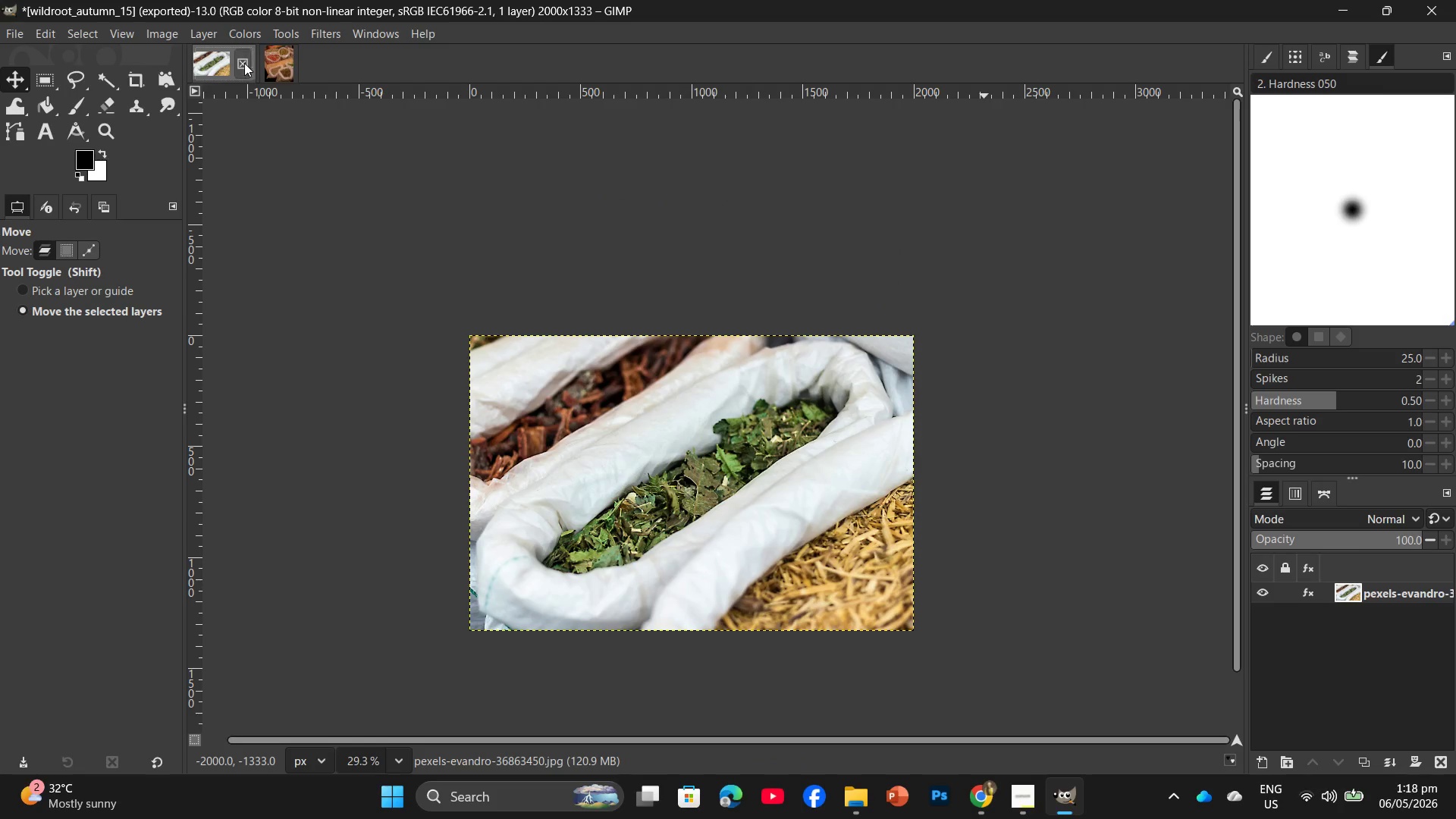 
left_click([244, 63])
 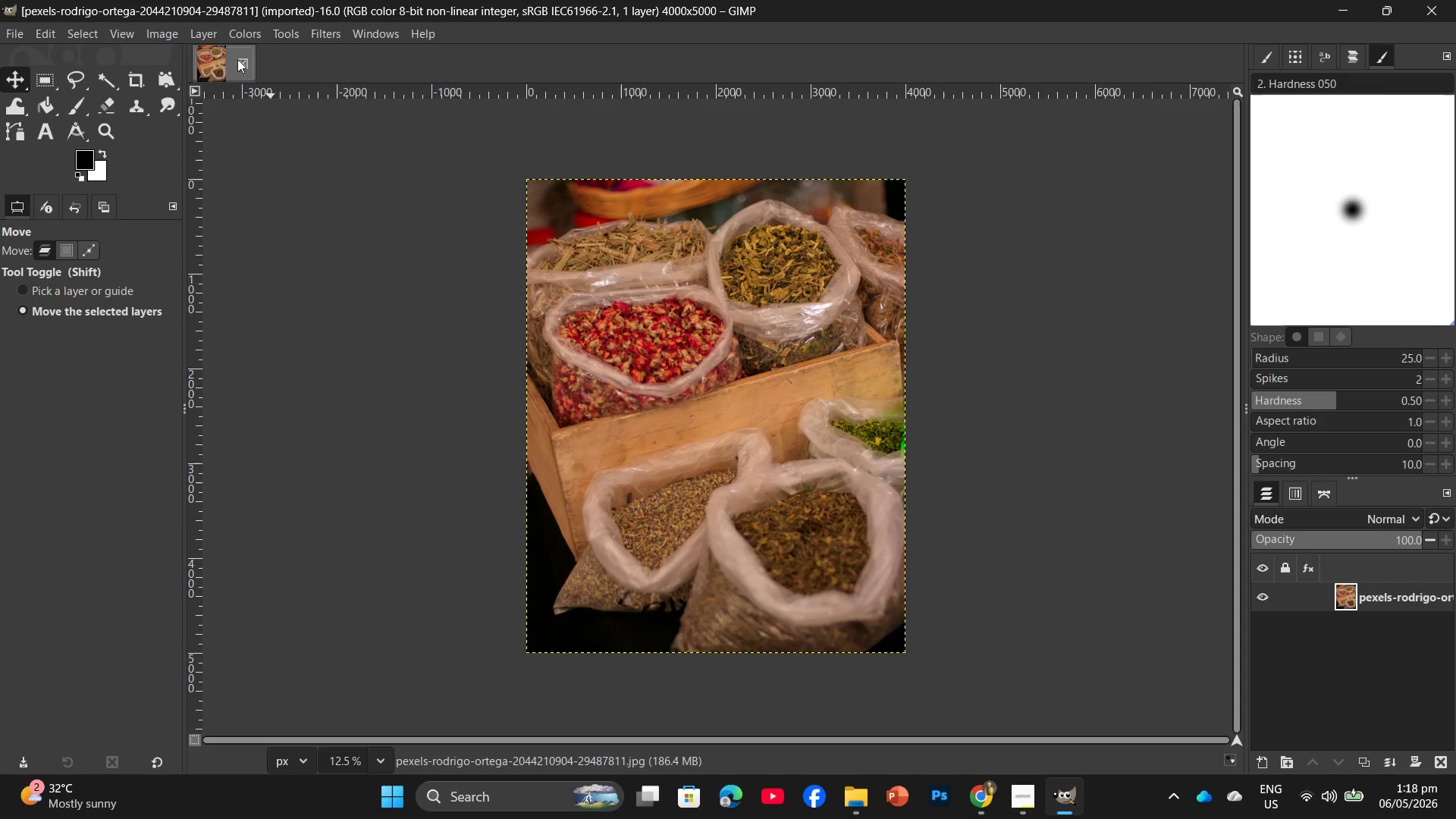 
left_click([148, 32])
 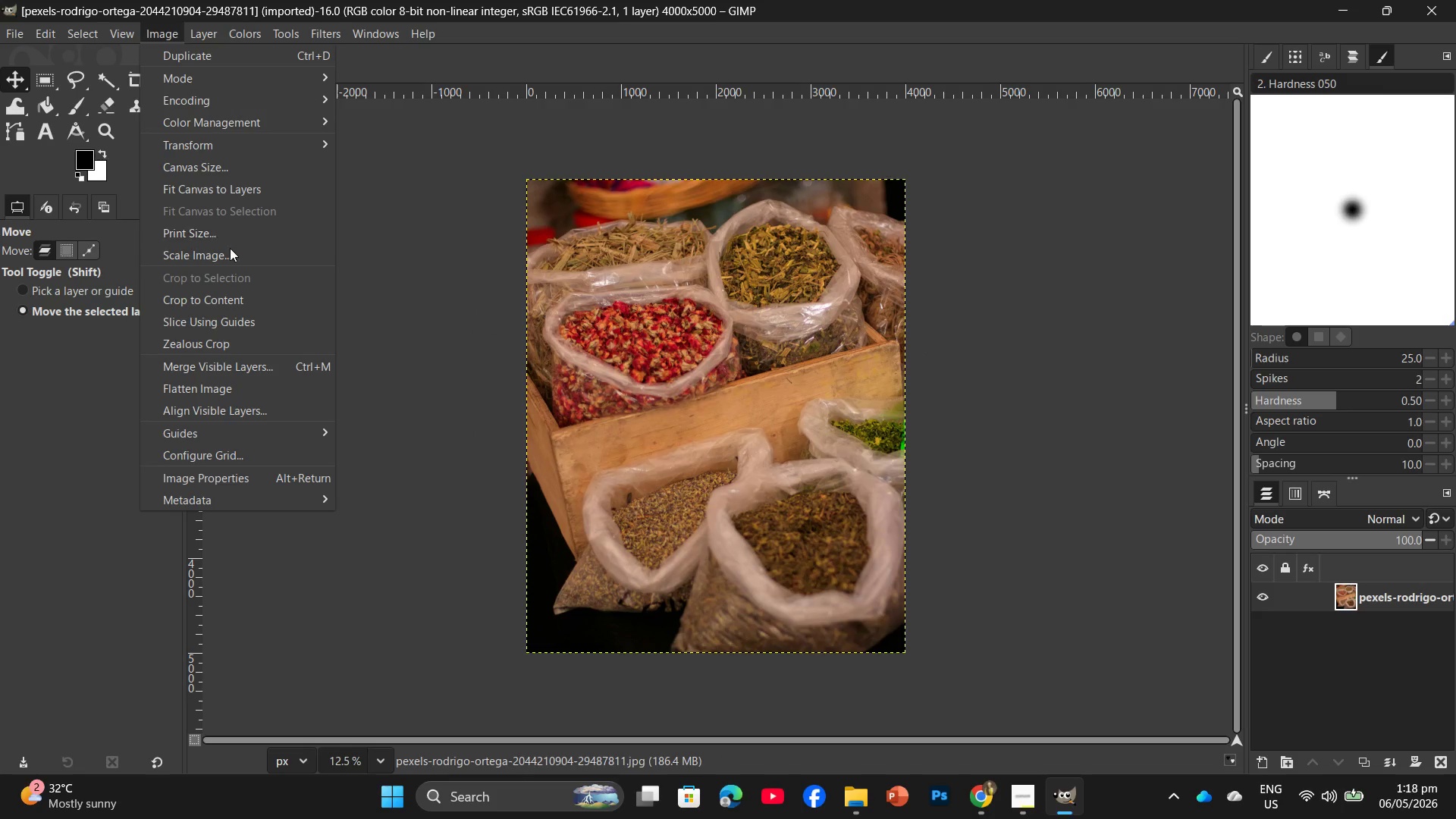 
left_click([232, 254])
 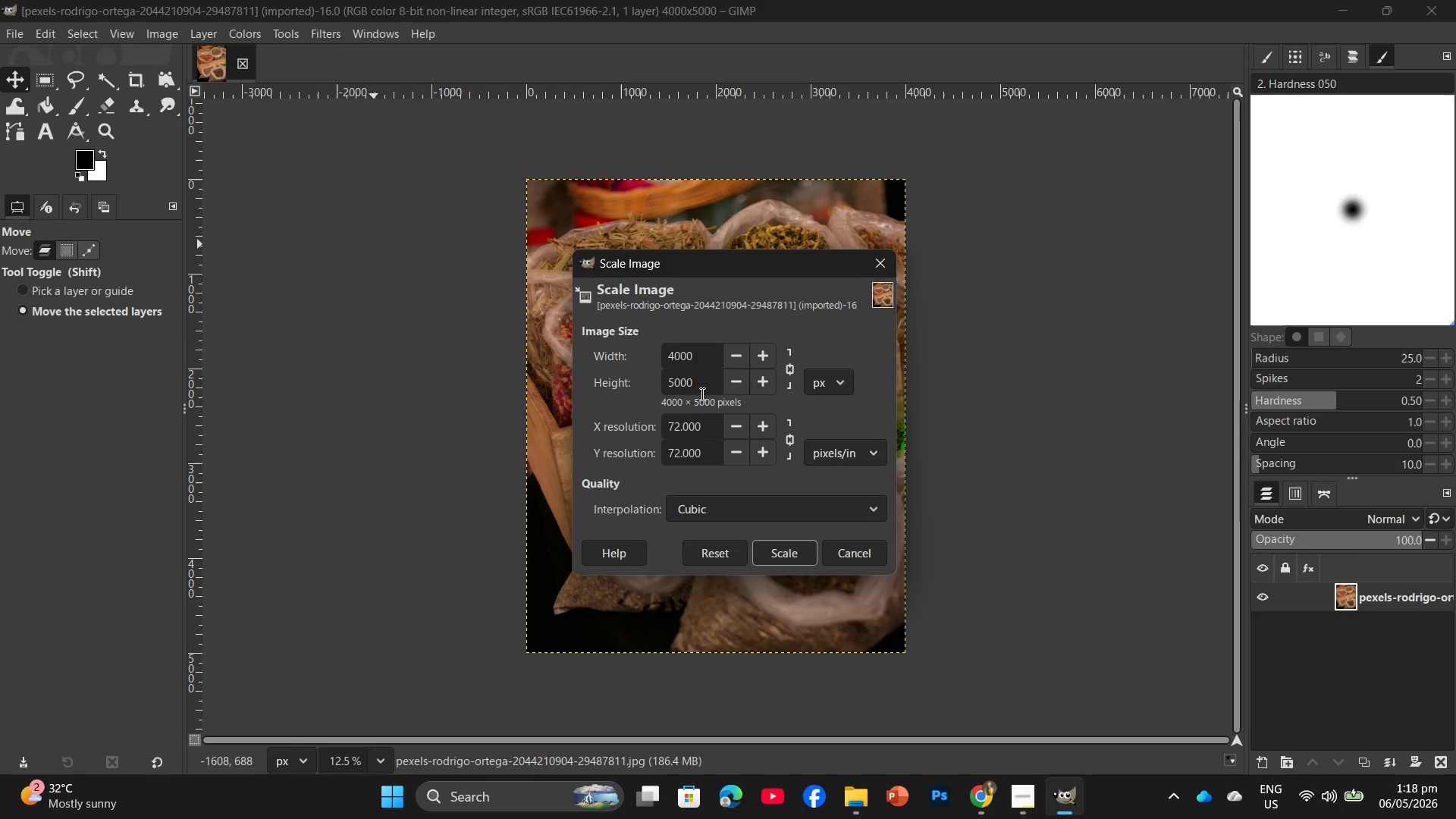 
left_click_drag(start_coordinate=[701, 388], to_coordinate=[660, 393])
 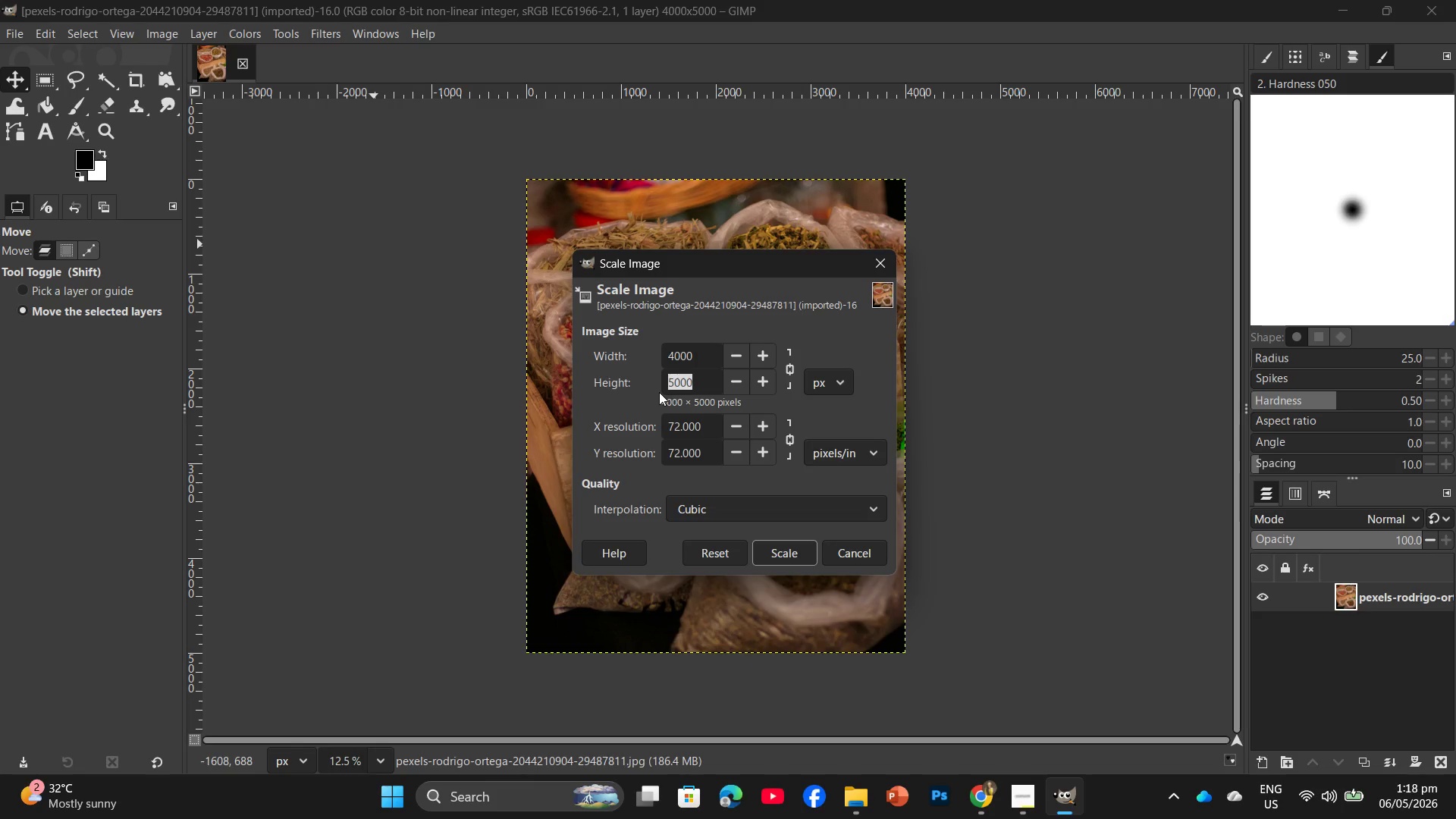 
key(Numpad2)
 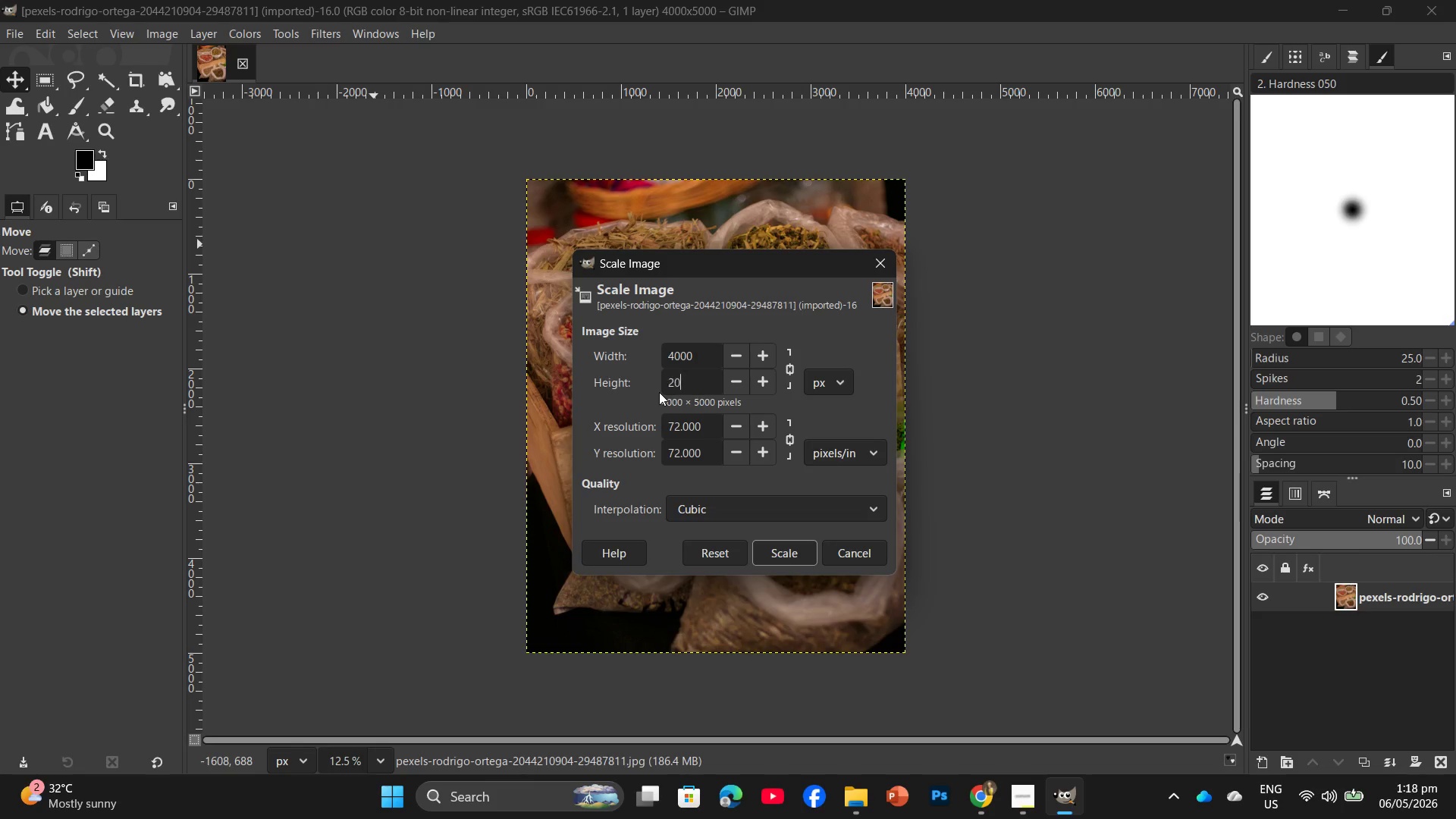 
key(Numpad0)
 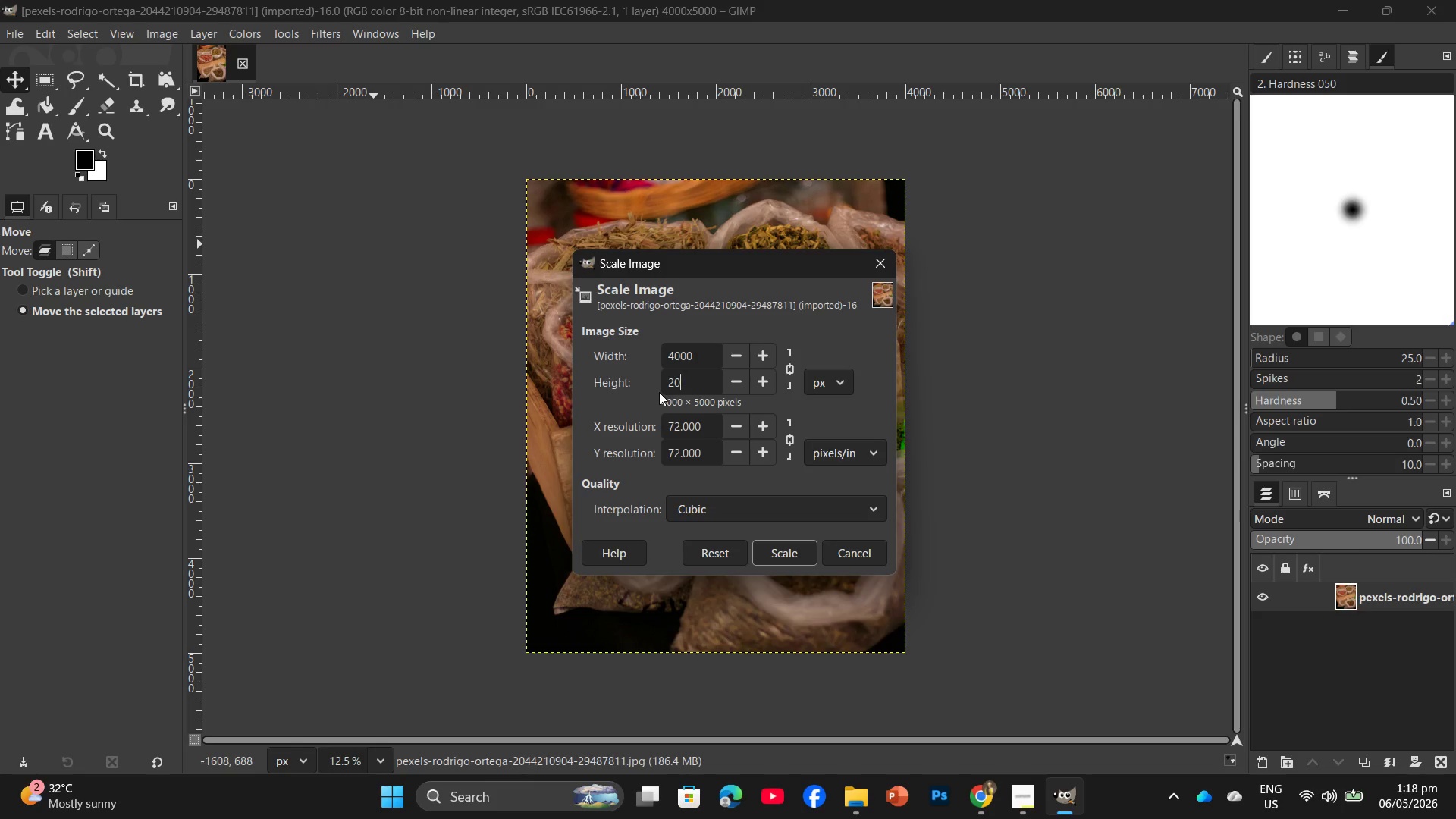 
key(Numpad0)
 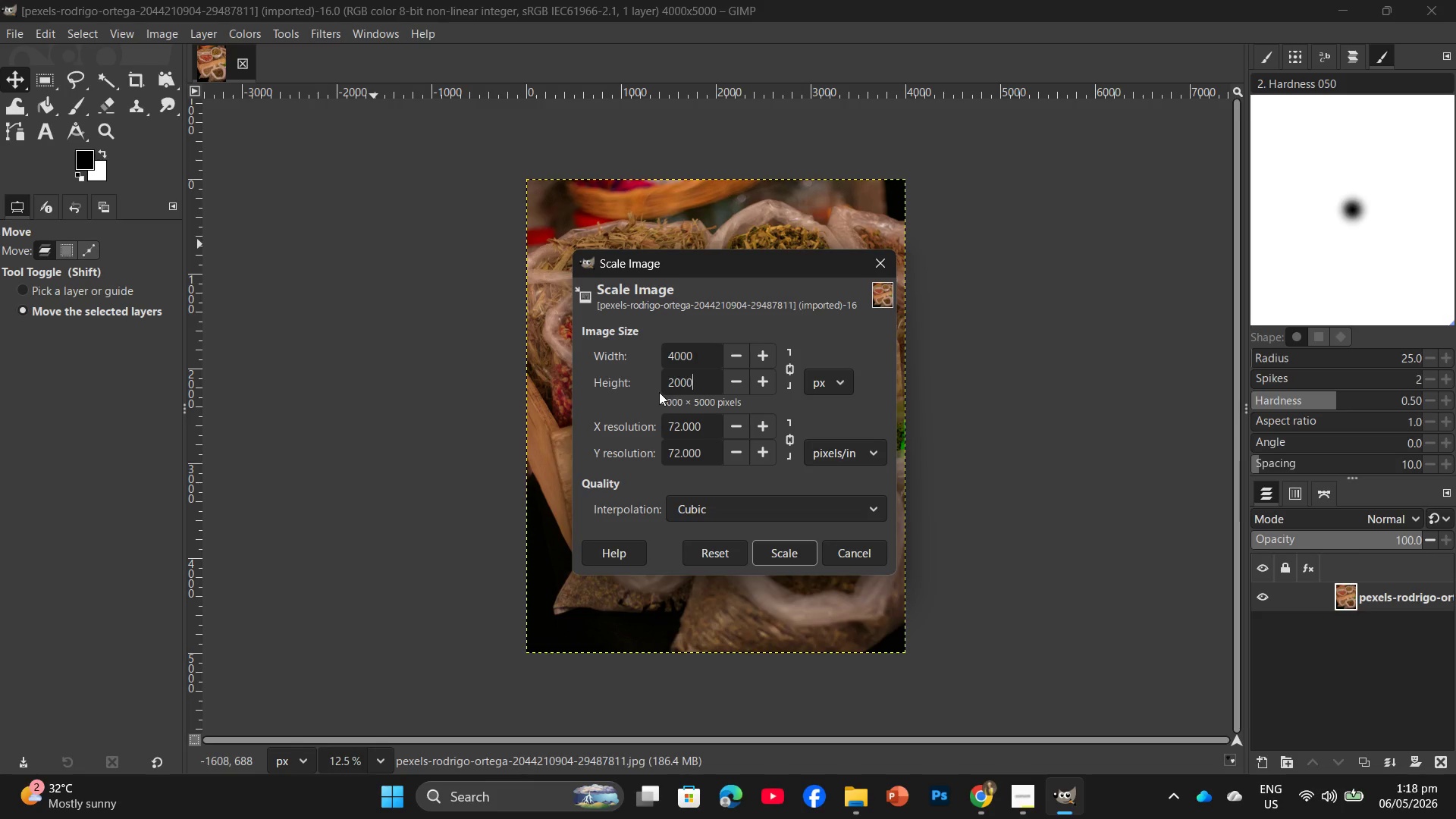 
key(Numpad0)
 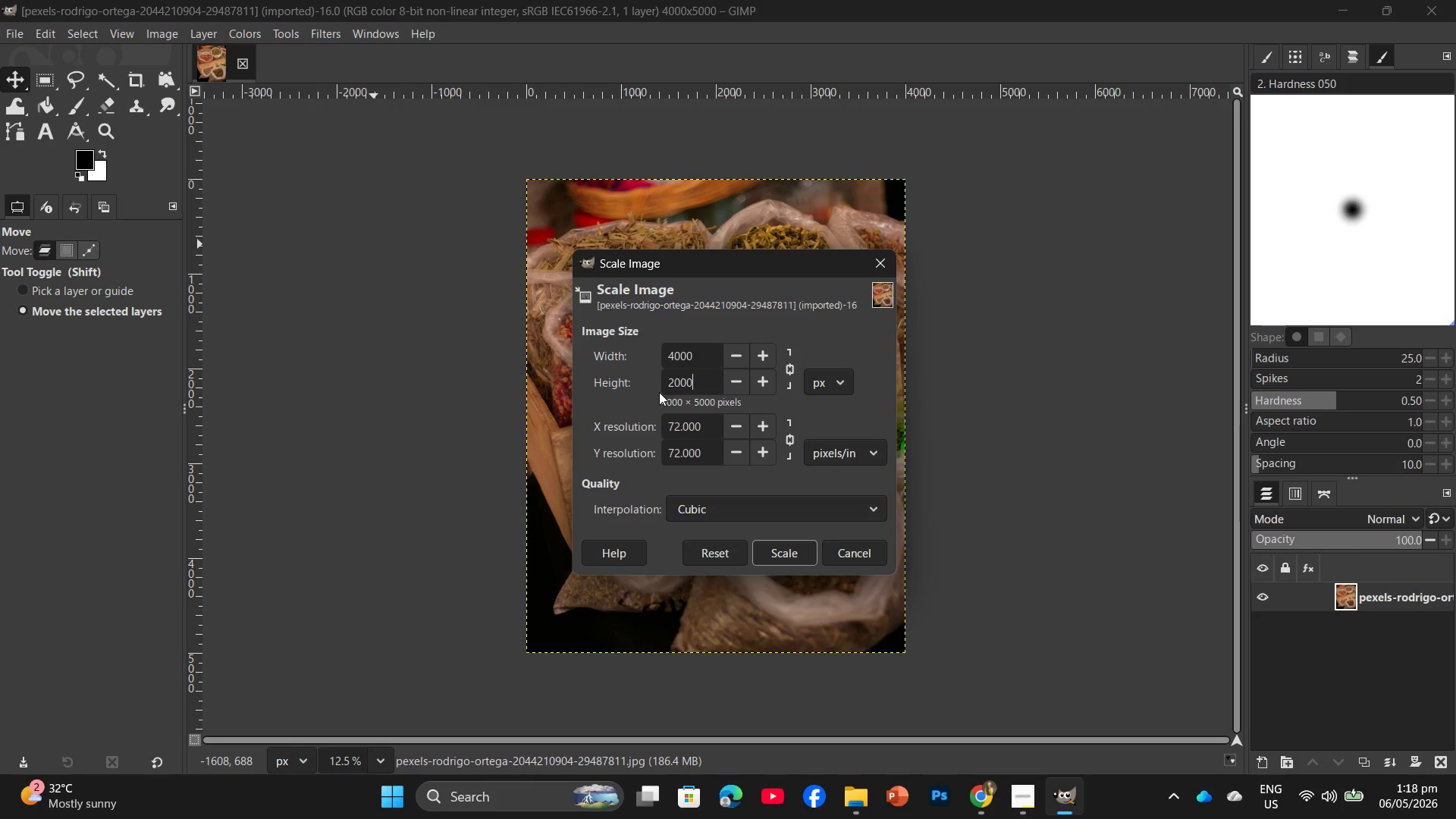 
key(NumpadEnter)
 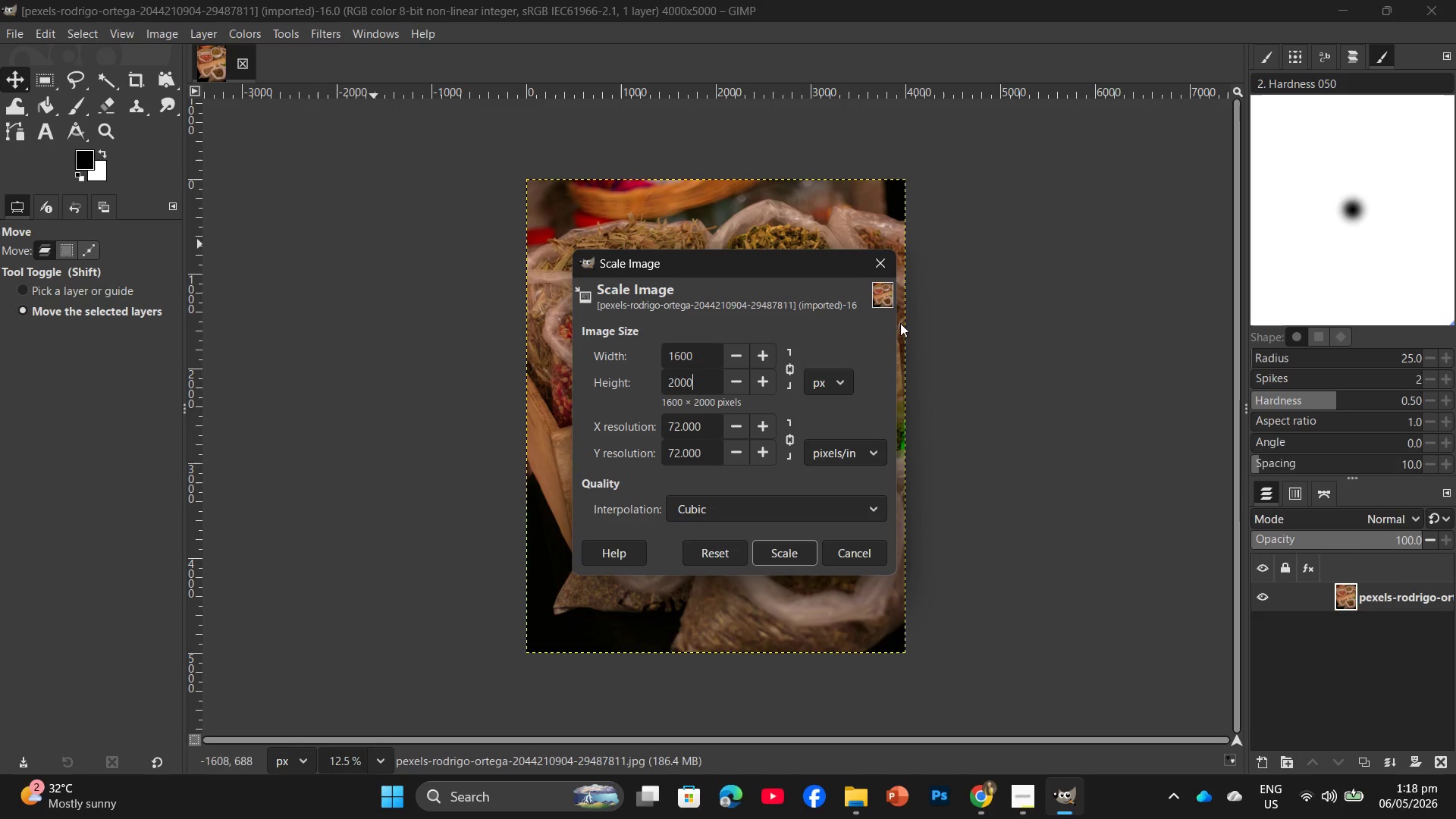 
left_click([884, 271])
 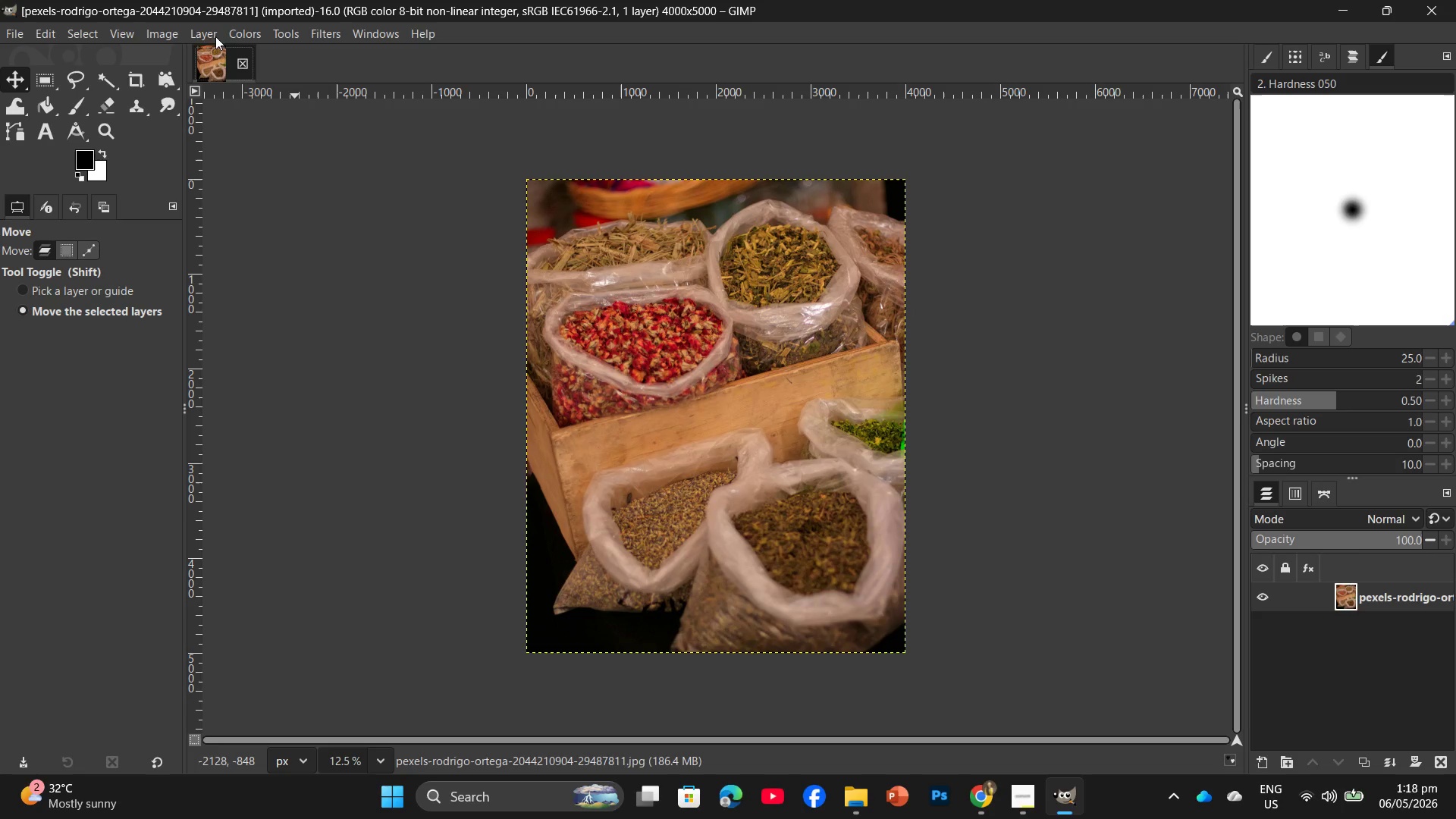 
left_click([155, 35])
 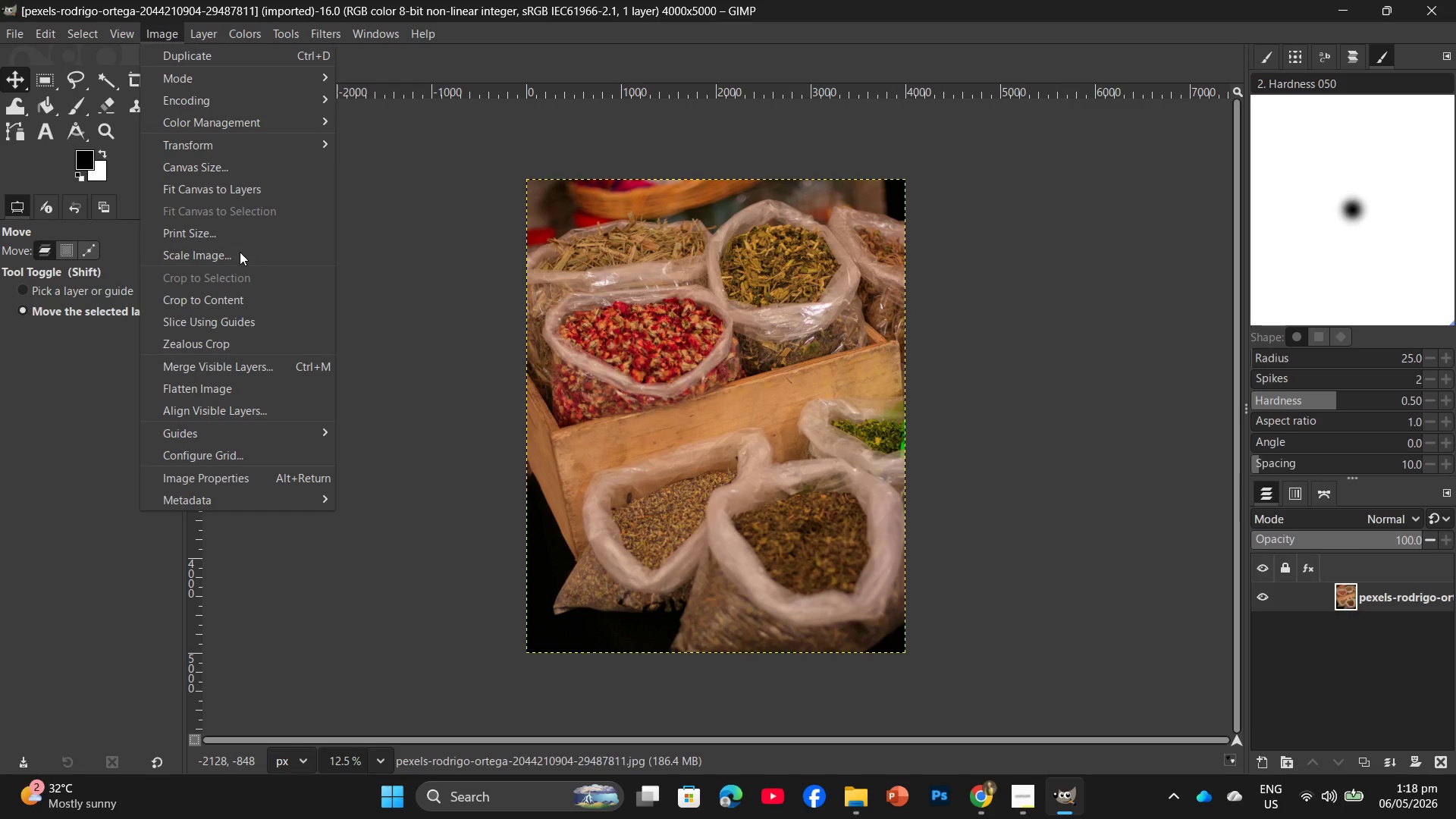 
left_click([241, 256])
 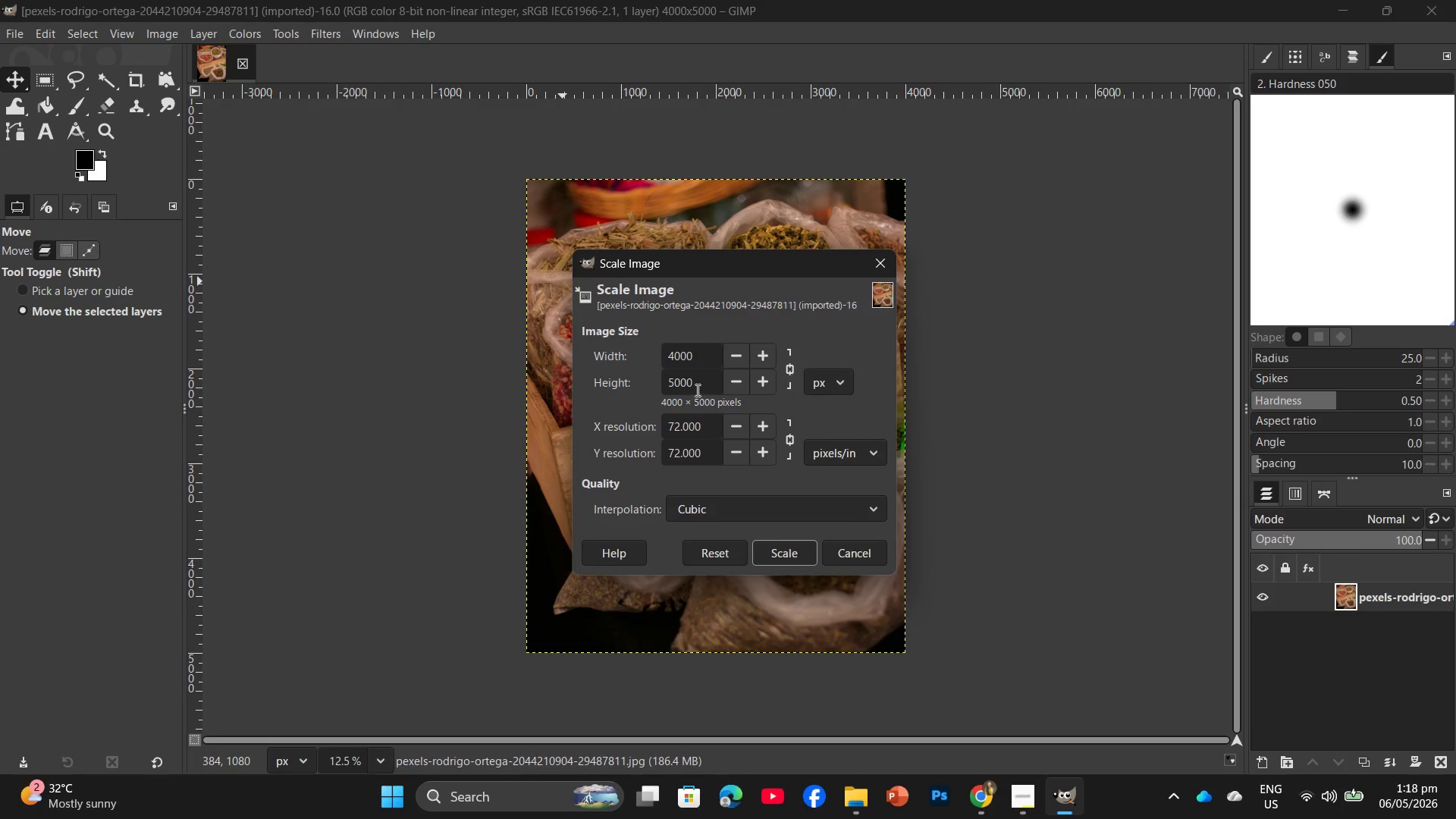 
left_click_drag(start_coordinate=[702, 381], to_coordinate=[654, 394])
 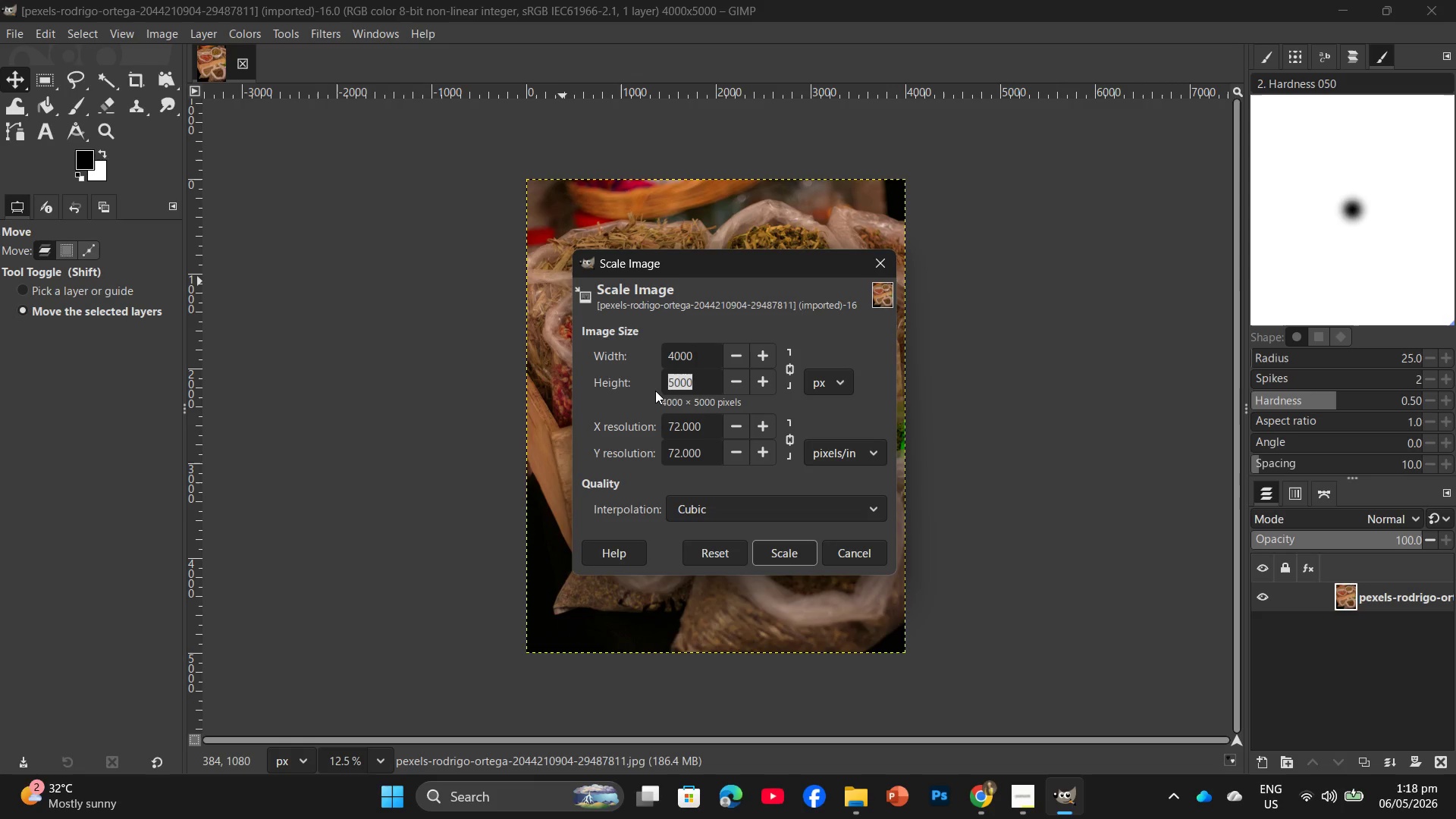 
key(Numpad2)
 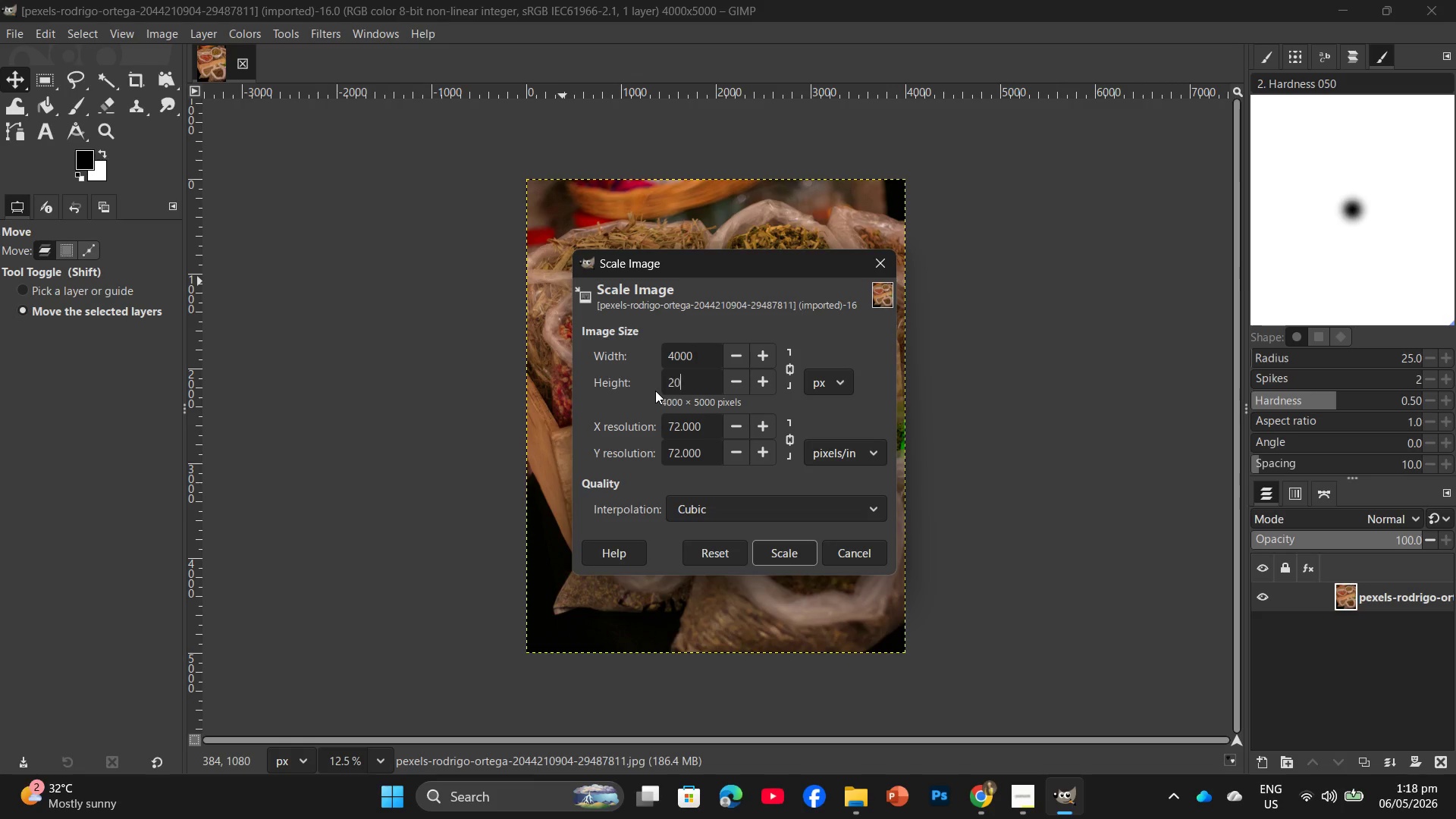 
key(Numpad0)
 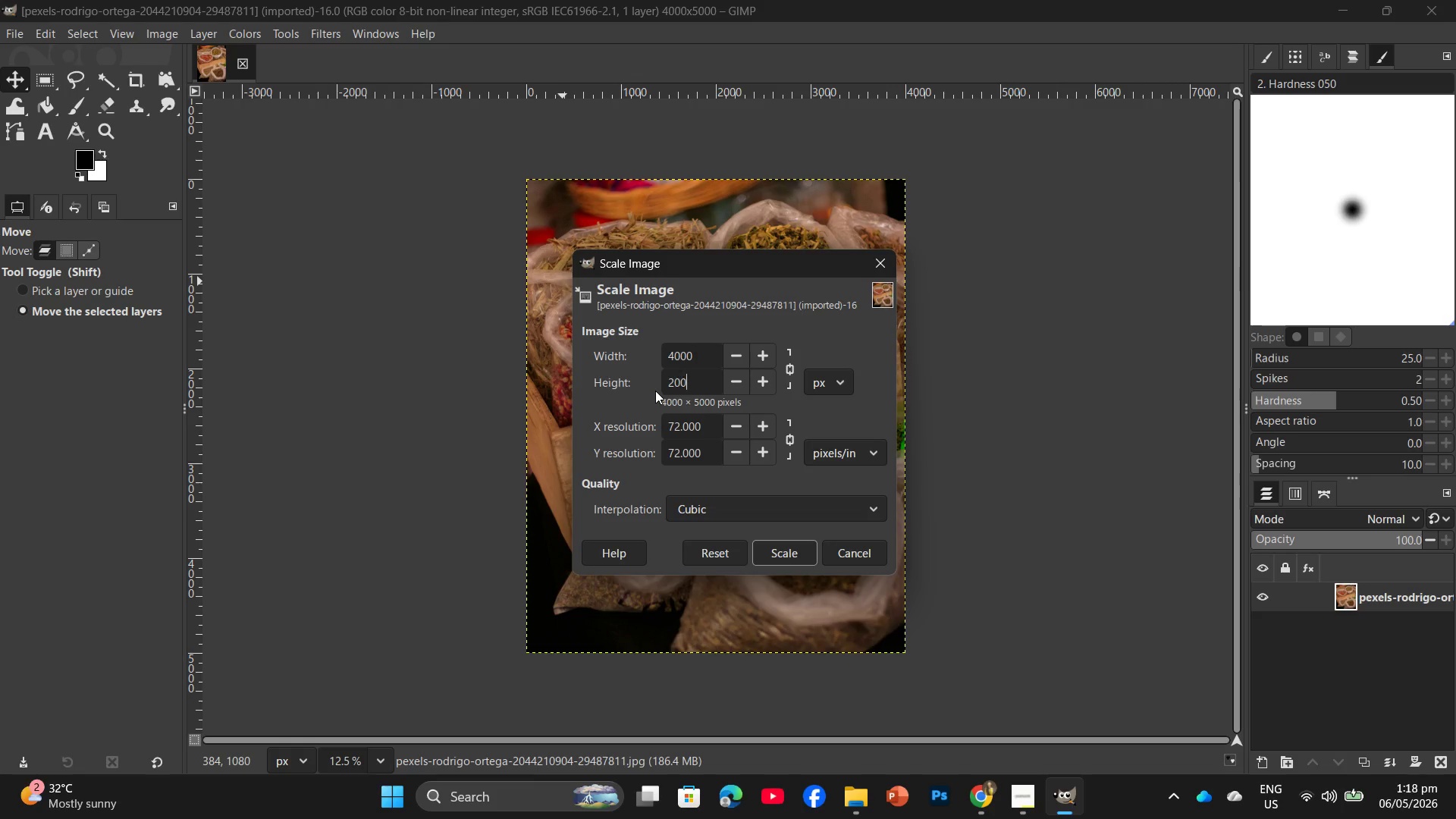 
key(Numpad0)
 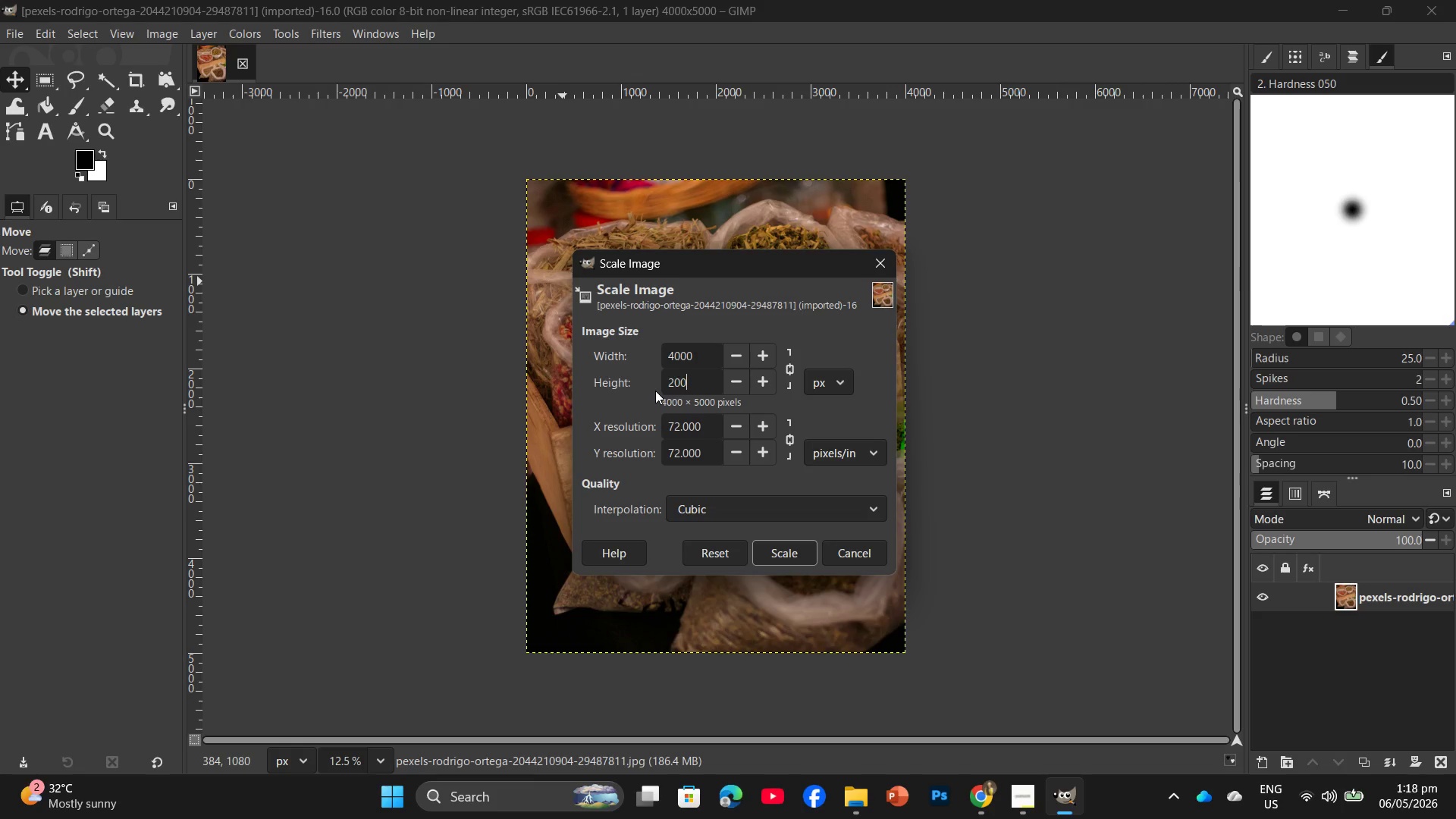 
key(Numpad0)
 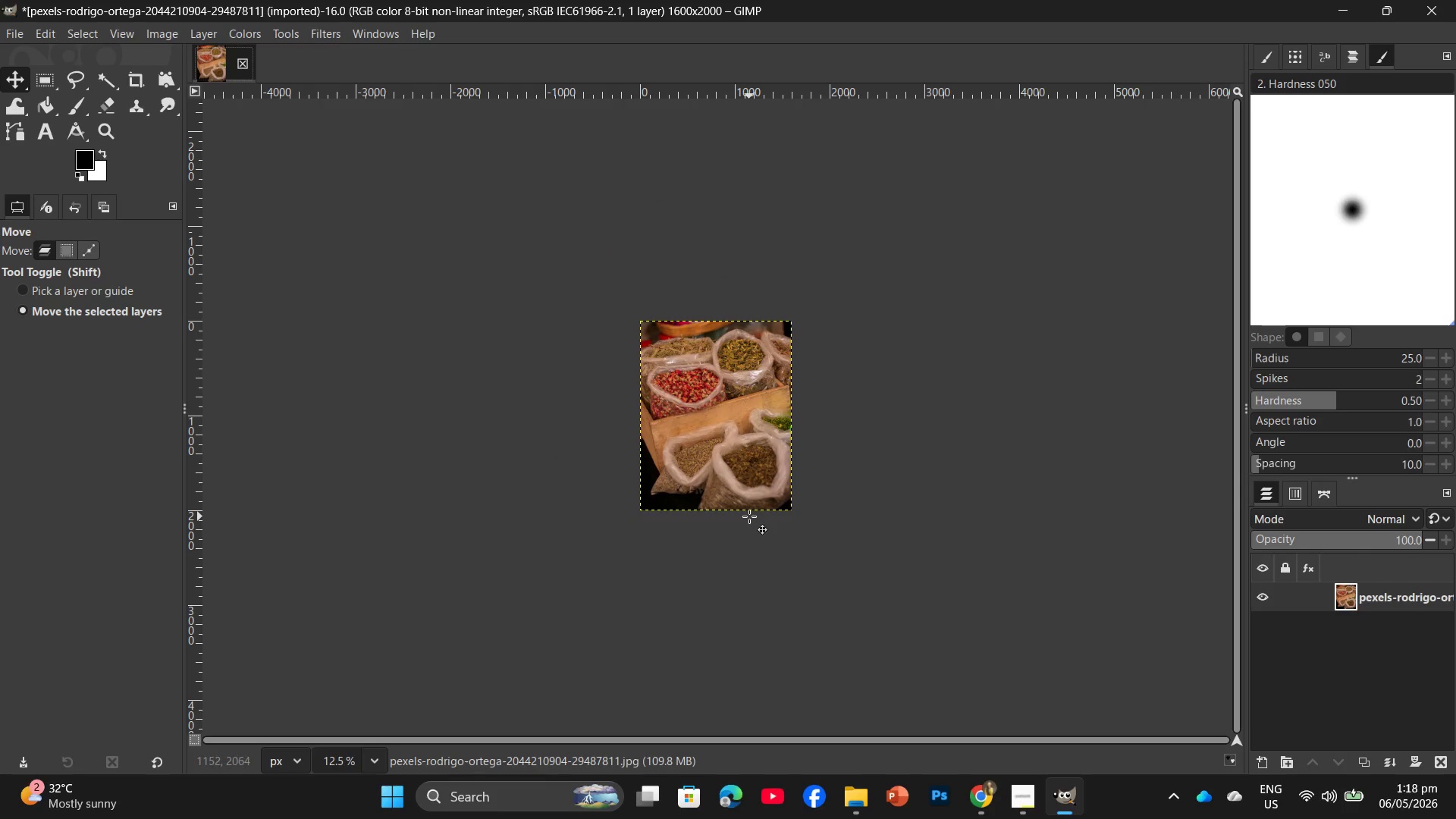 
hold_key(key=ControlLeft, duration=1.3)
scroll: coordinate [826, 488], scroll_direction: up, amount: 12.0
 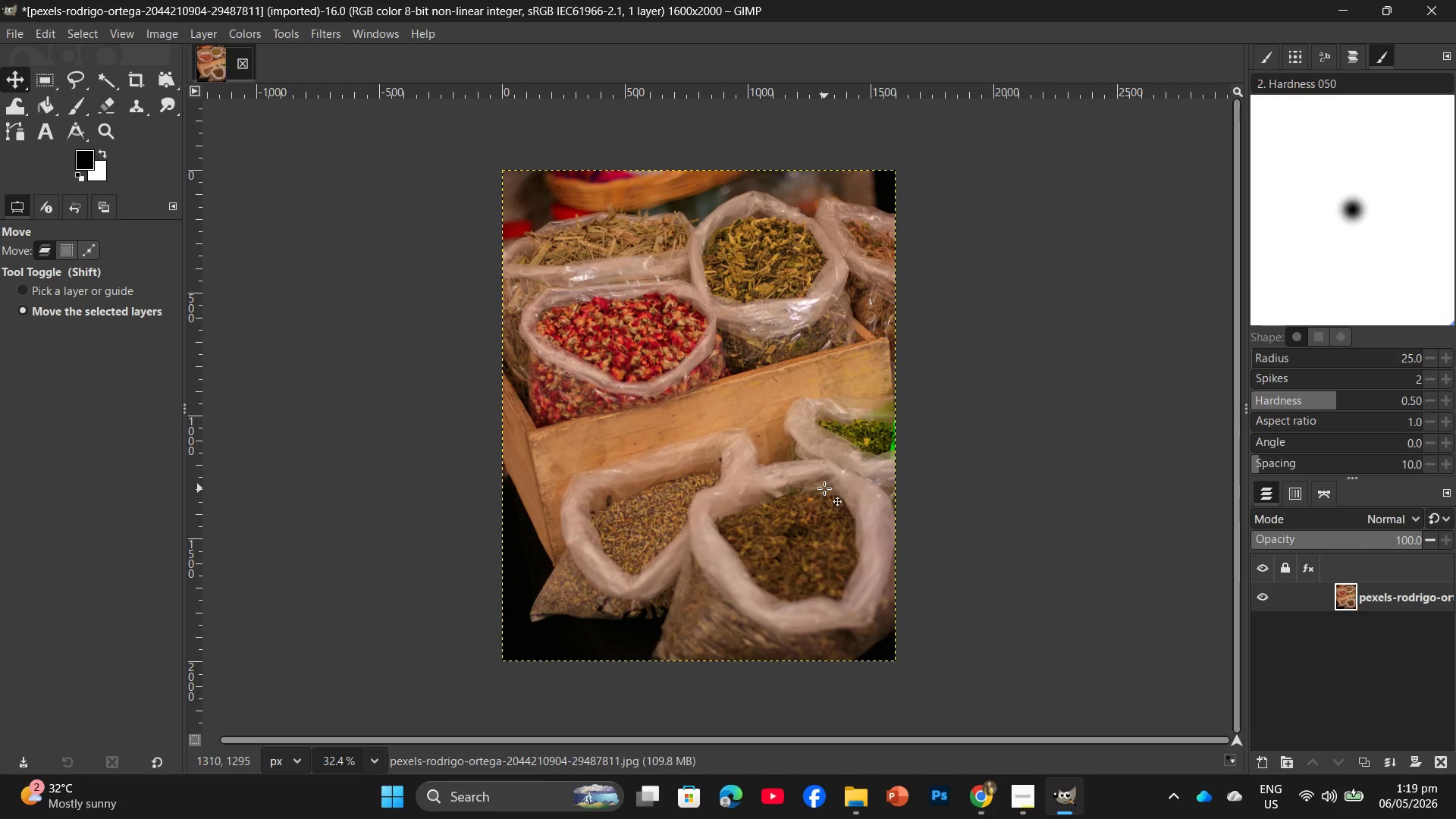 
hold_key(key=ControlLeft, duration=1.02)
scroll: coordinate [711, 414], scroll_direction: up, amount: 10.0
 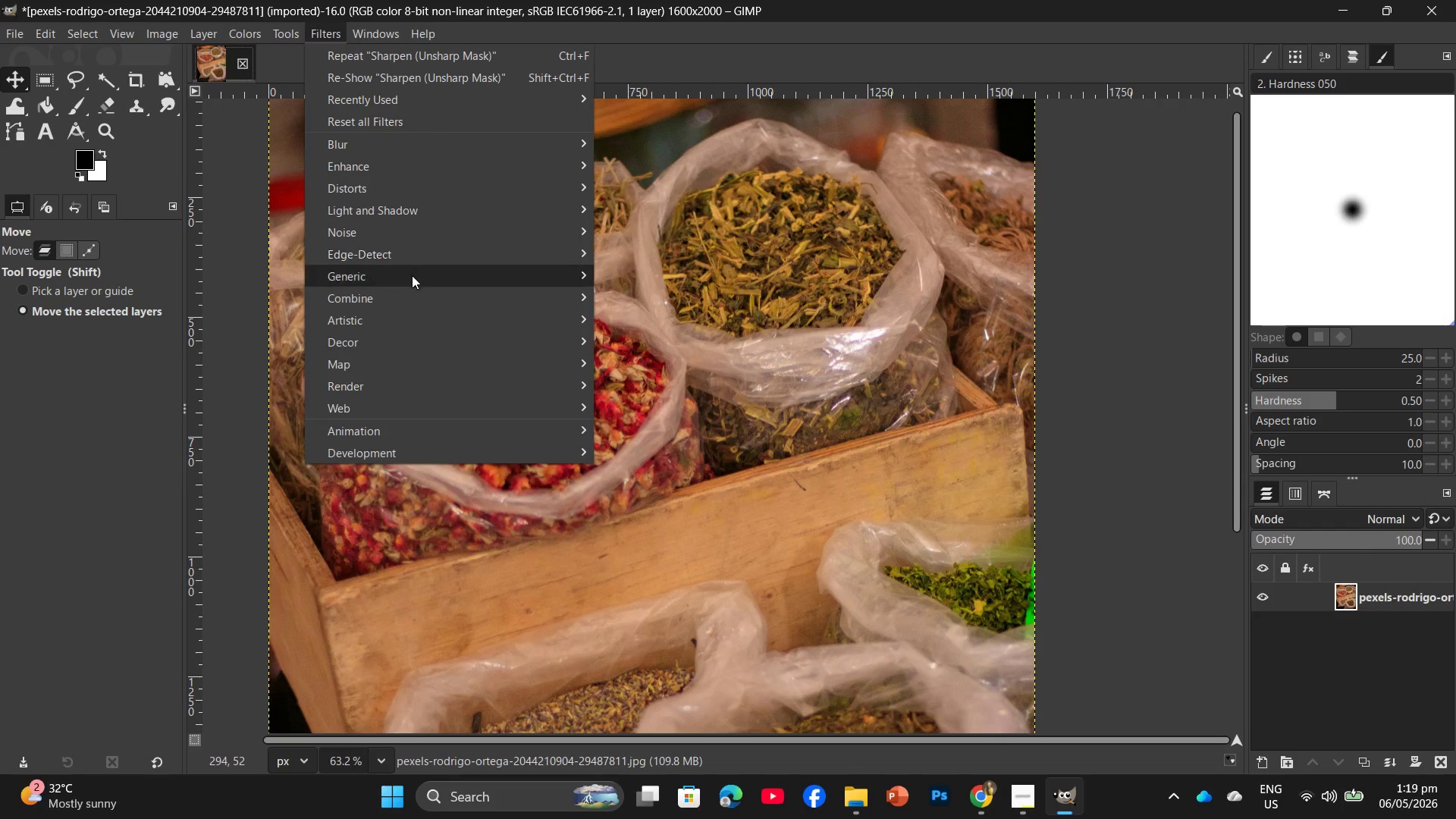 
left_click([455, 169])
 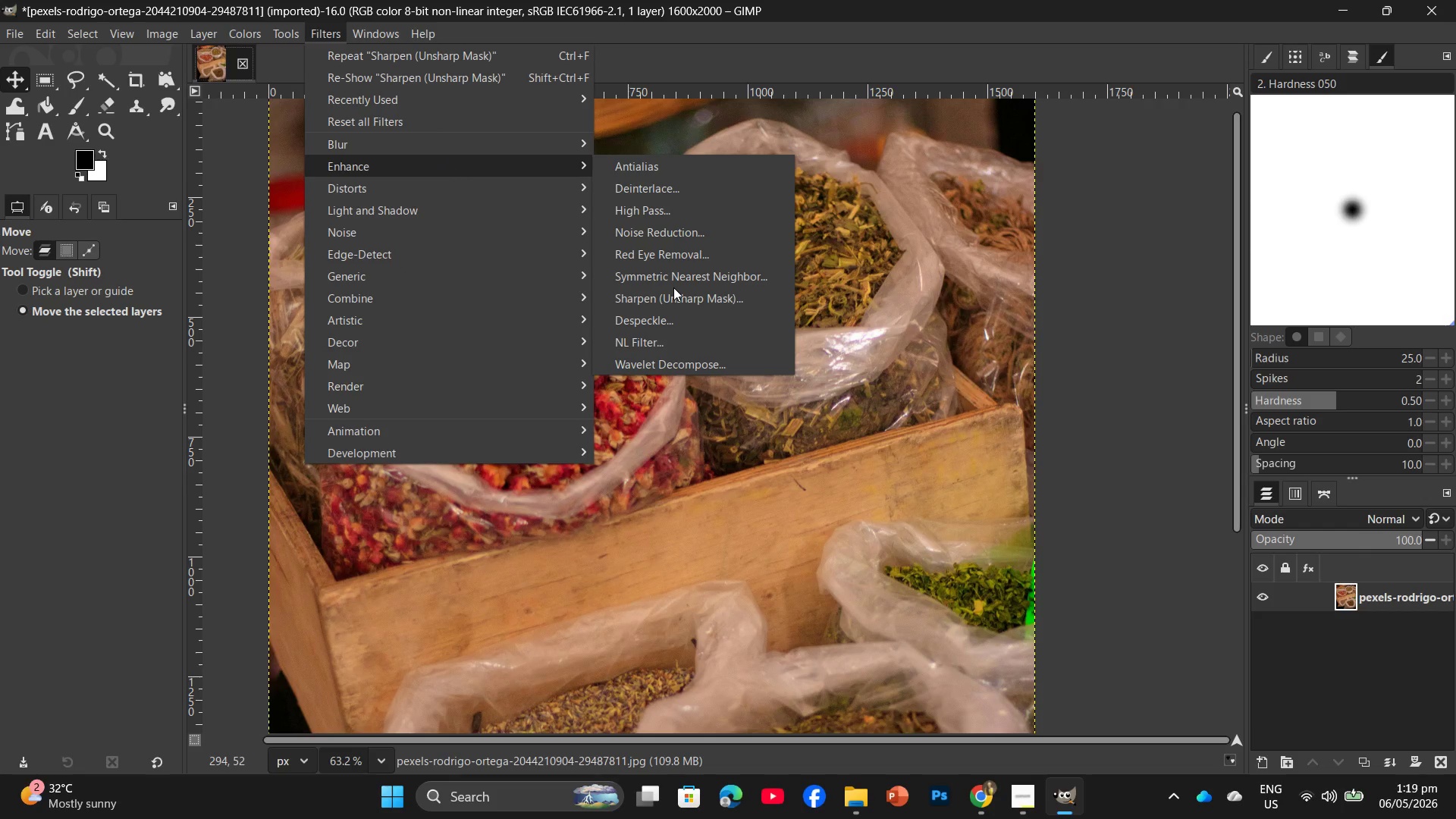 
left_click([688, 299])
 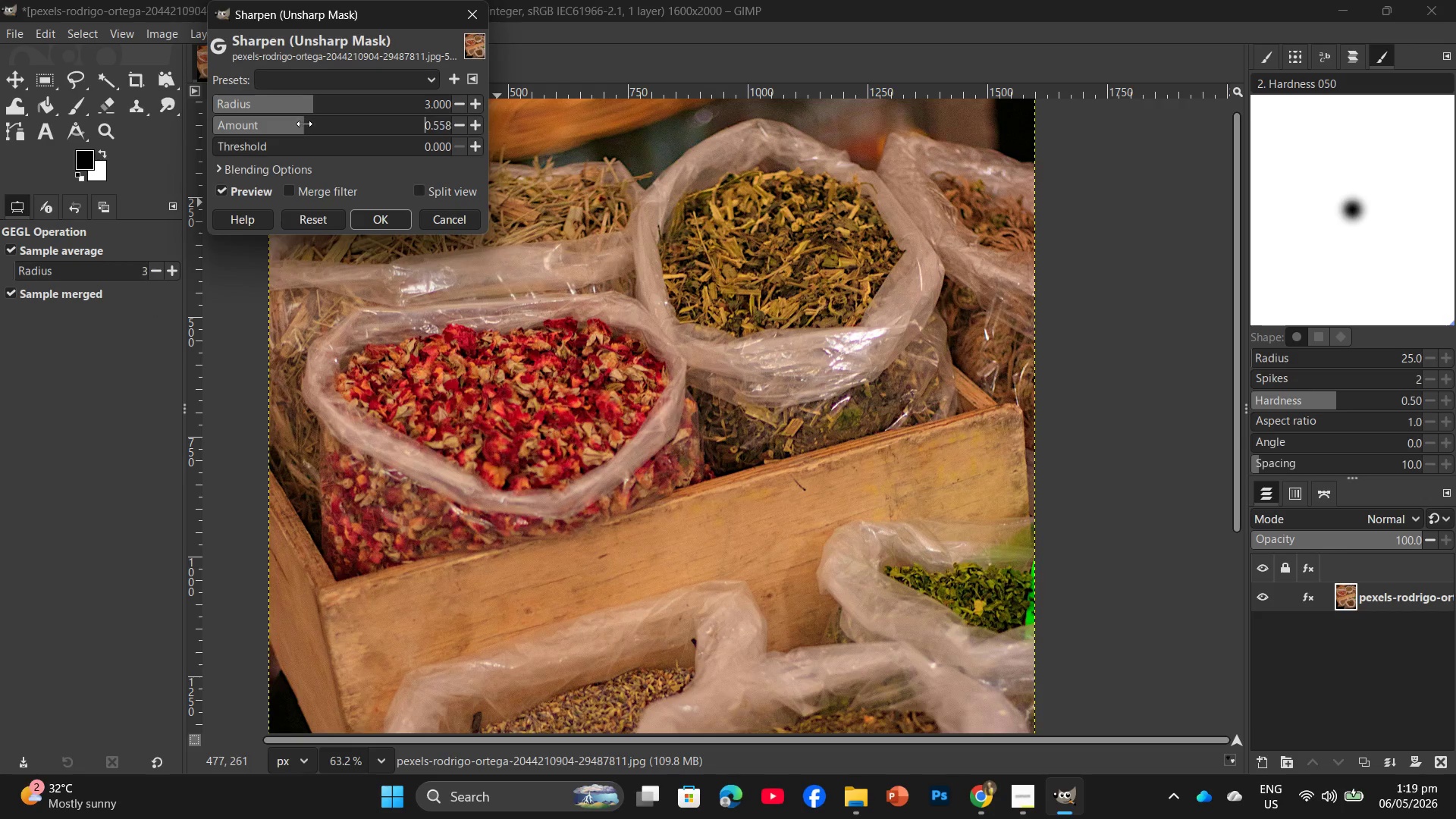 
wait(5.68)
 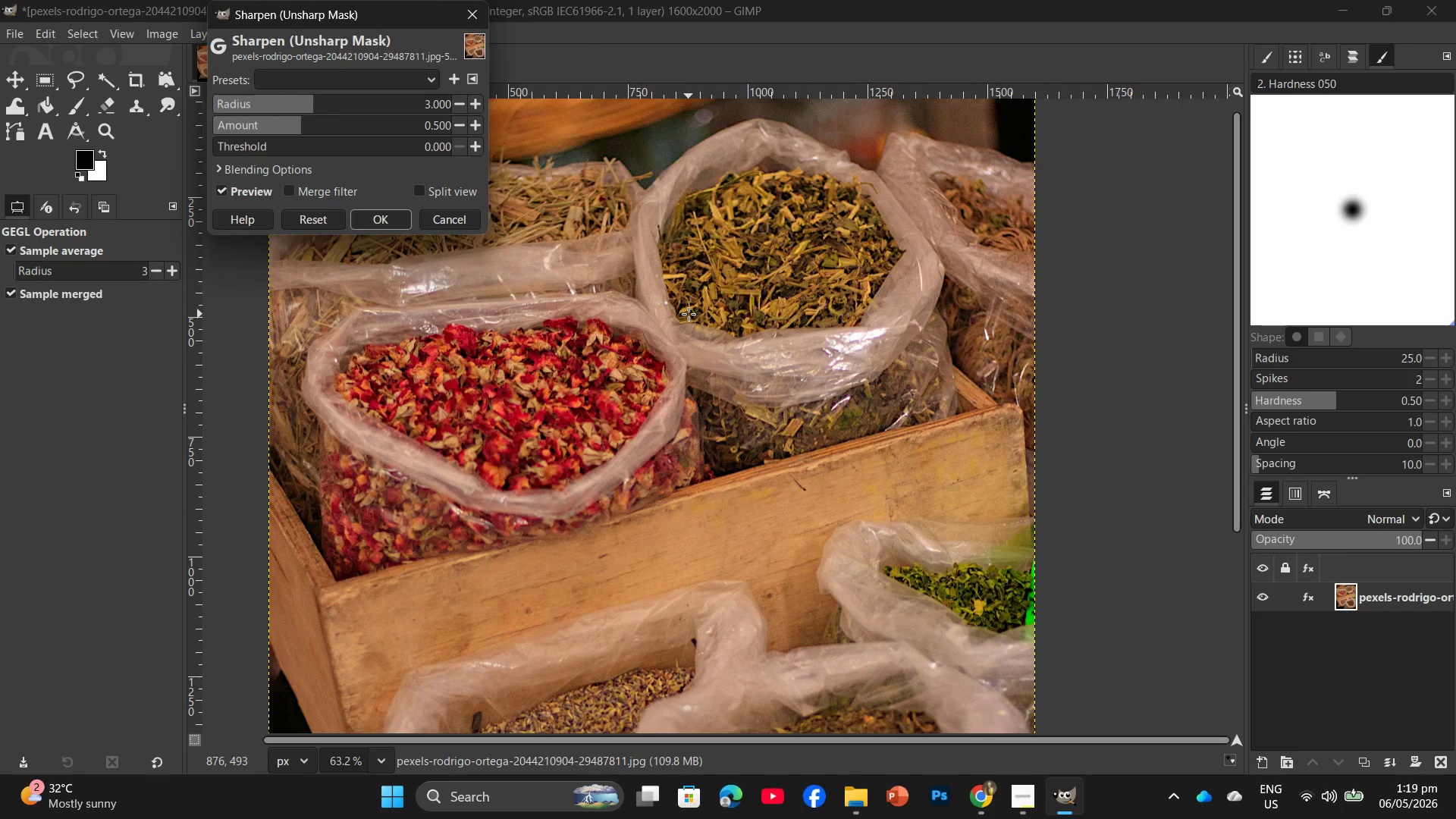 
mouse_move([294, 125])
 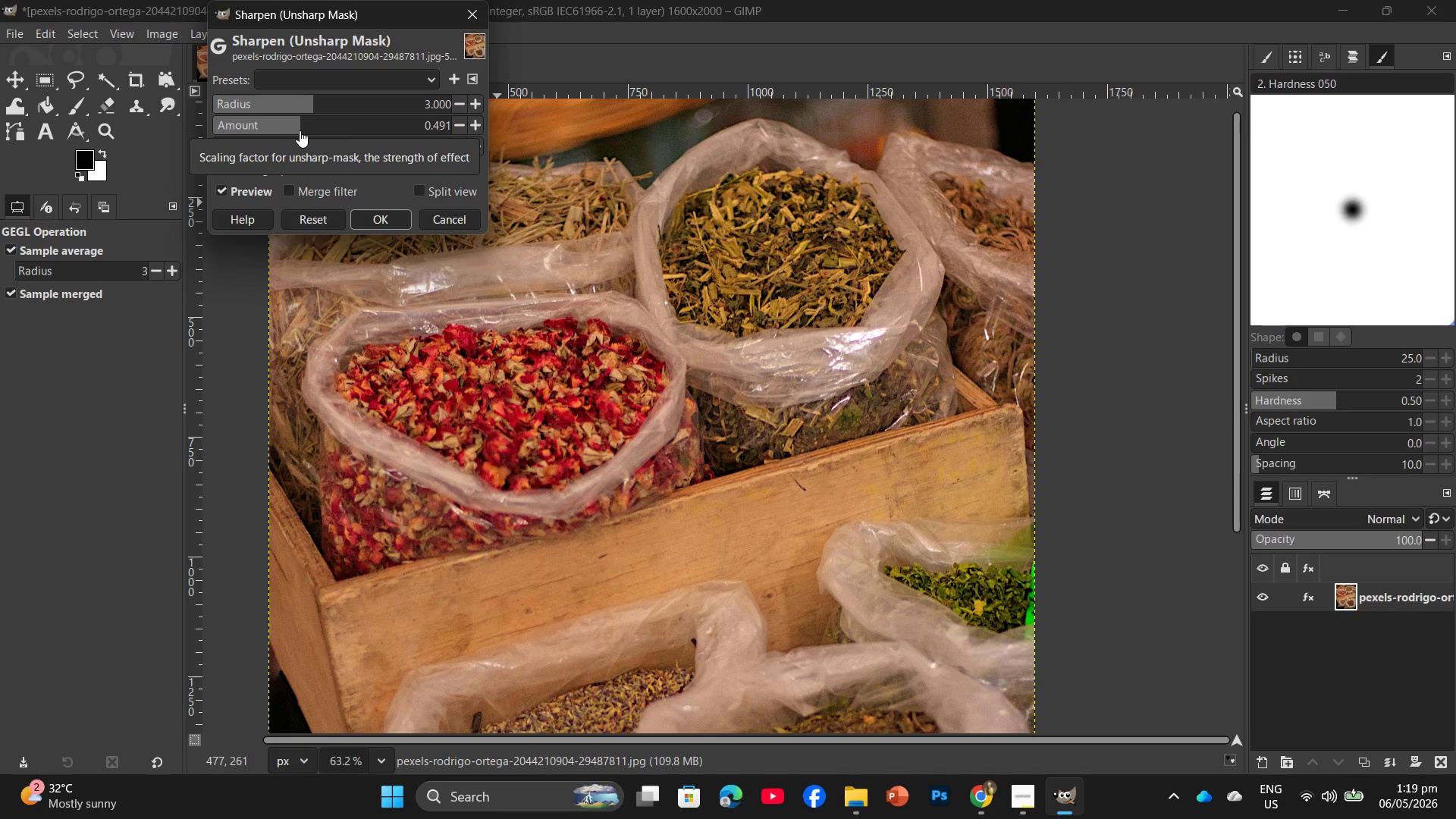 
left_click_drag(start_coordinate=[300, 129], to_coordinate=[305, 129])
 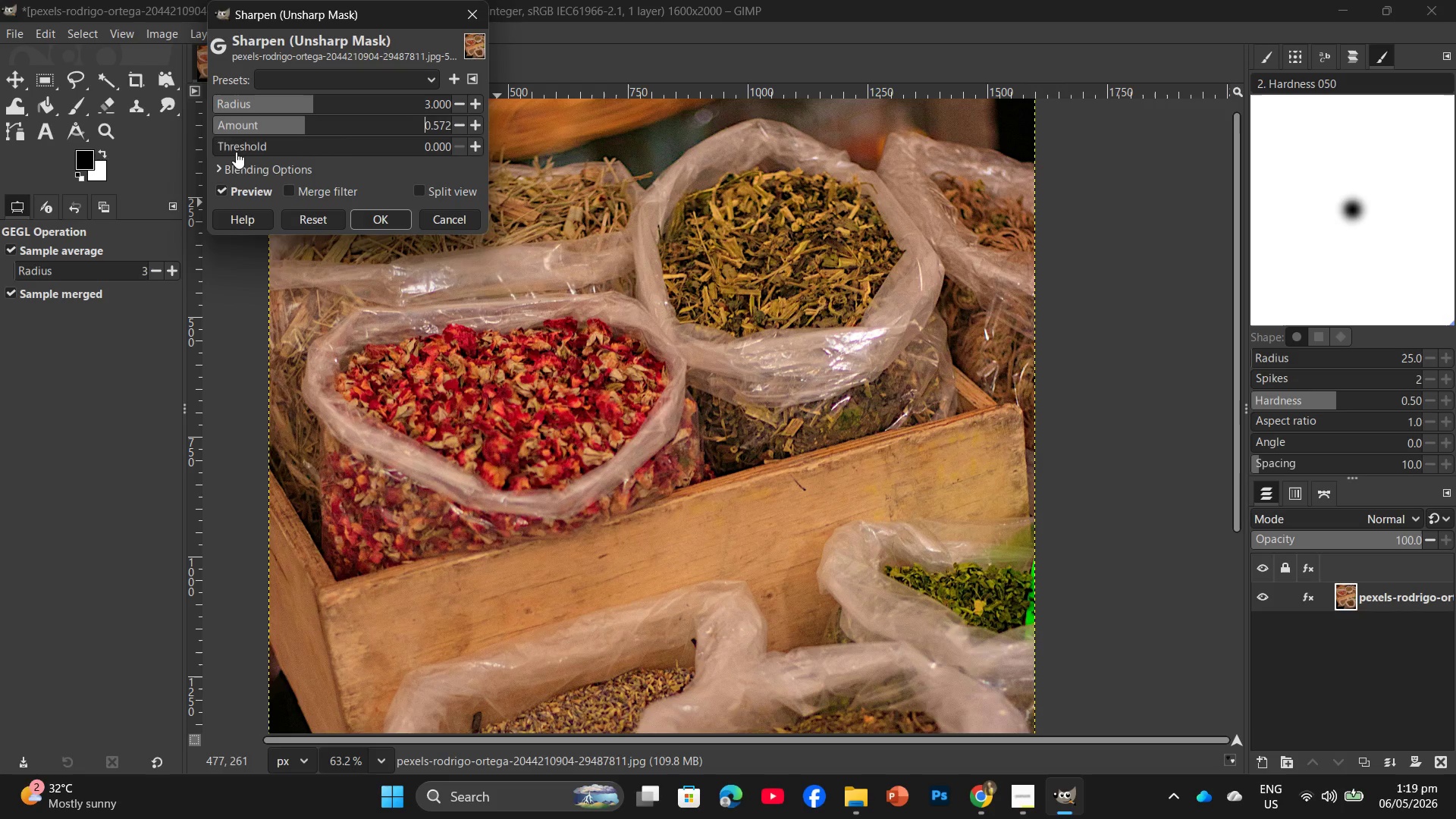 
left_click_drag(start_coordinate=[236, 152], to_coordinate=[243, 159])
 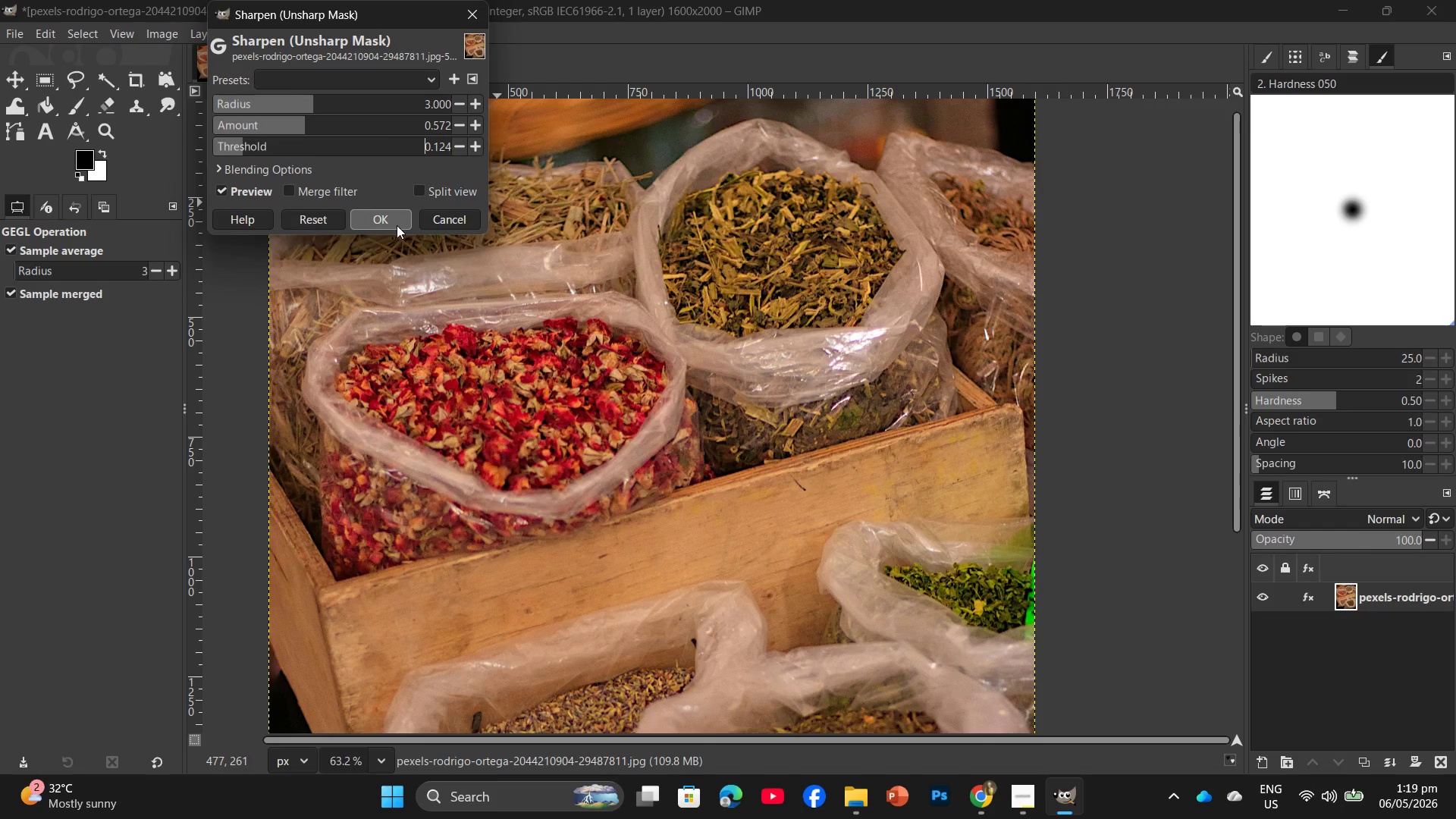 
left_click([397, 224])
 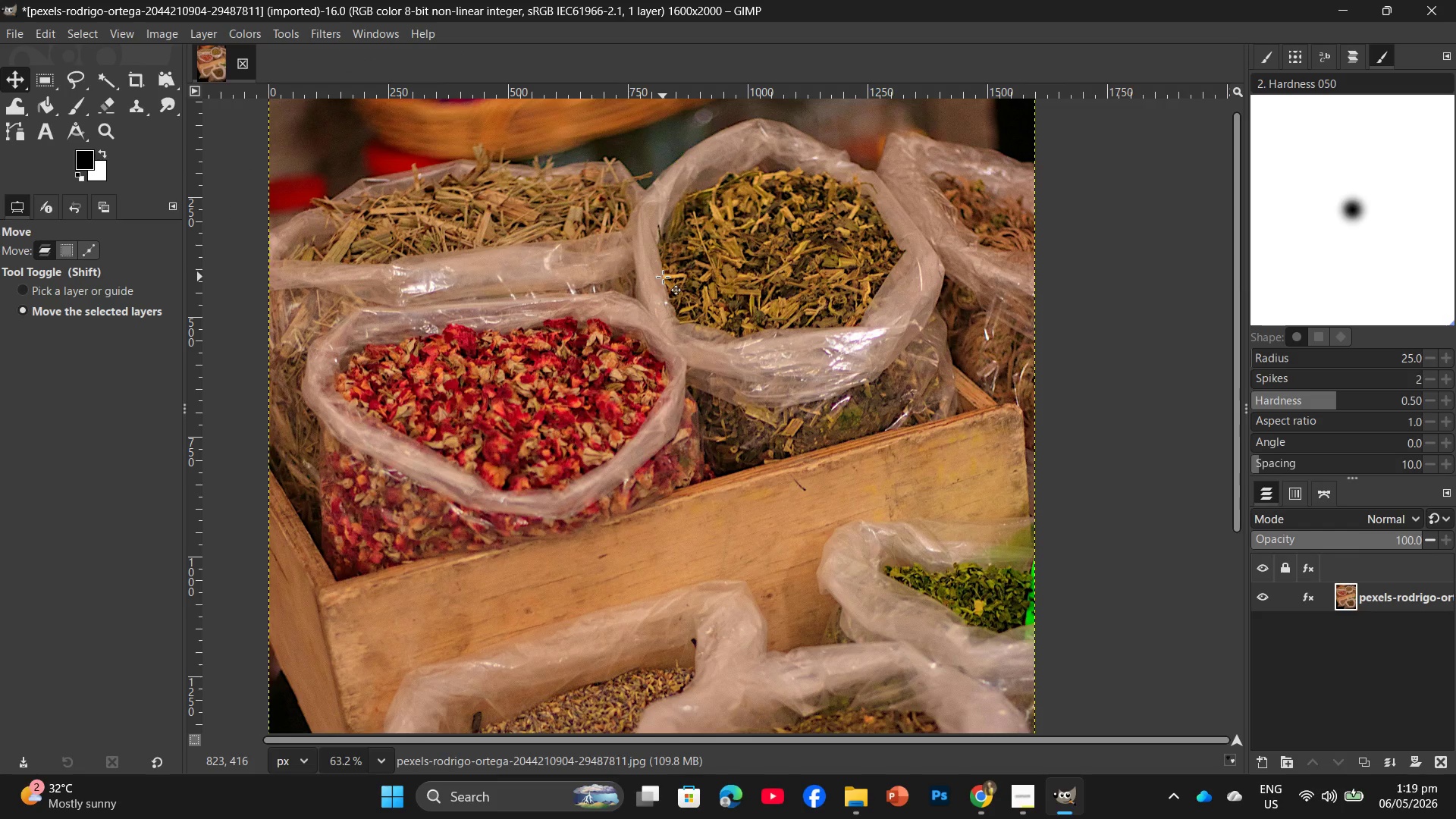 
wait(10.67)
 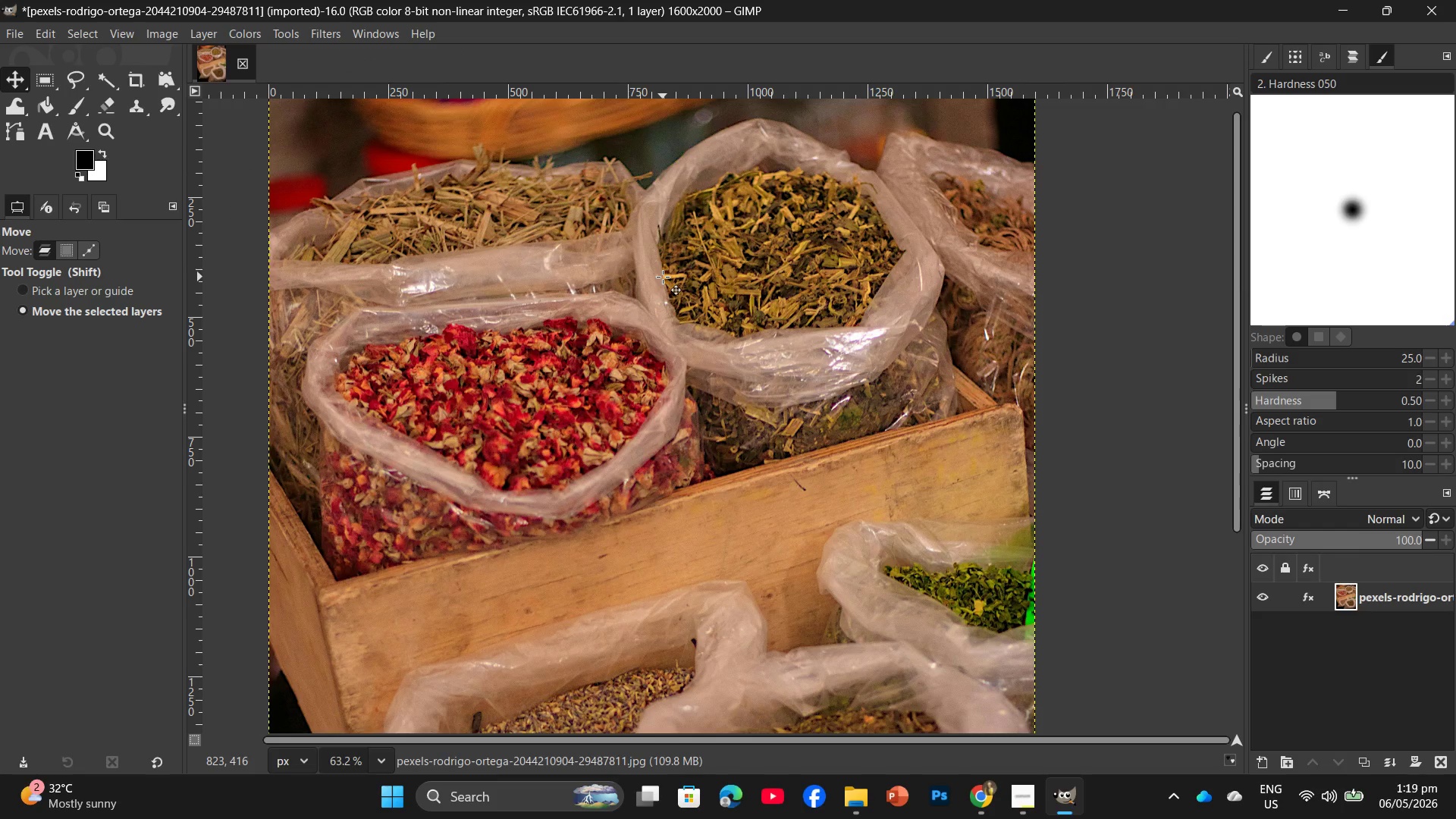 
hold_key(key=ShiftLeft, duration=0.66)
 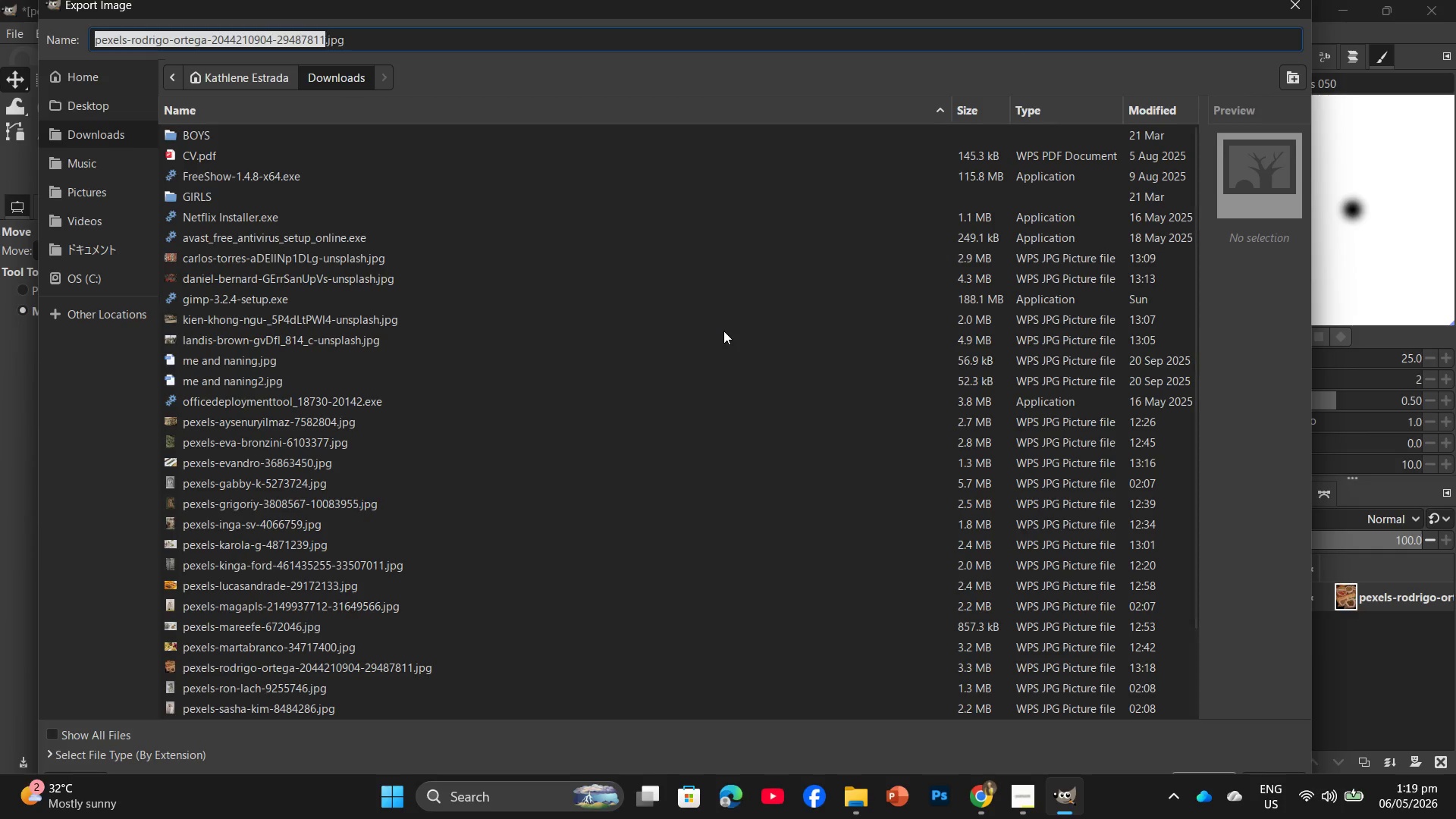 
hold_key(key=ControlLeft, duration=0.64)
 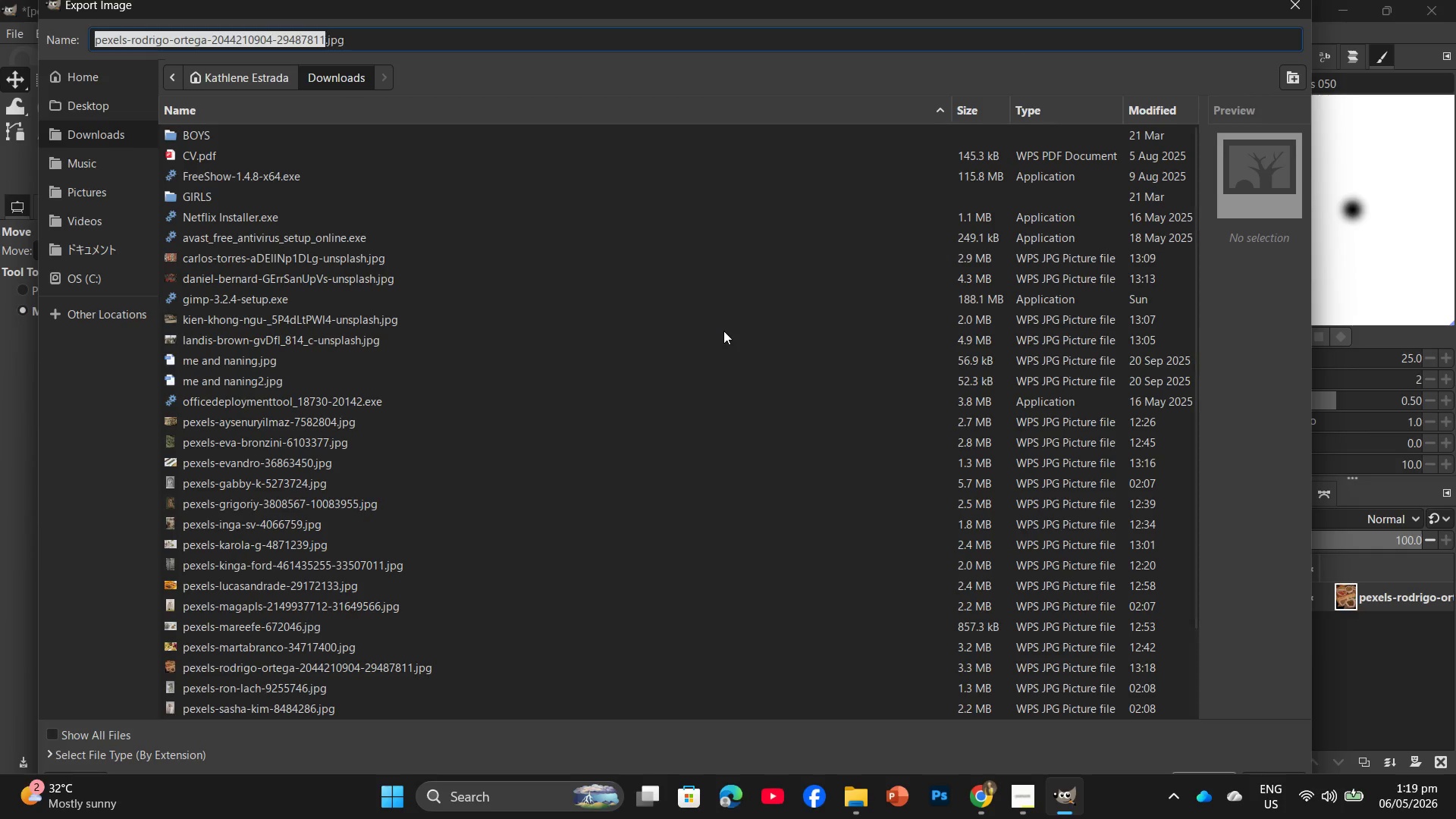 
wait(19.23)
 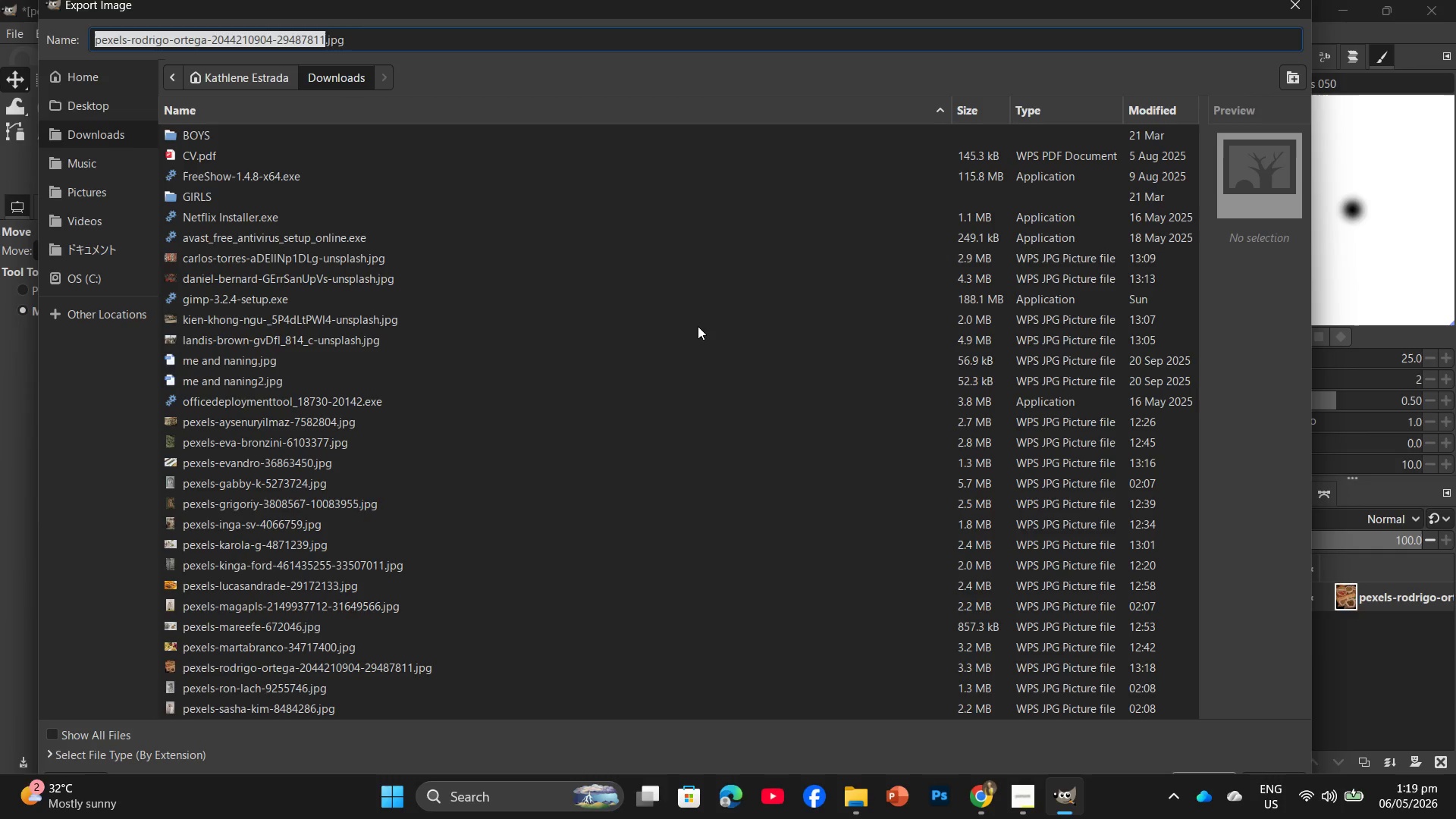 
left_click([85, 96])
 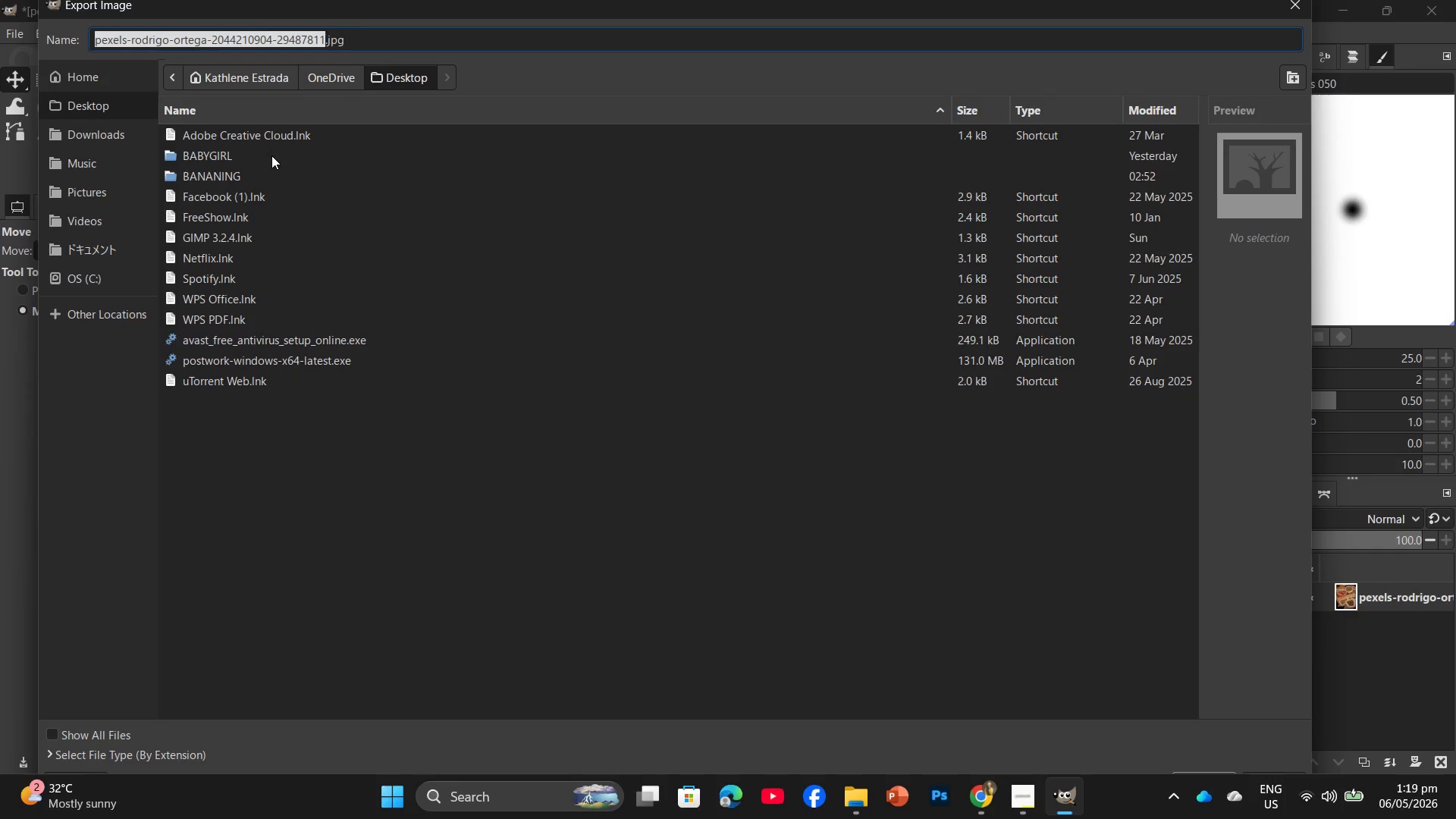 
double_click([271, 155])
 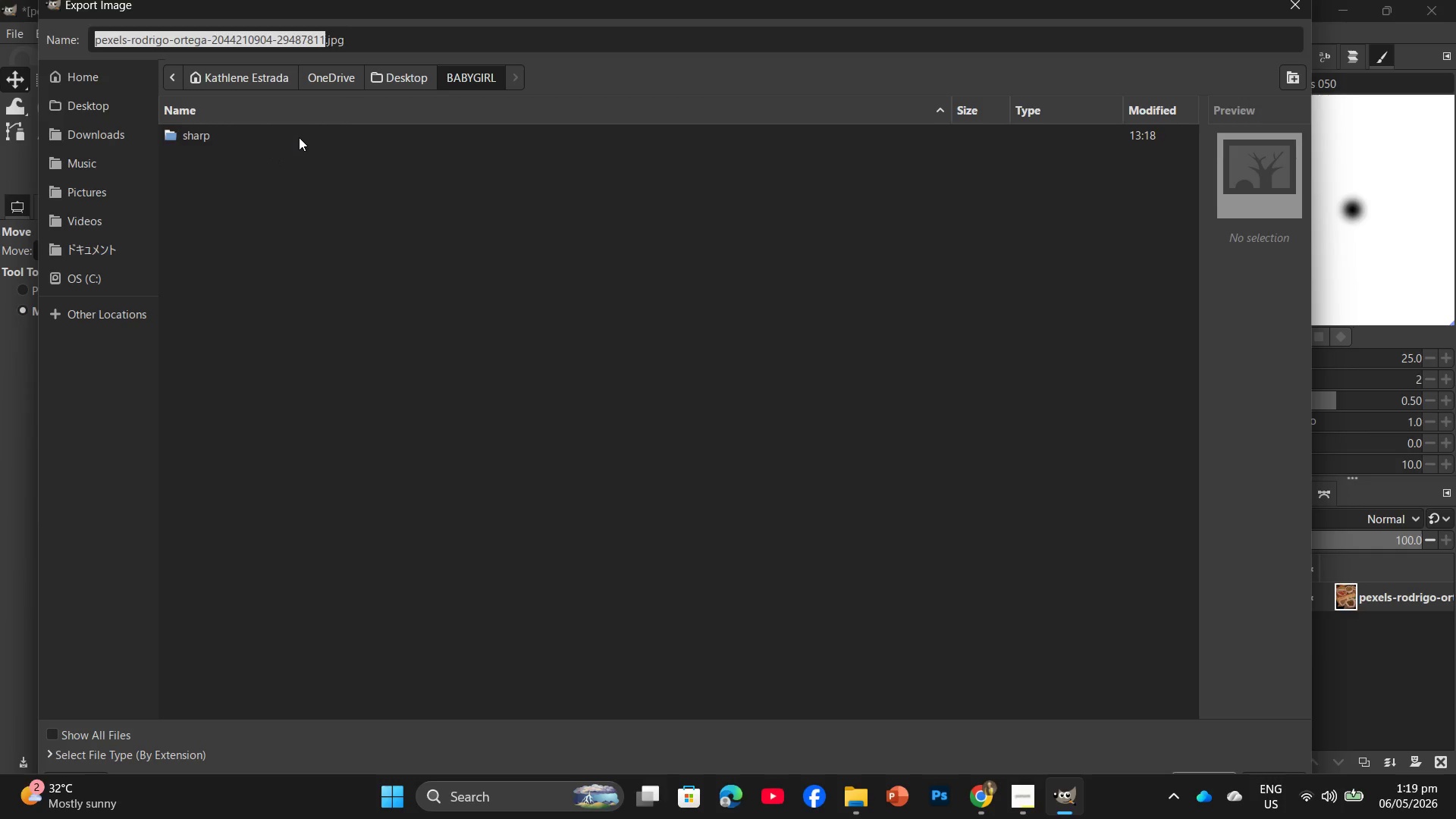 
double_click([299, 136])
 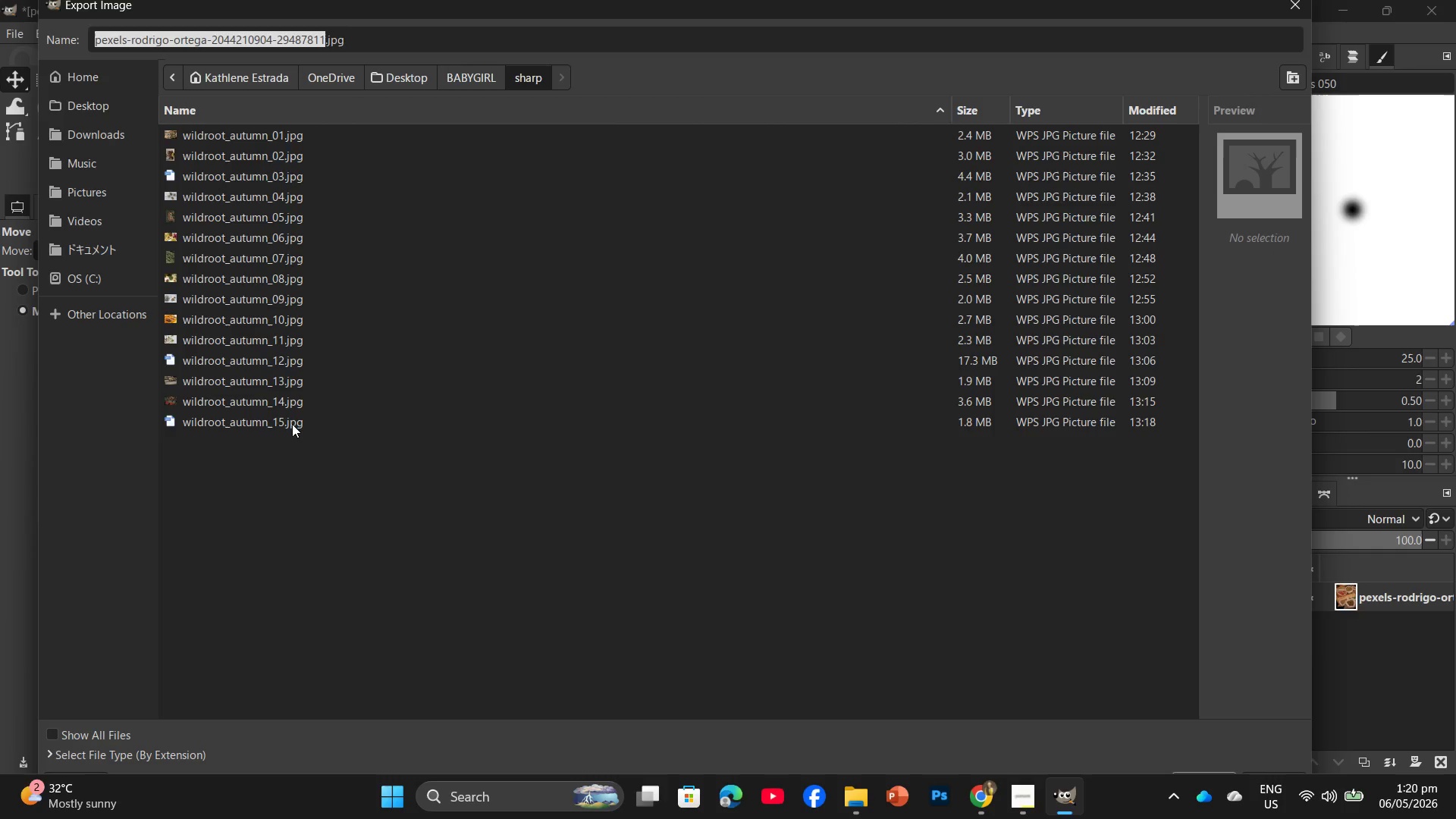 
left_click([302, 422])
 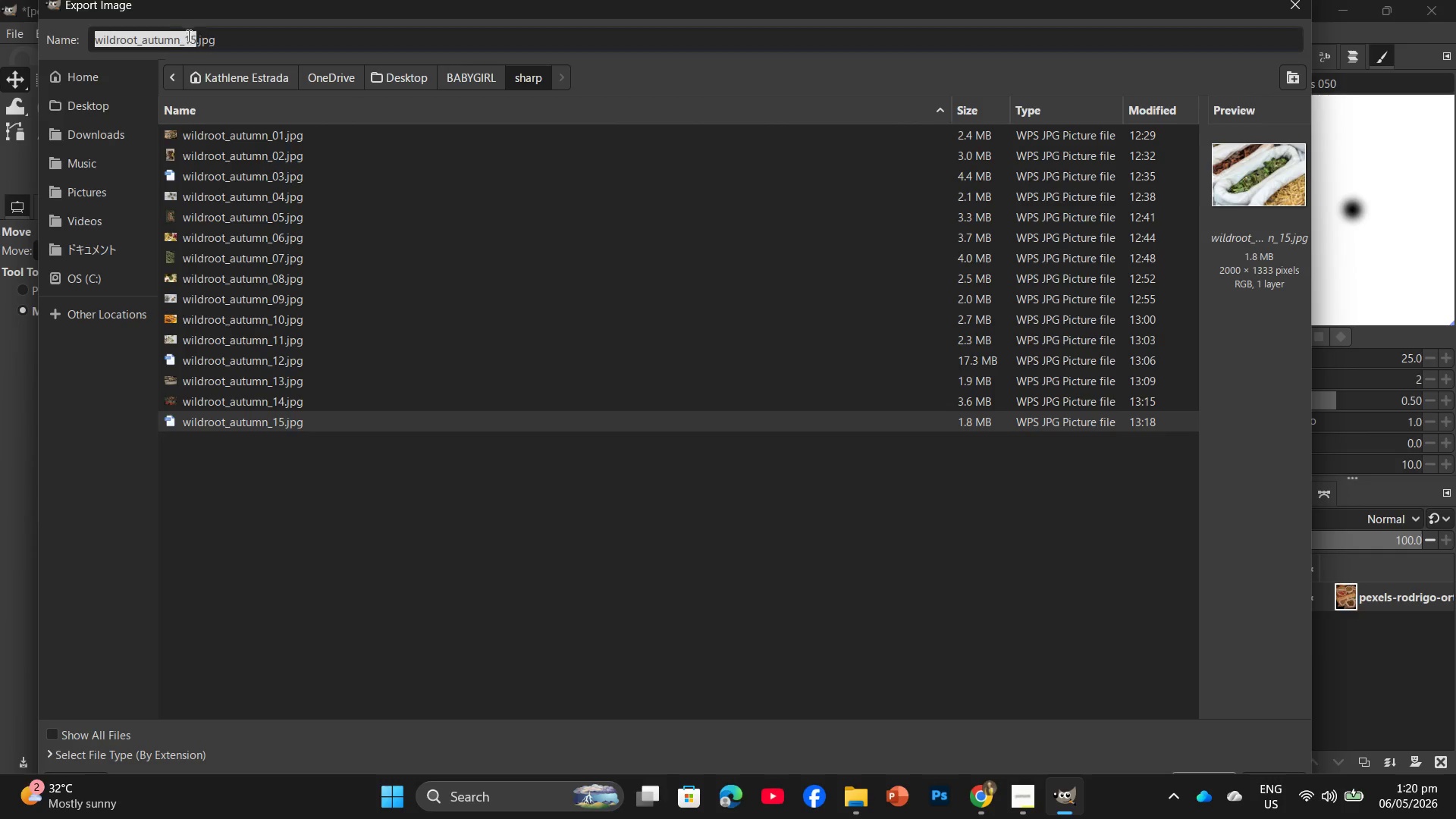 
double_click([196, 36])
 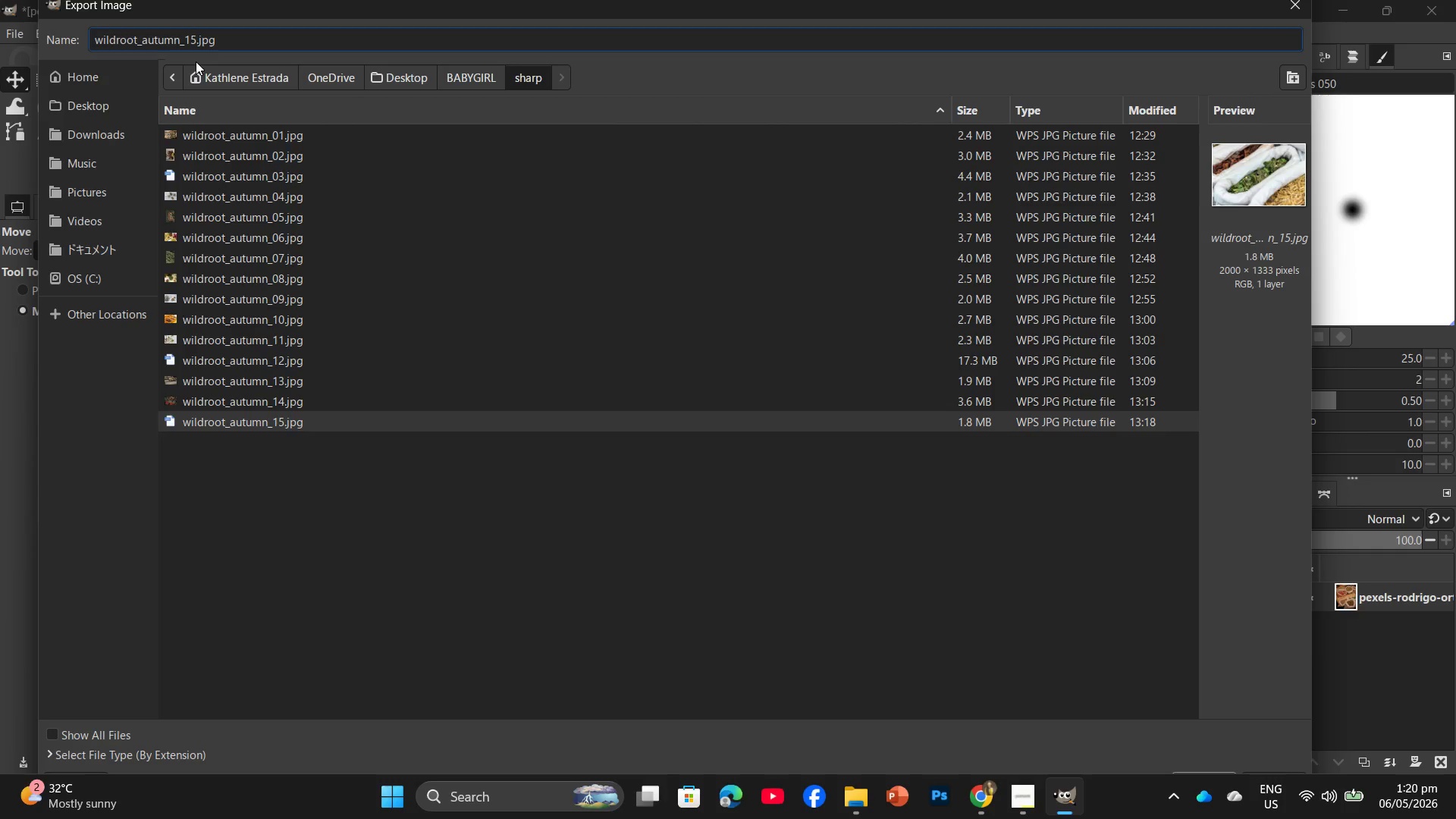 
key(Backspace)
 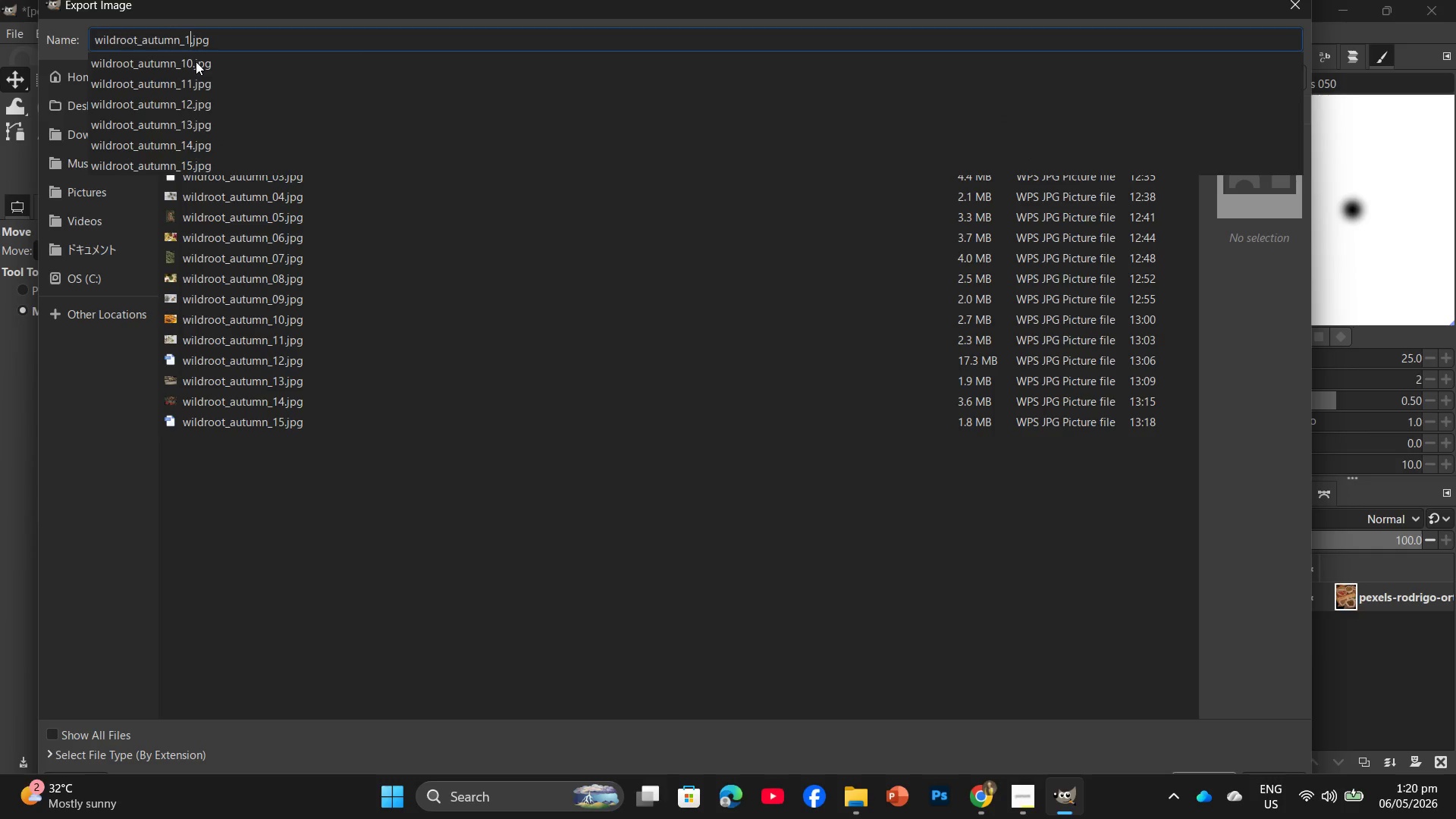 
key(Numpad6)
 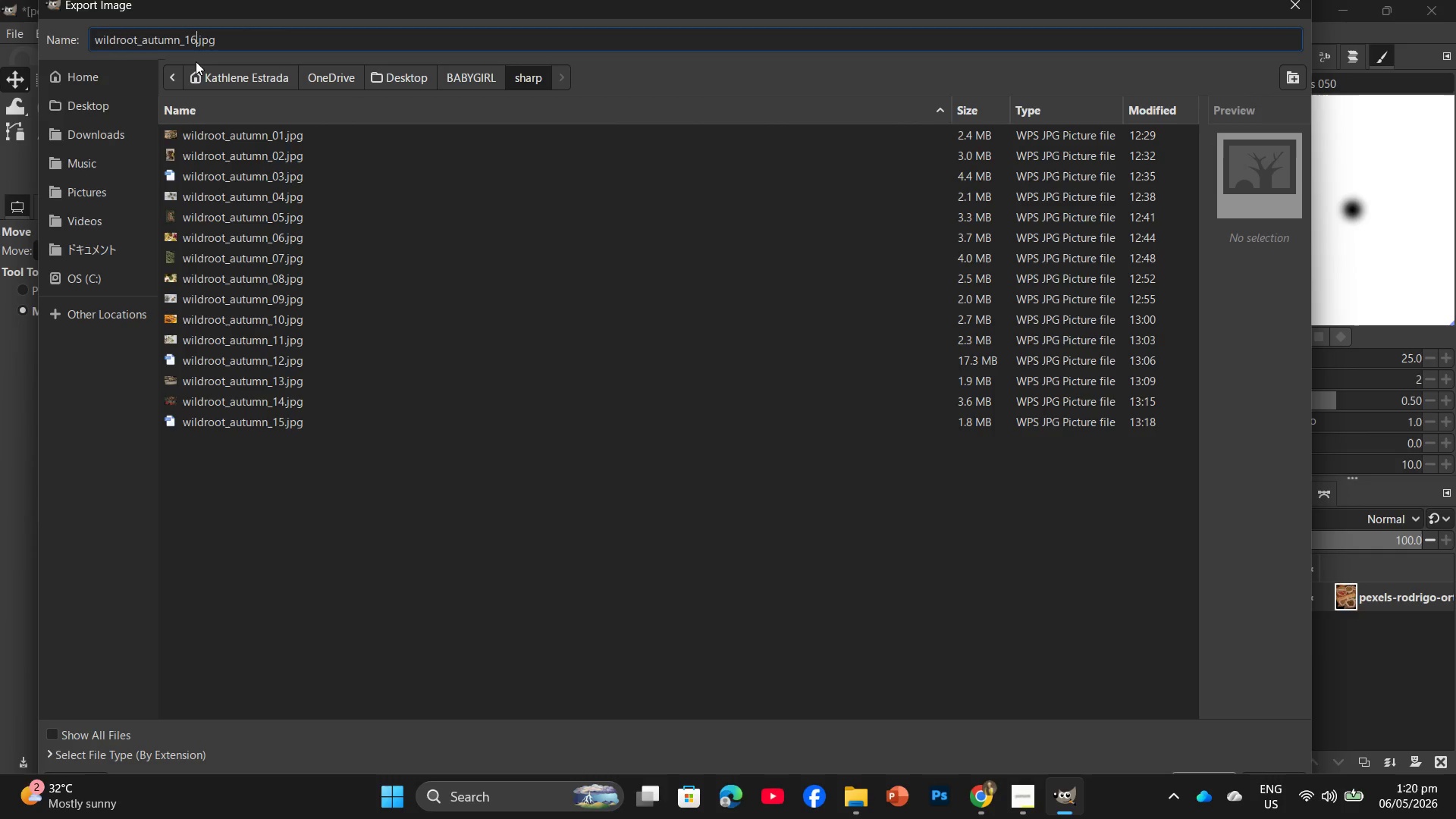 
key(NumpadEnter)
 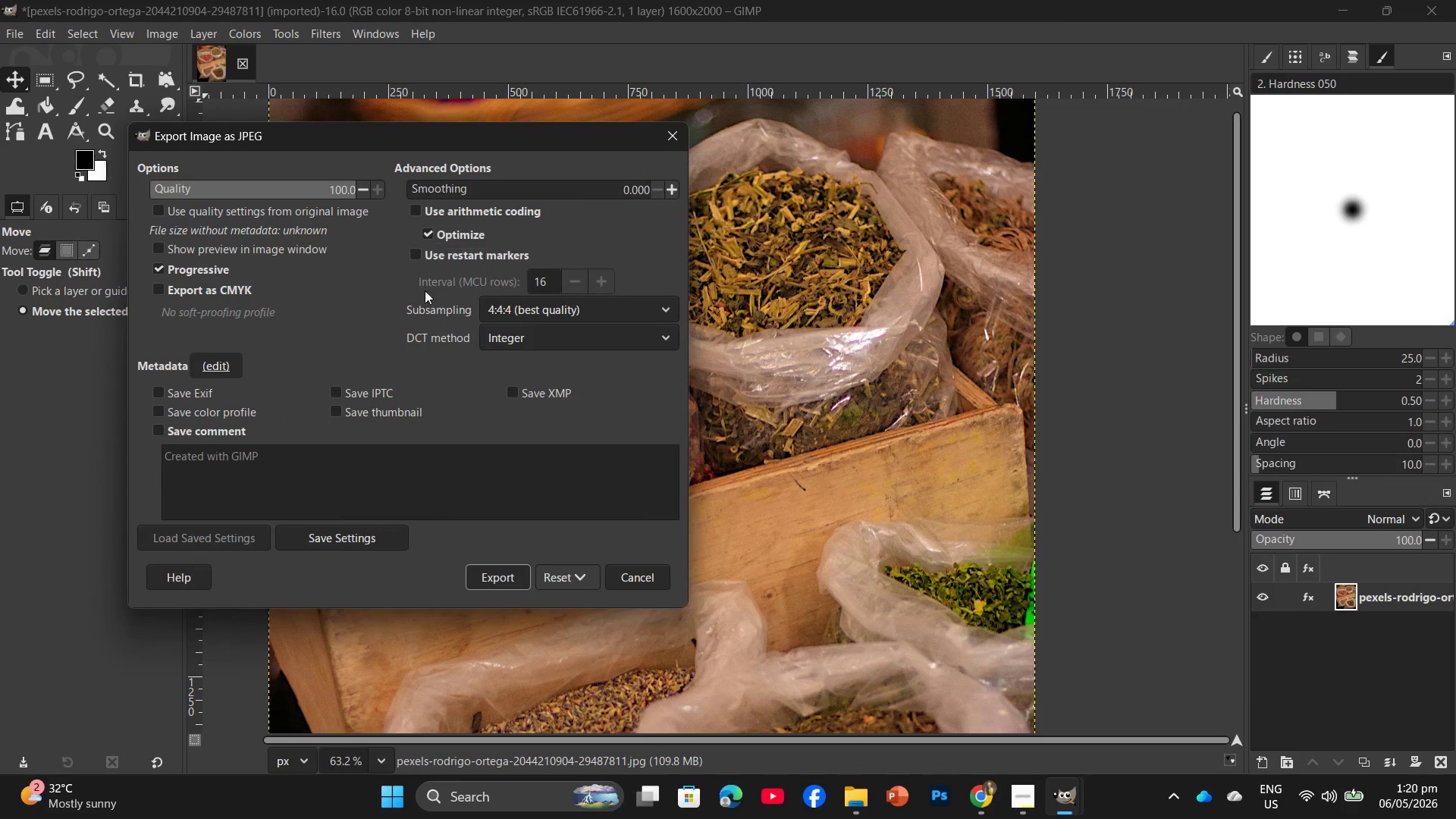 
left_click([517, 585])
 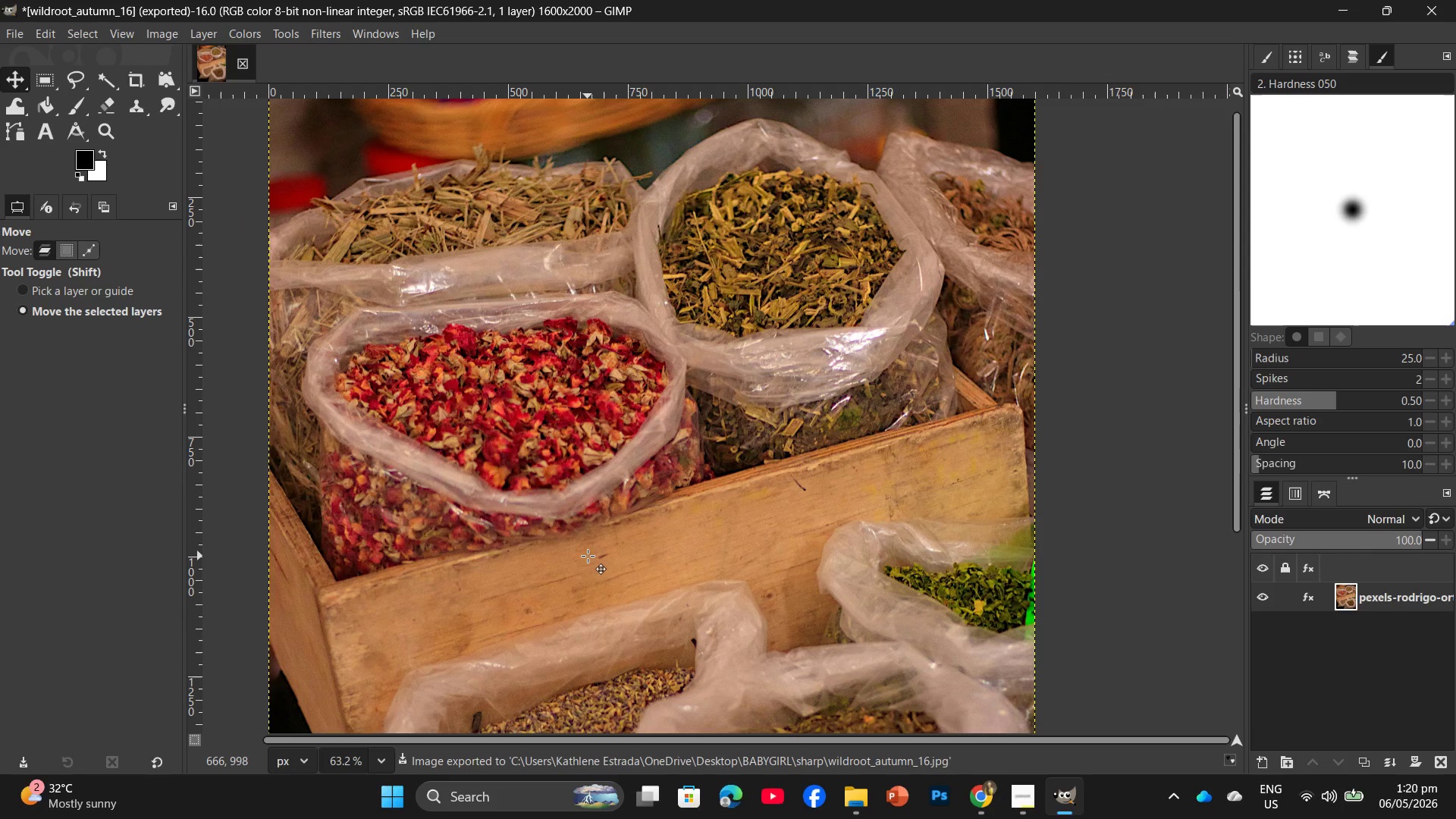 
wait(6.23)
 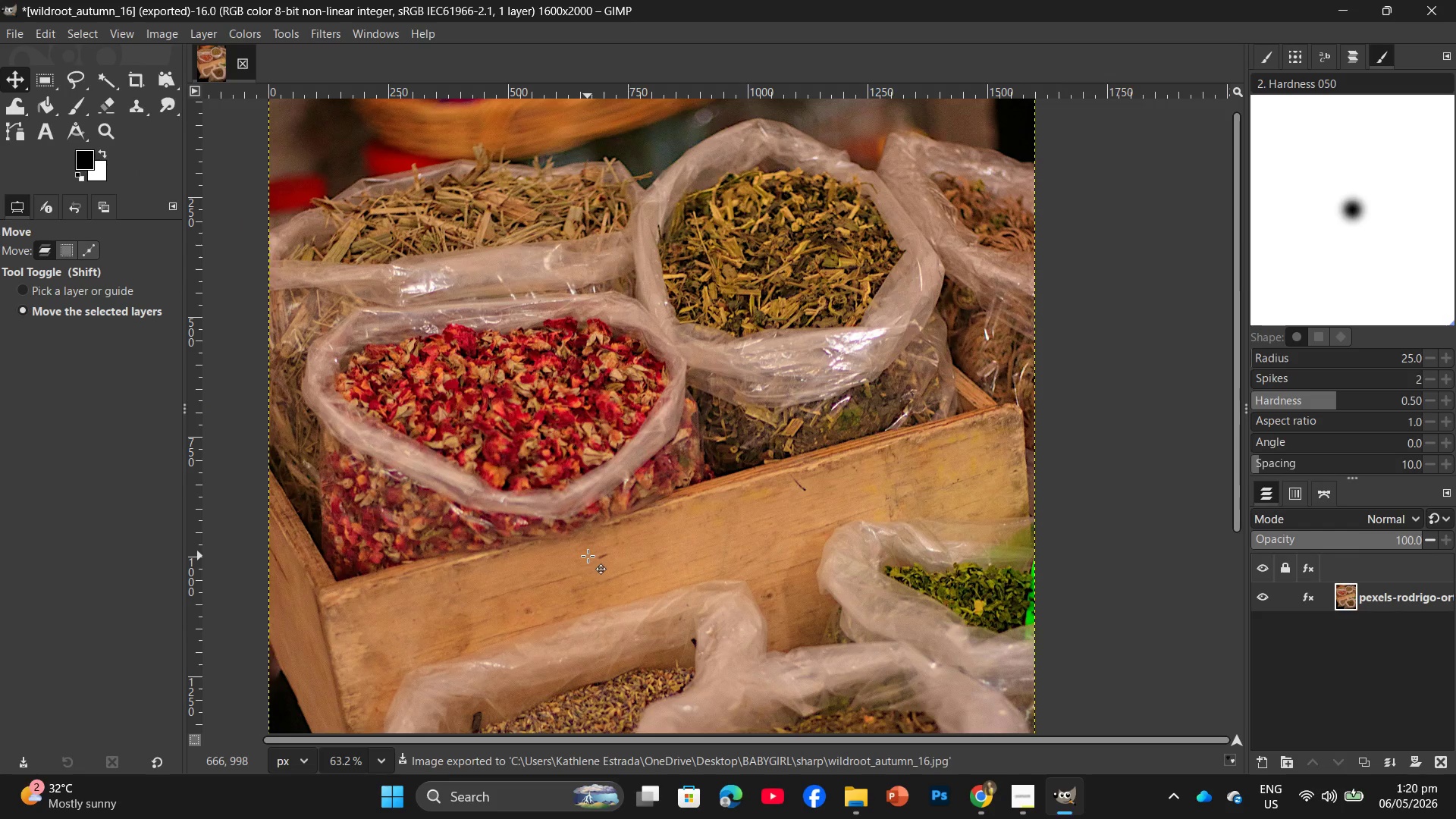 
scroll: coordinate [585, 574], scroll_direction: down, amount: 2.0
 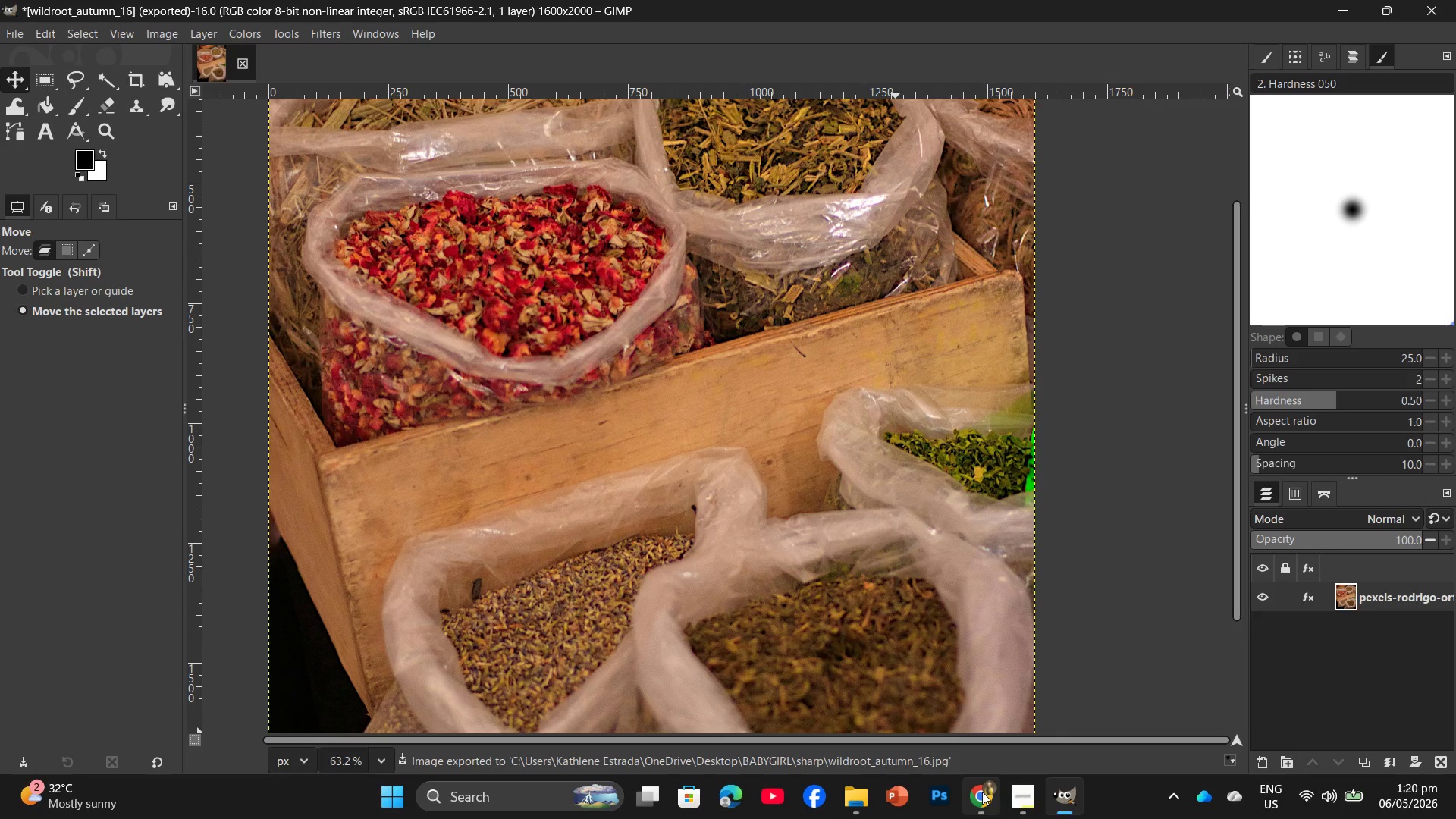 
left_click([982, 792])
 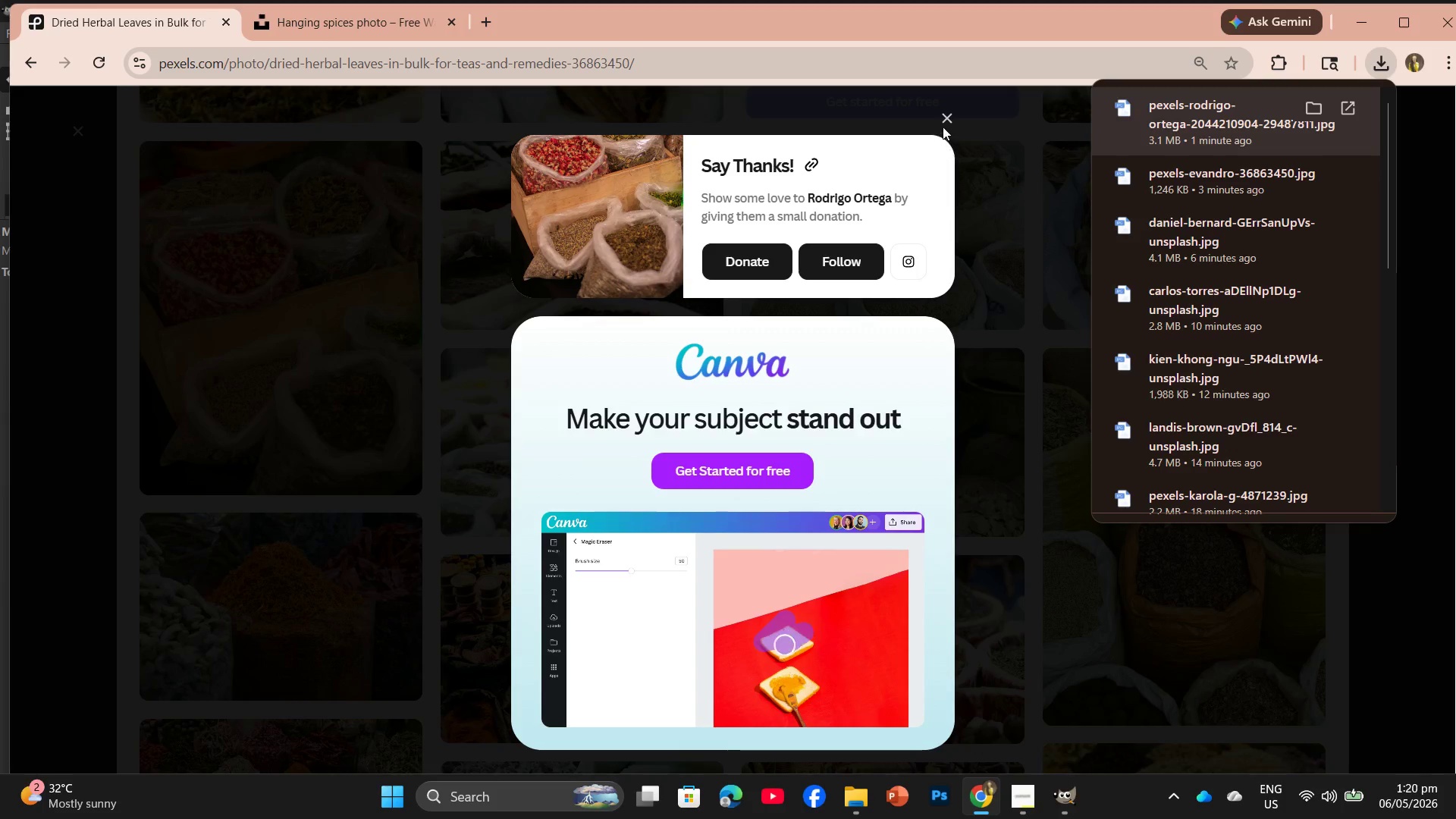 
left_click([947, 118])
 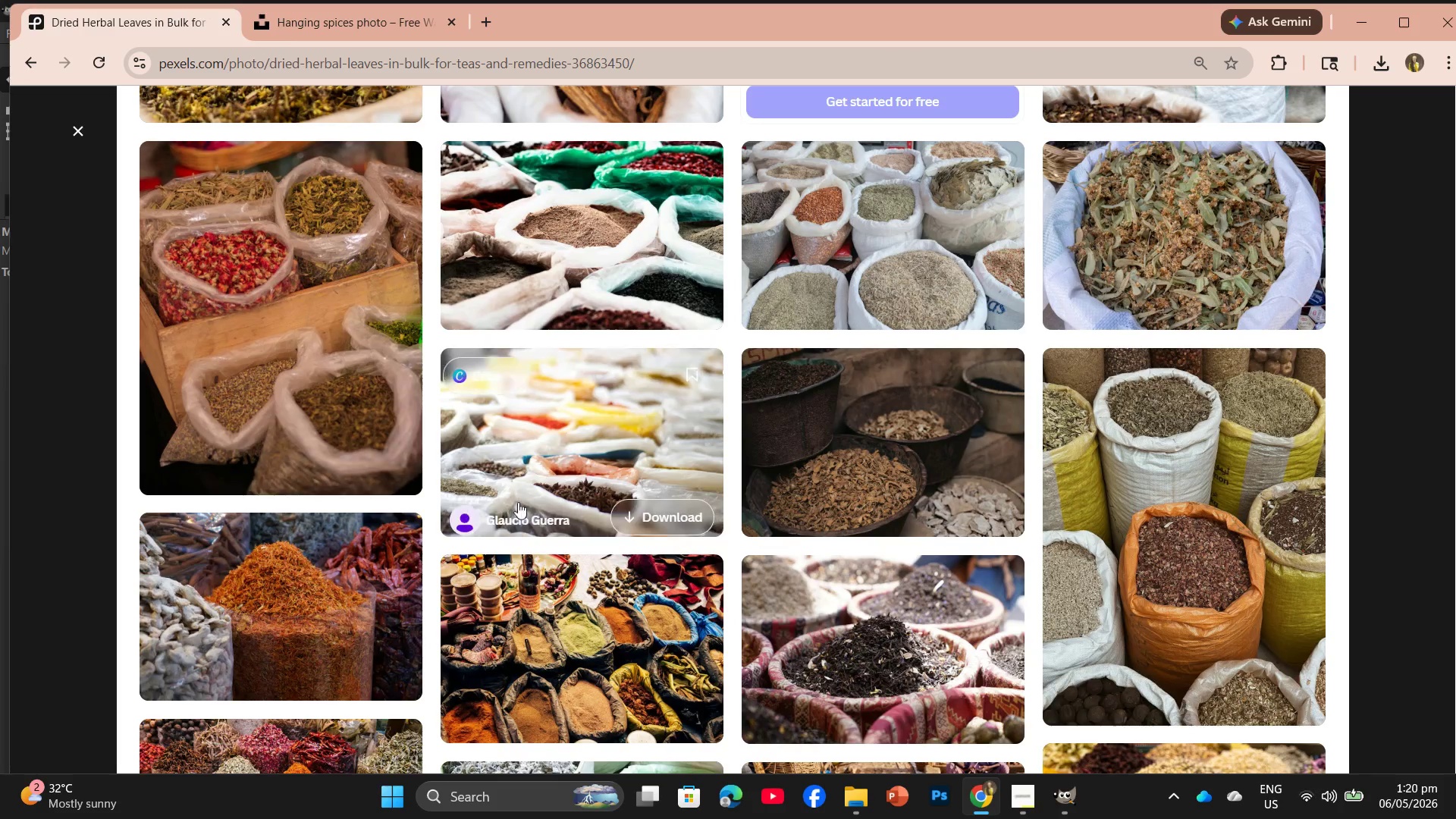 
scroll: coordinate [507, 482], scroll_direction: up, amount: 2.0
 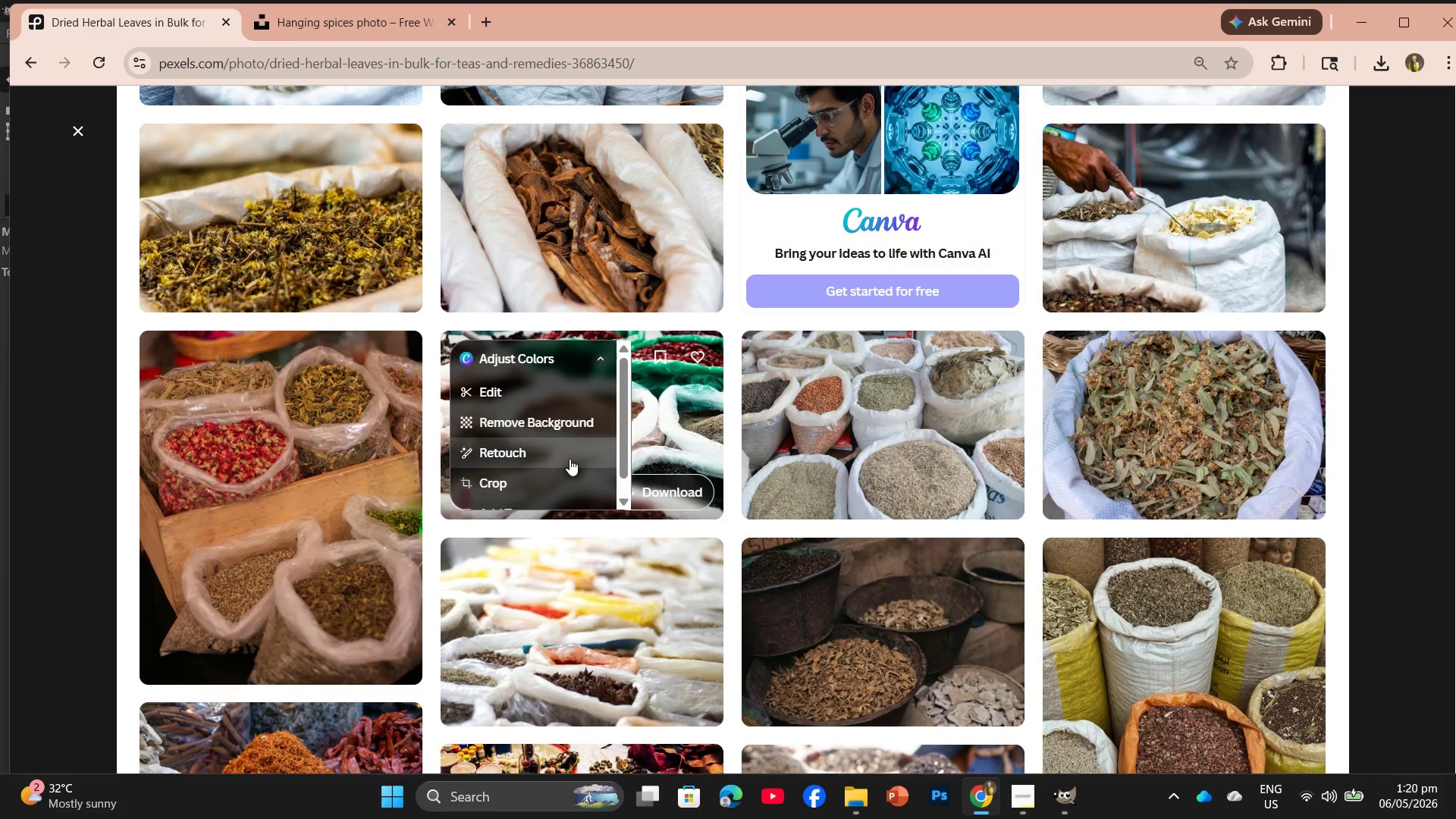 
scroll: coordinate [955, 517], scroll_direction: down, amount: 14.0
 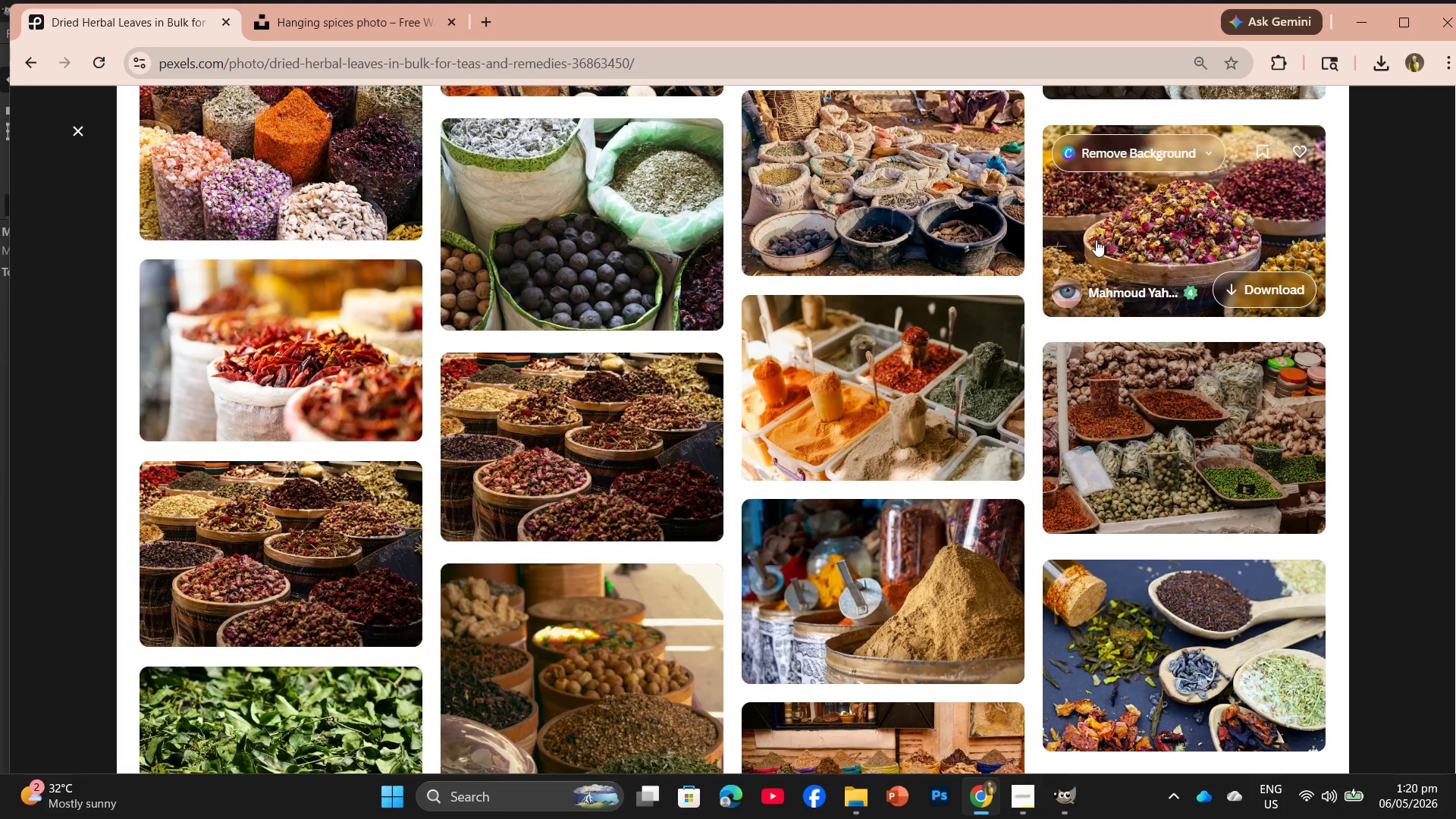 
left_click([1236, 278])
 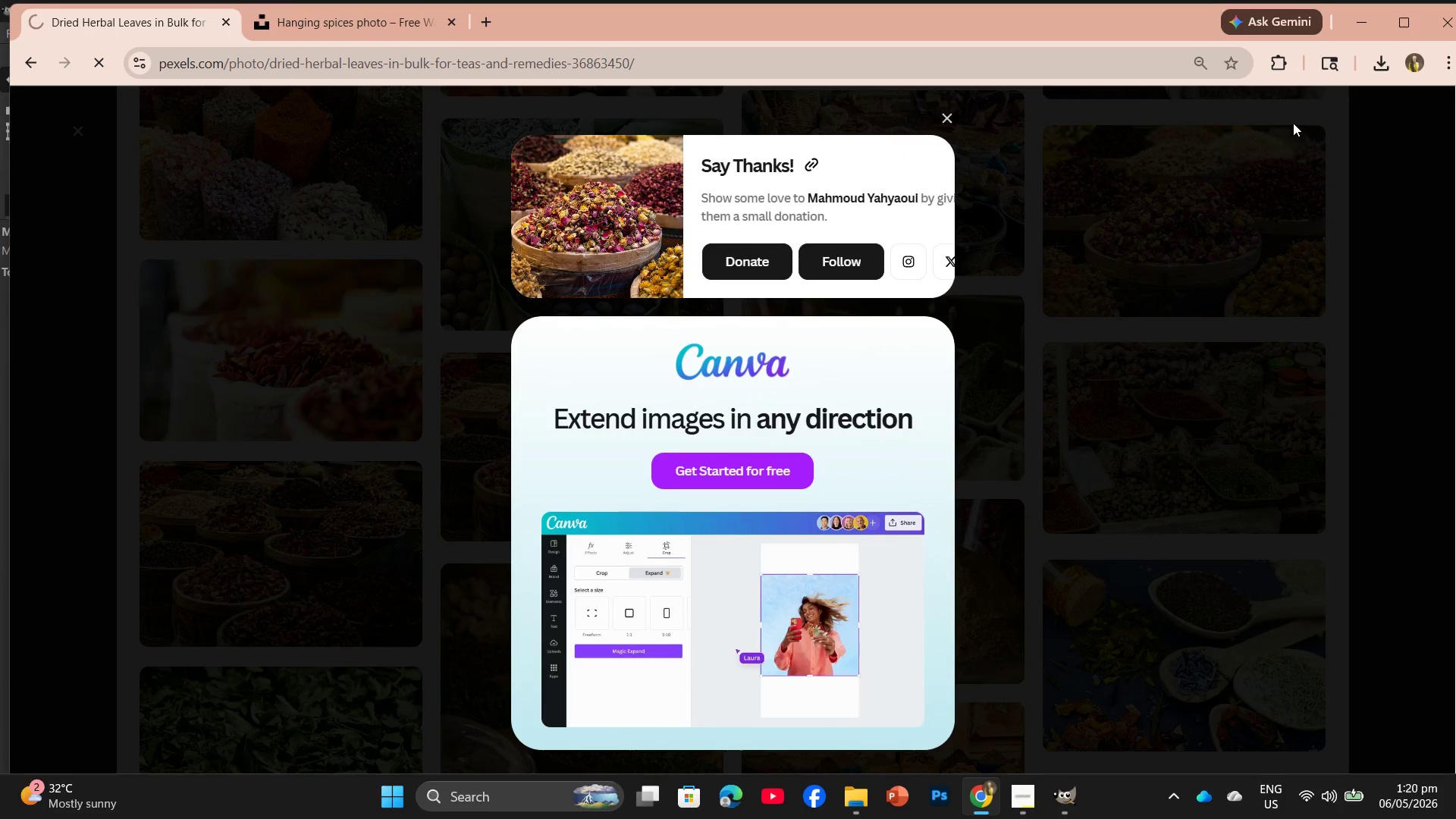 
mouse_move([1273, 114])
 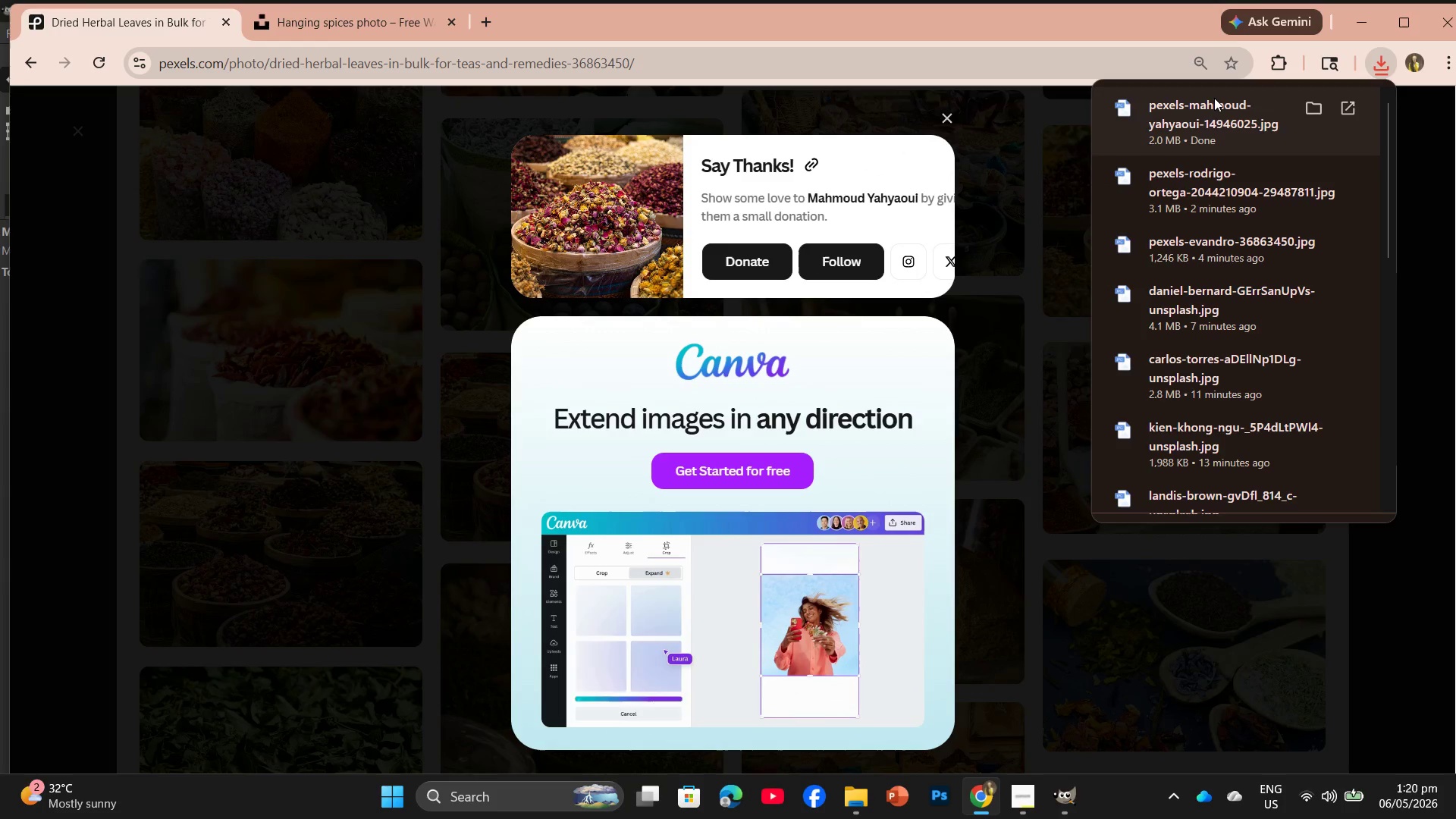 
left_click_drag(start_coordinate=[1213, 106], to_coordinate=[311, 58])
 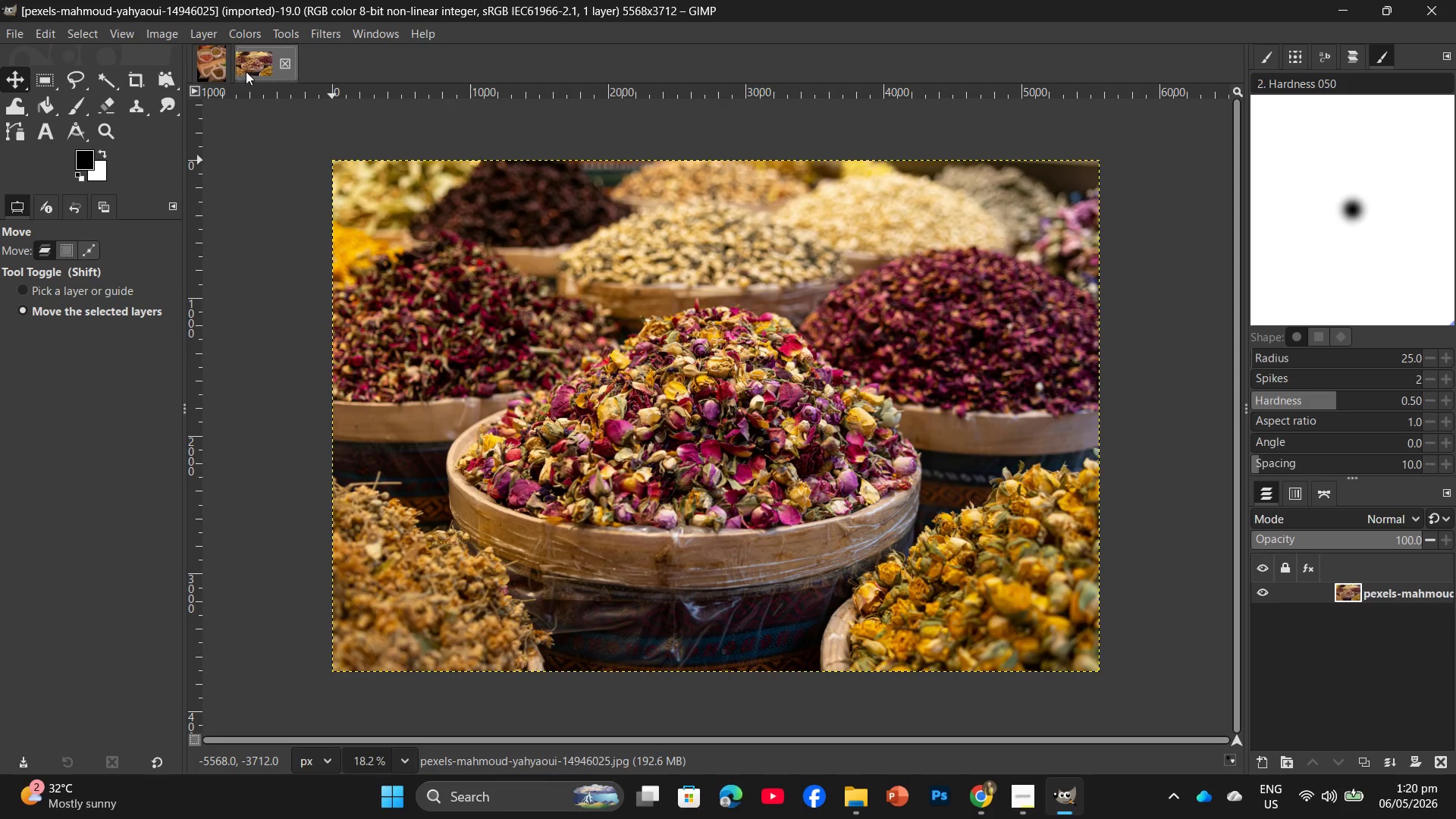 
left_click([222, 68])
 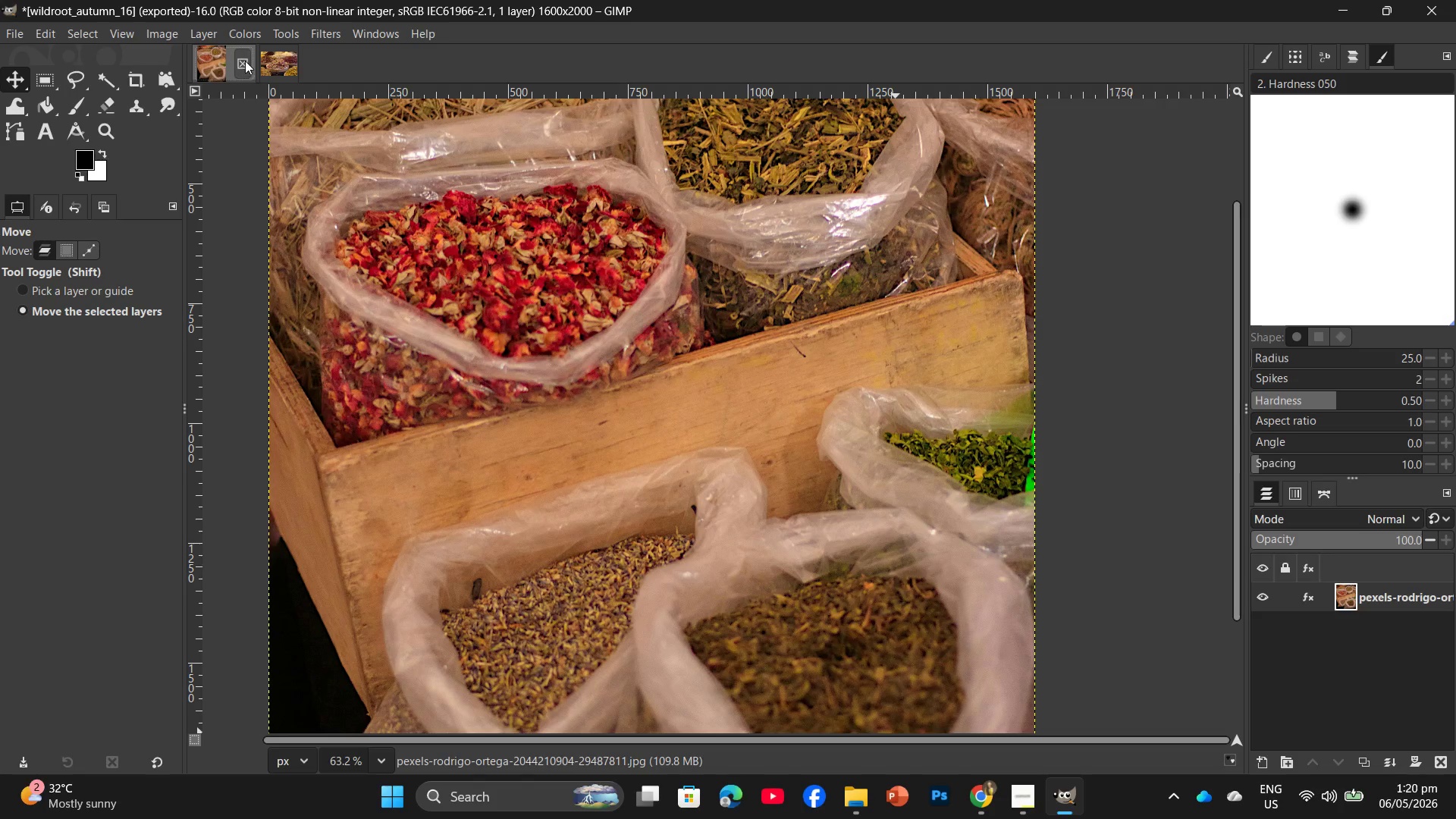 
left_click([246, 60])
 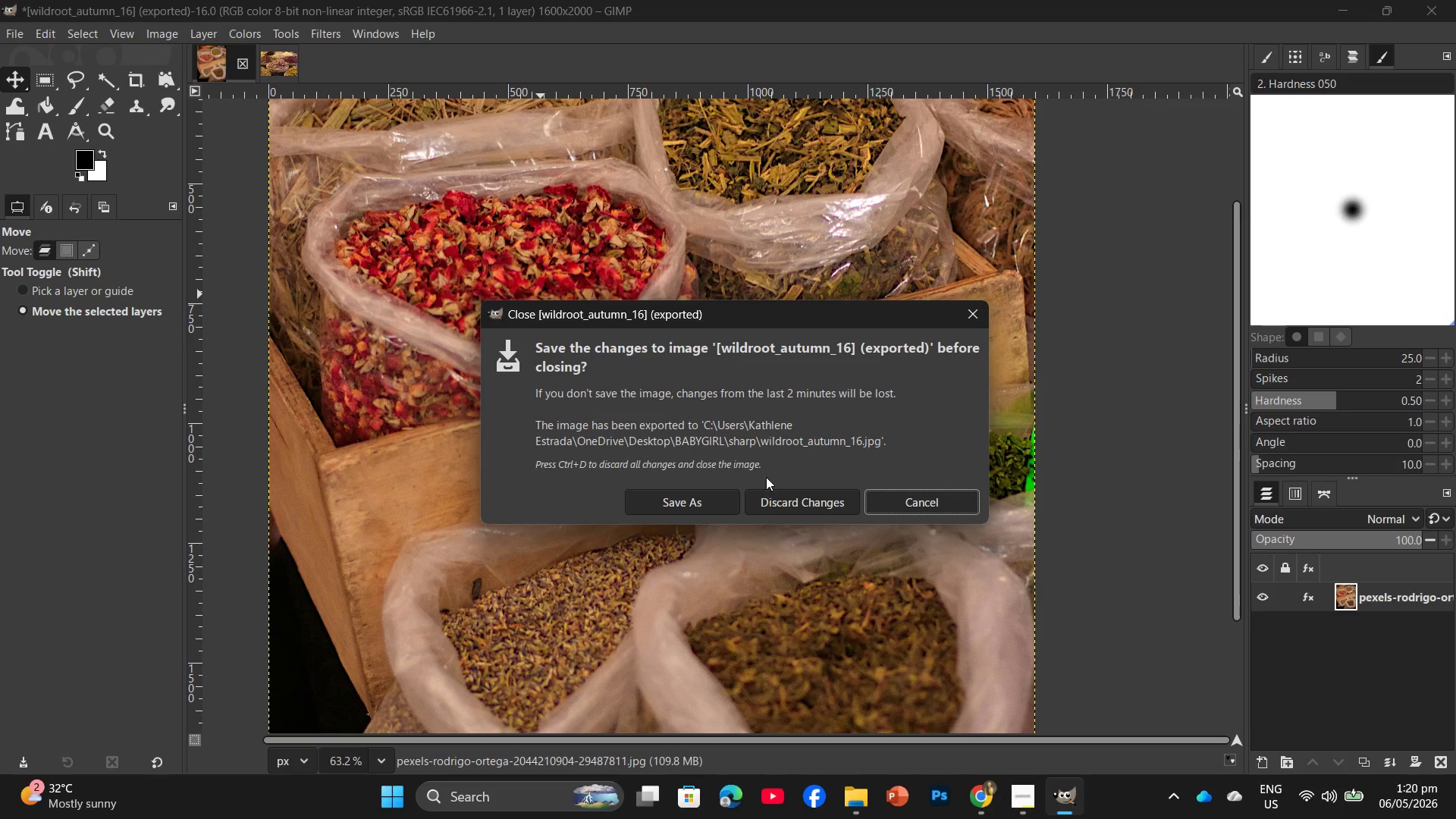 
left_click([814, 500])
 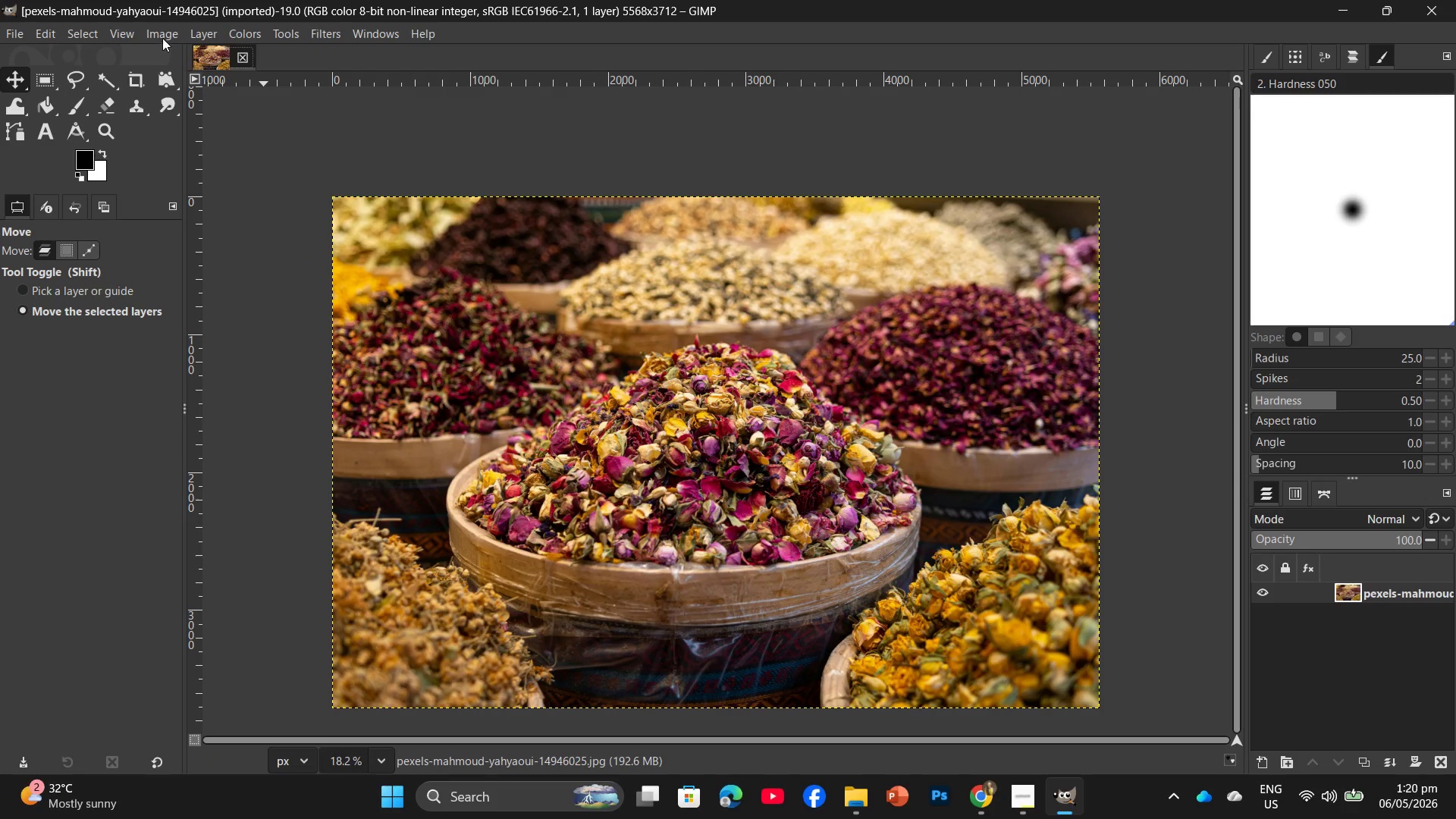 
wait(7.91)
 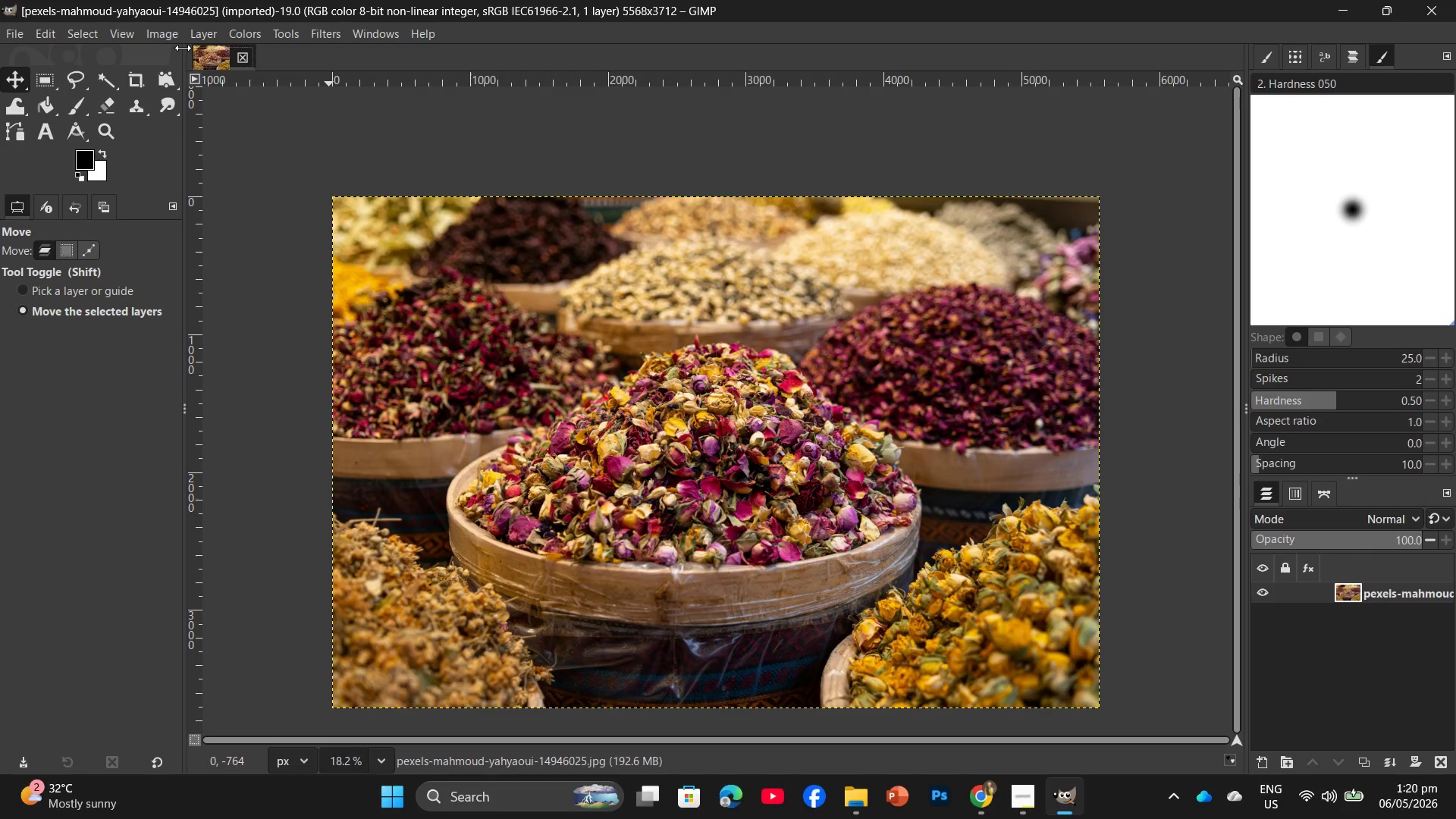 
left_click([177, 28])
 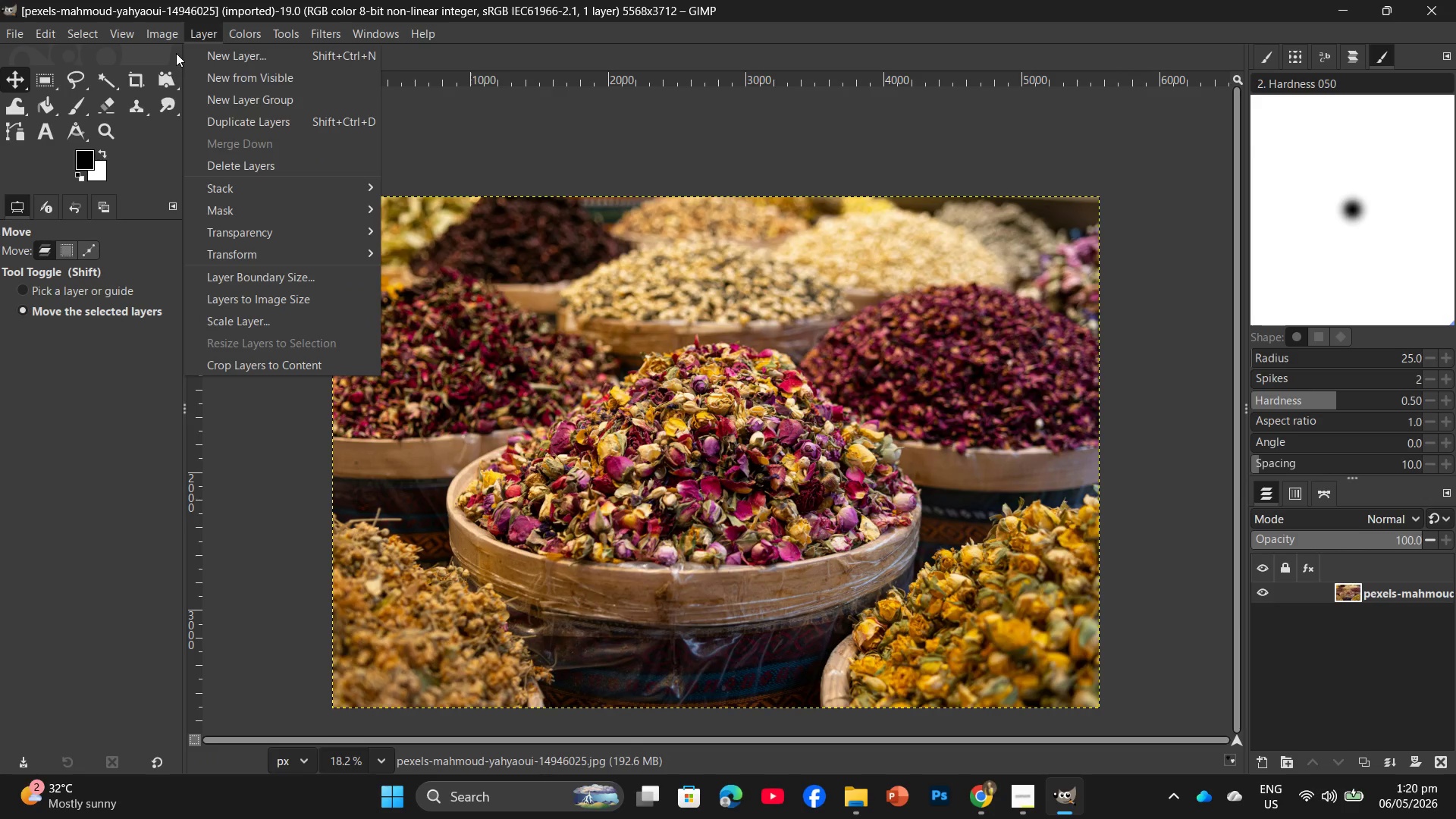 
left_click([174, 32])
 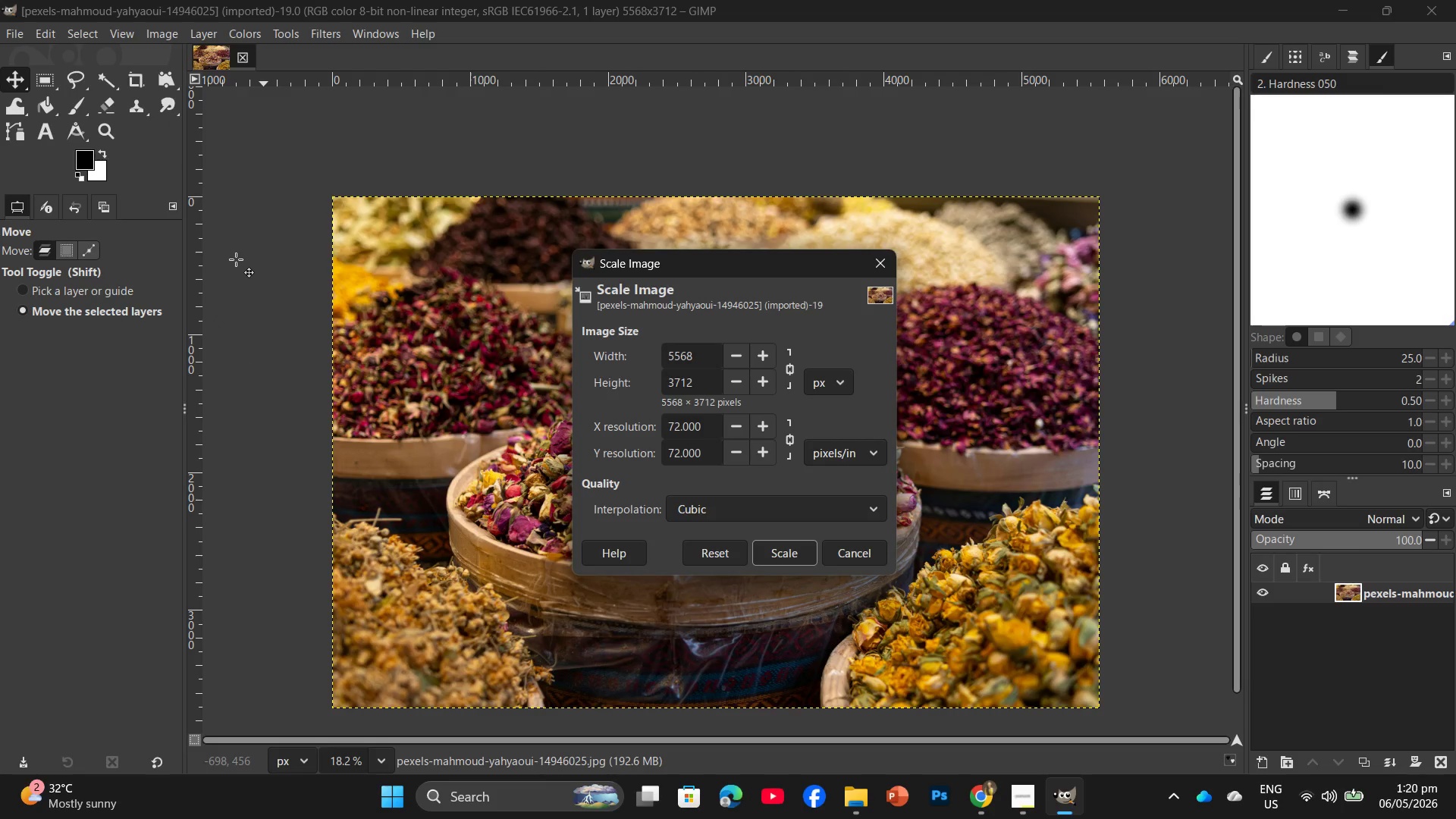 
wait(10.34)
 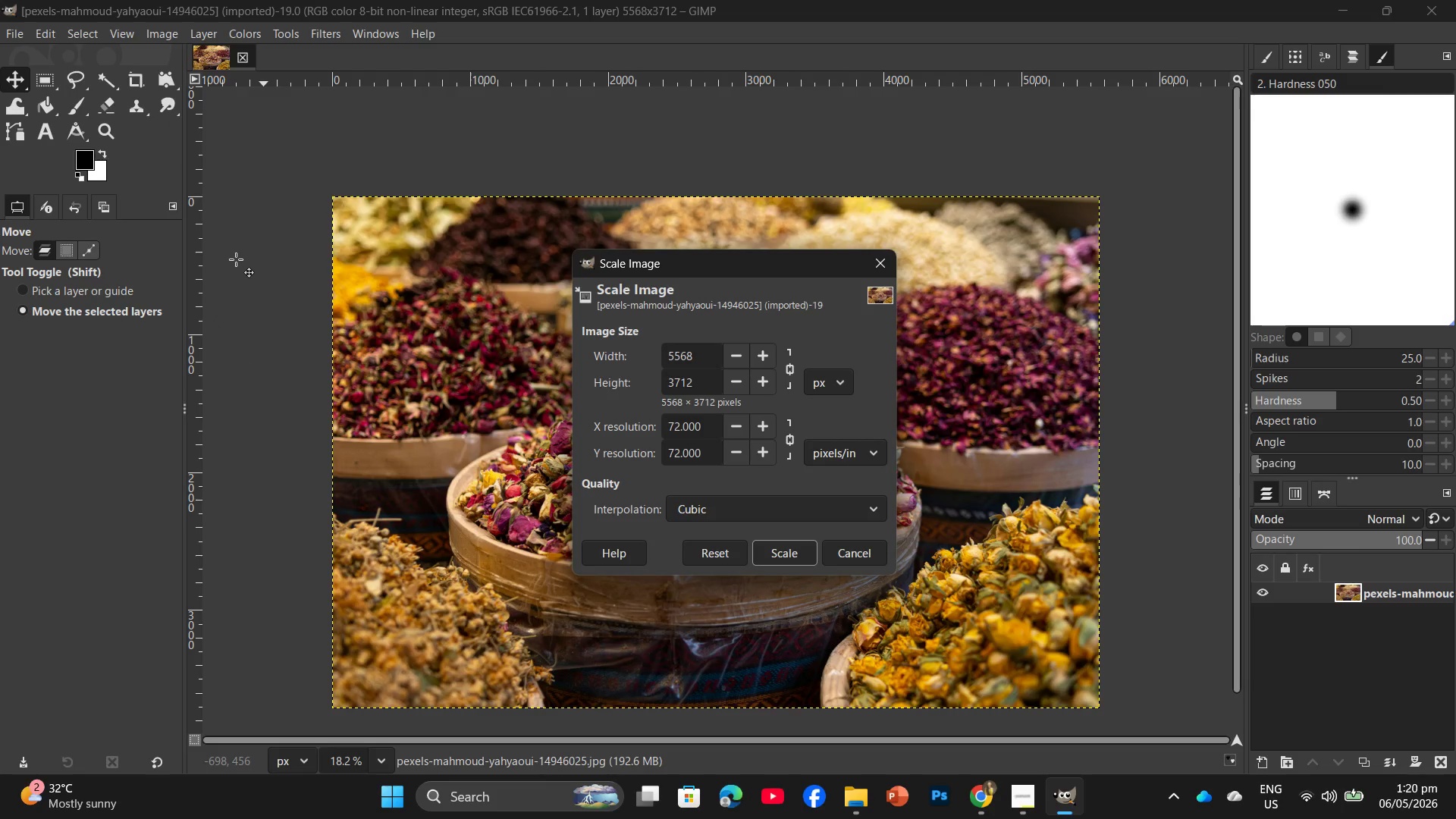 
left_click_drag(start_coordinate=[693, 354], to_coordinate=[652, 356])
 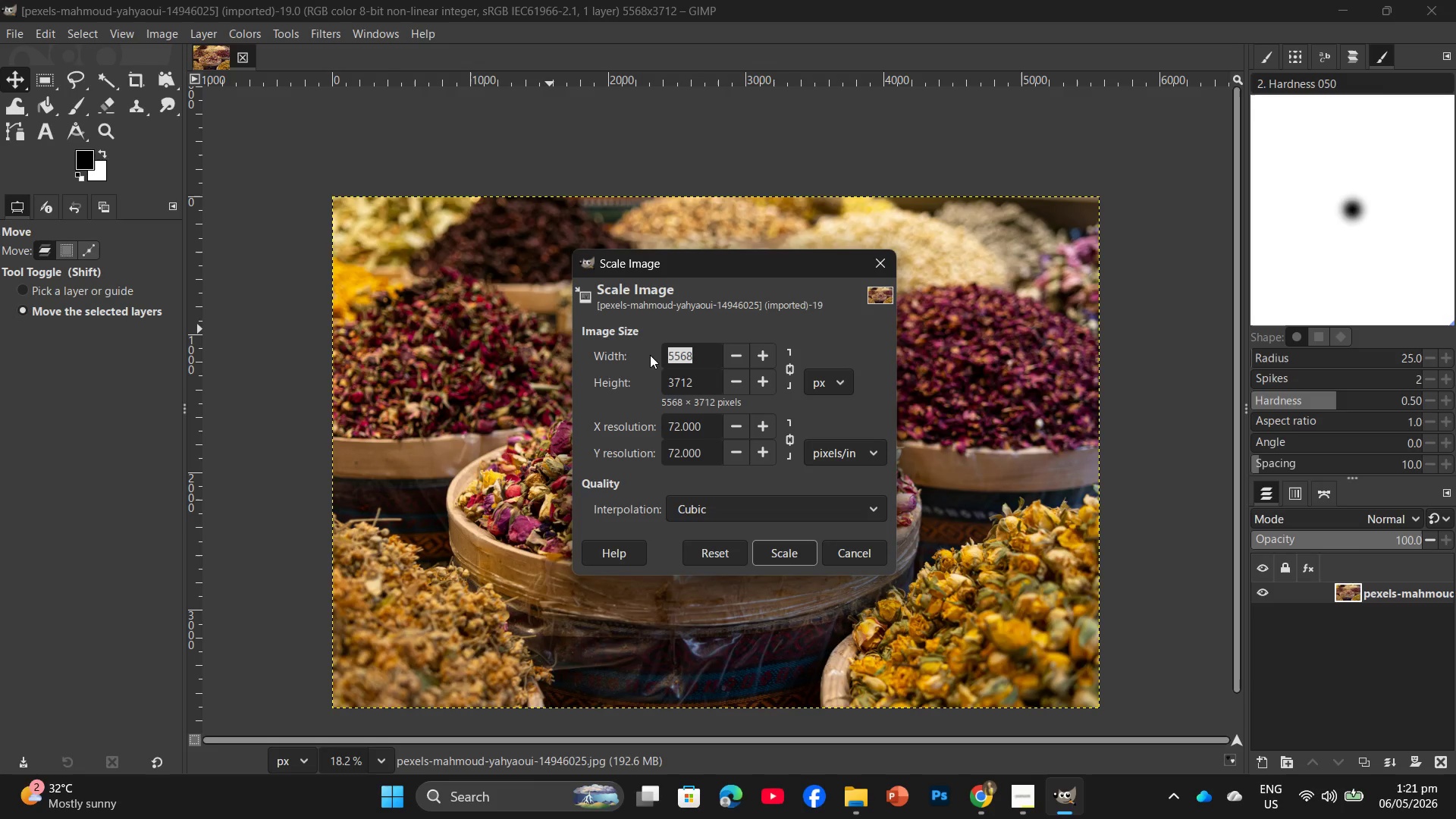 
key(Numpad2)
 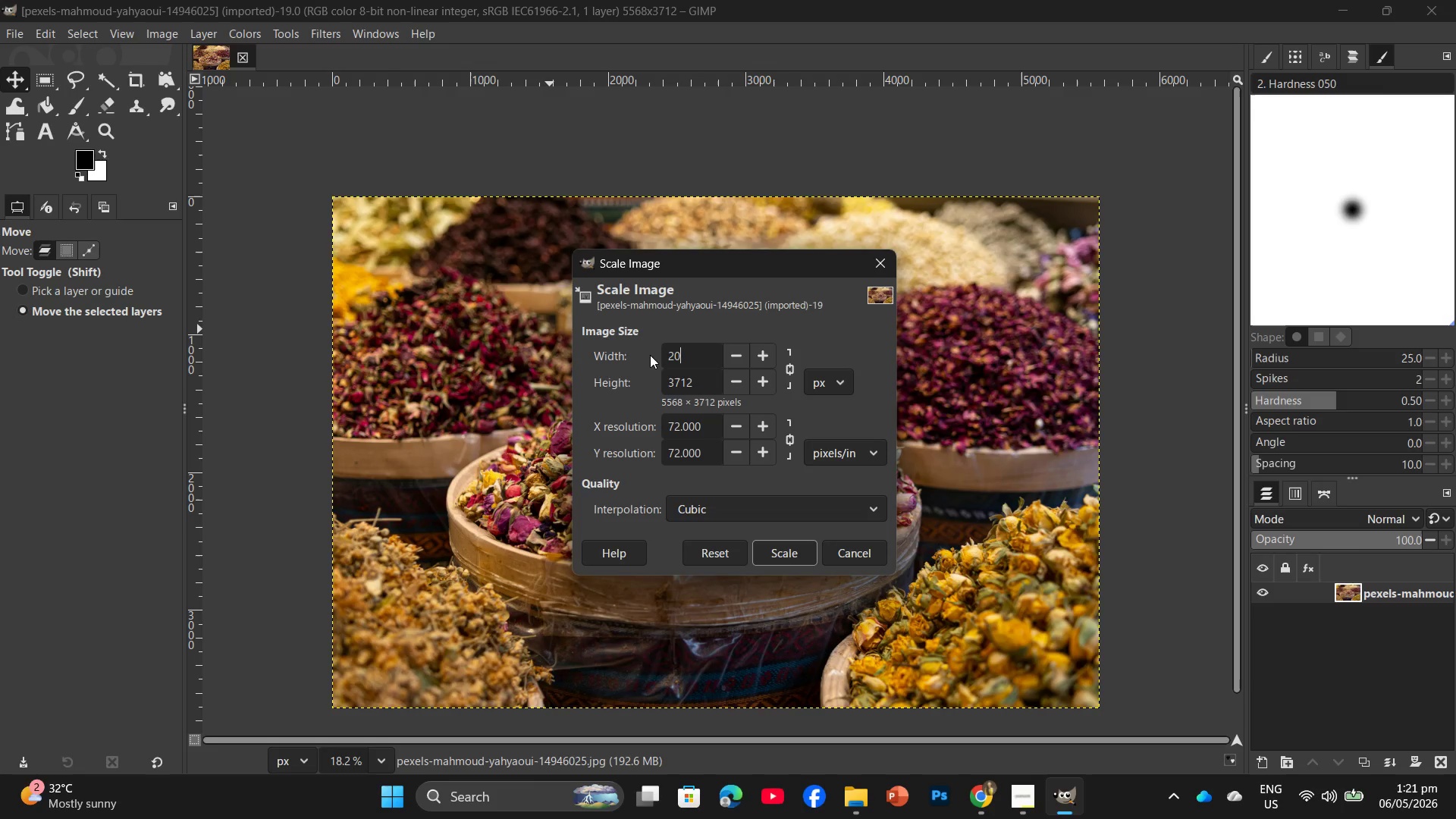 
key(Numpad0)
 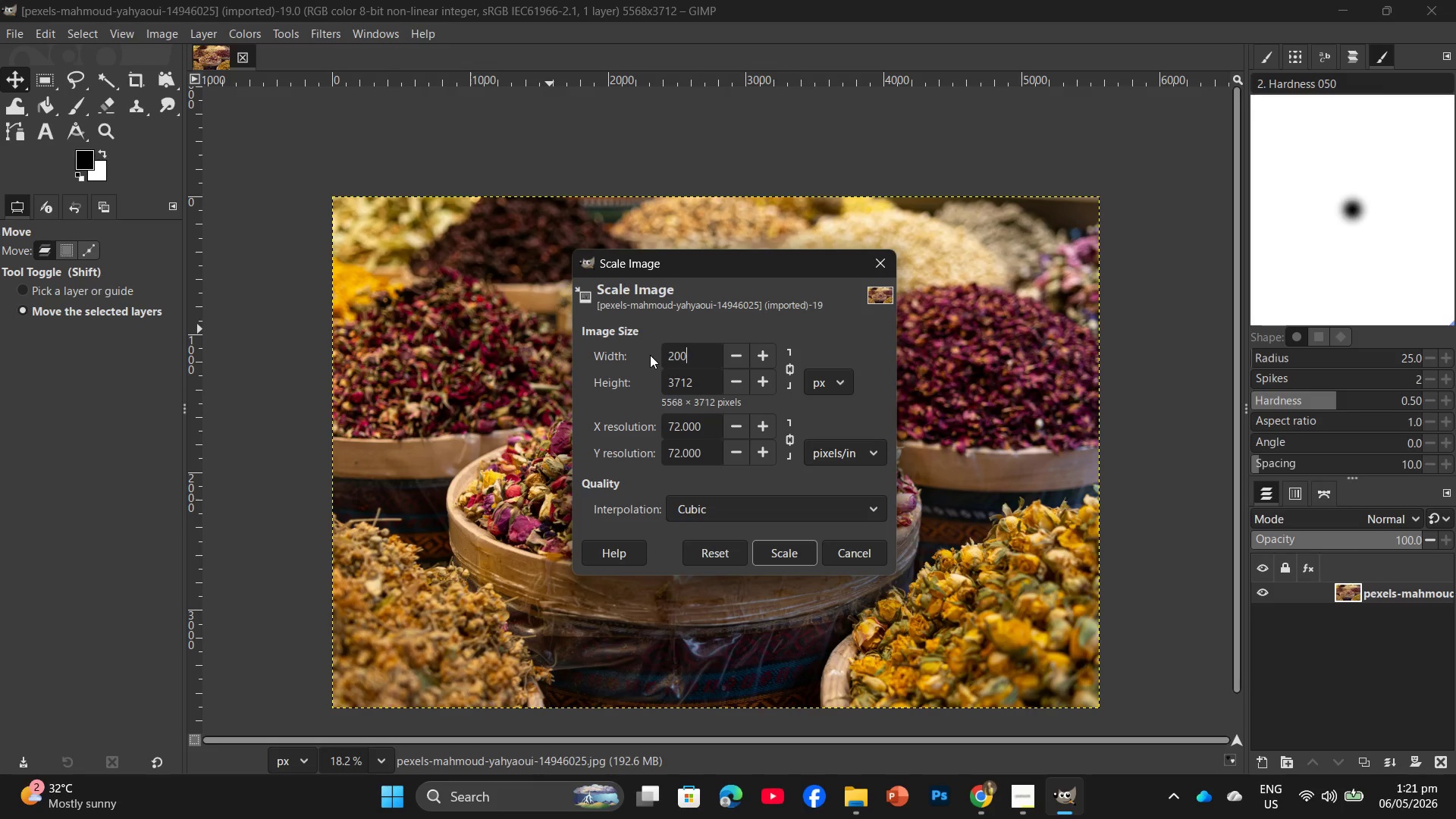 
key(Numpad0)
 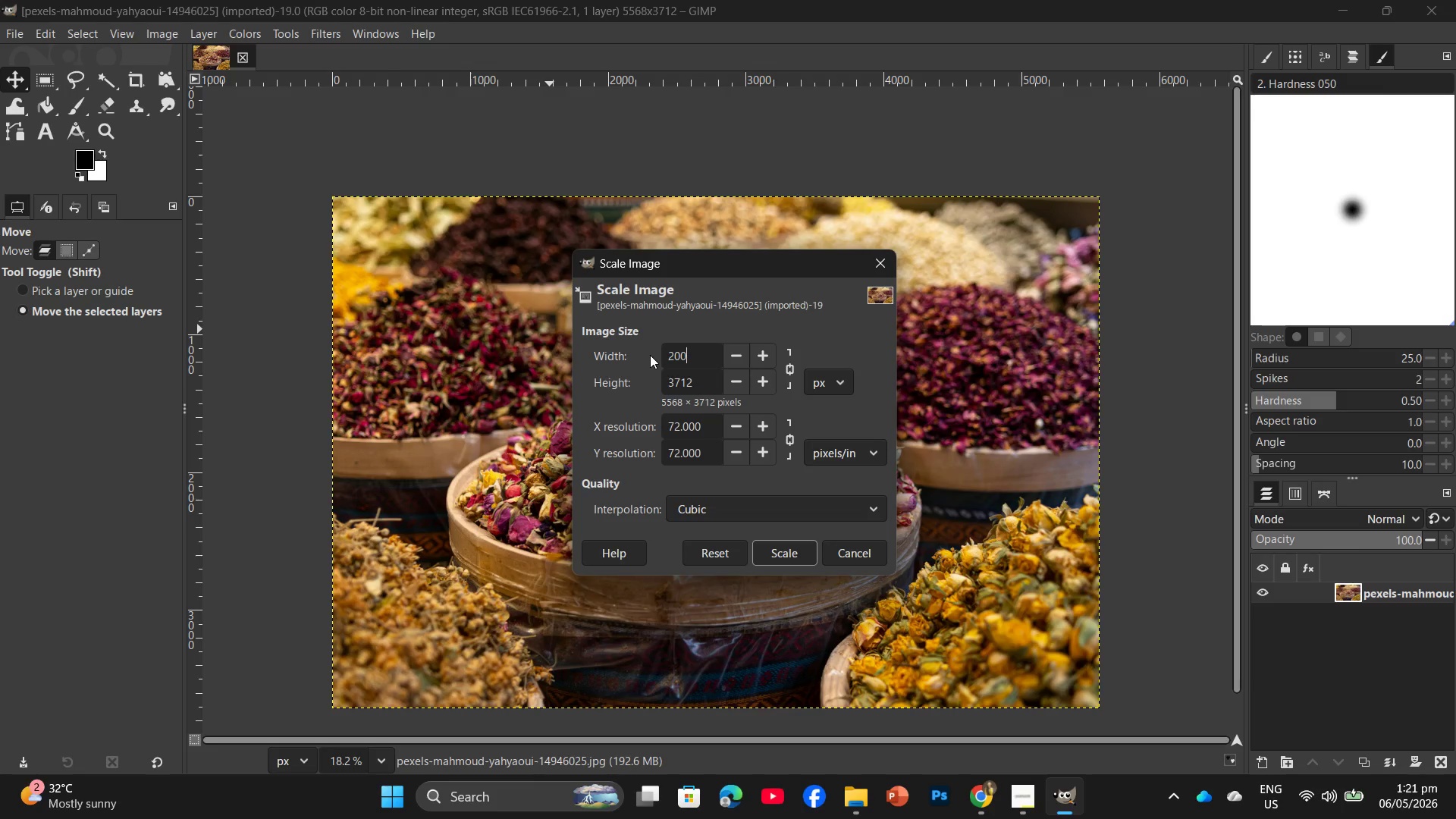 
key(Numpad0)
 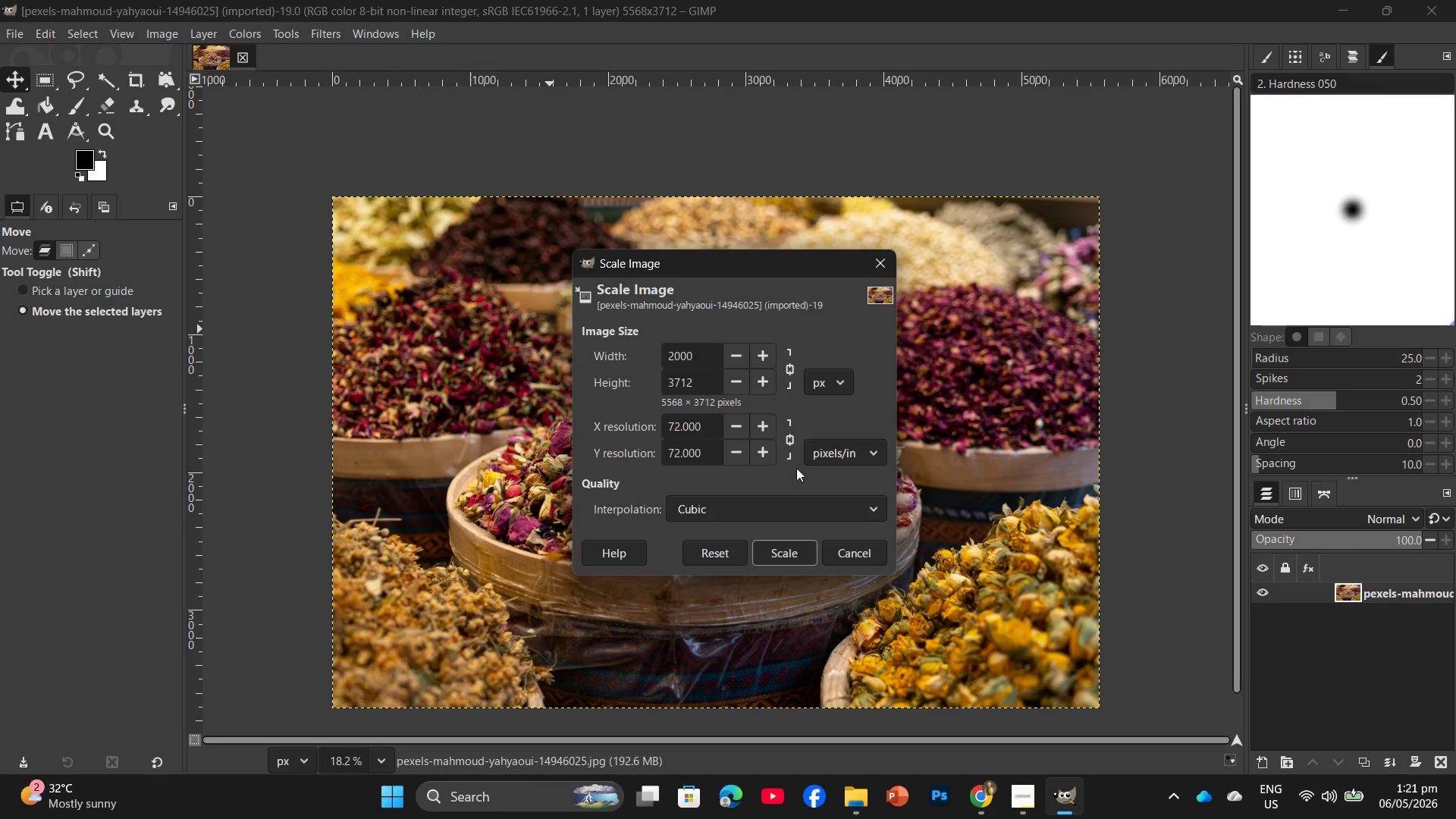 
left_click([789, 559])
 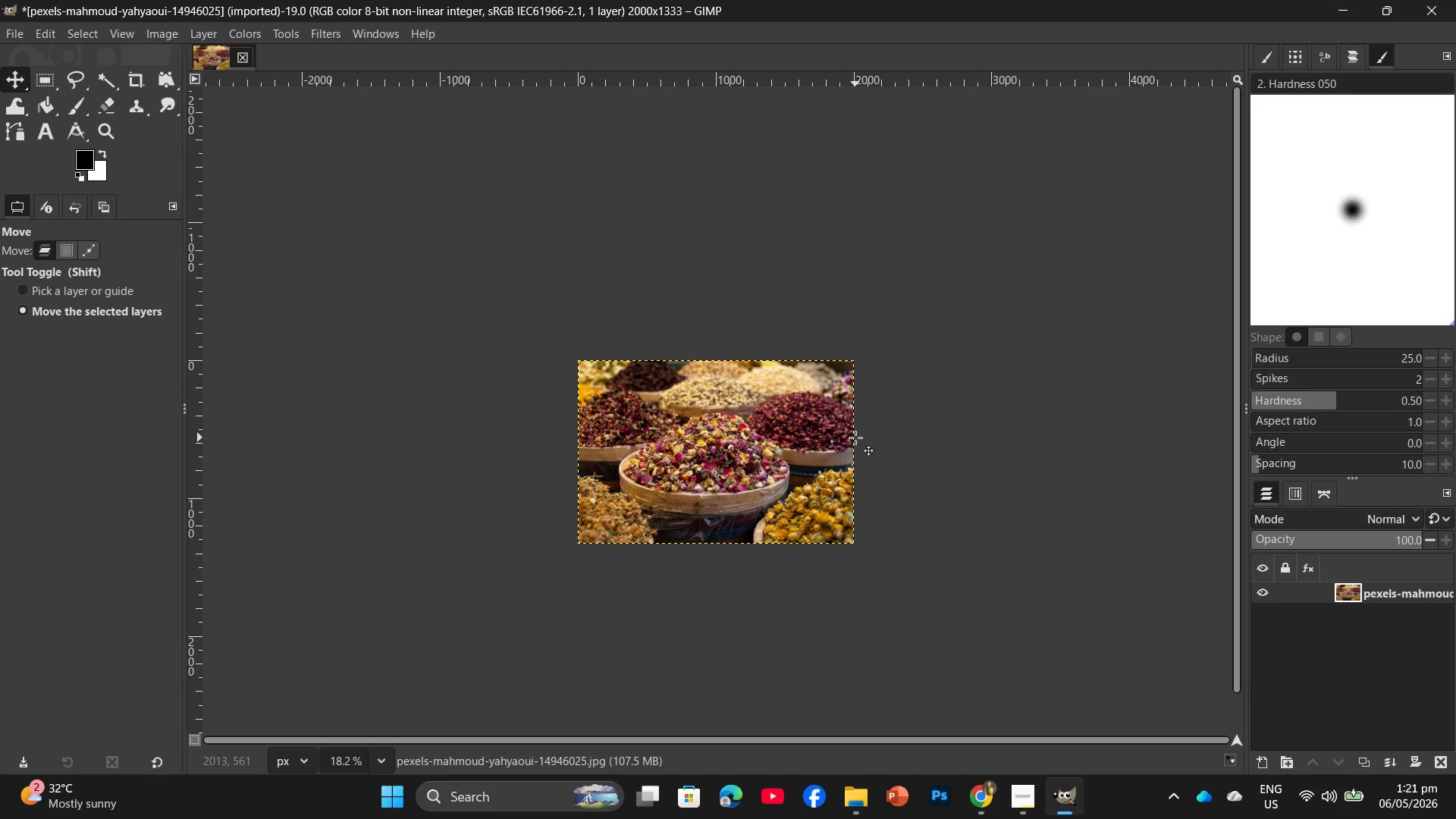 
wait(5.78)
 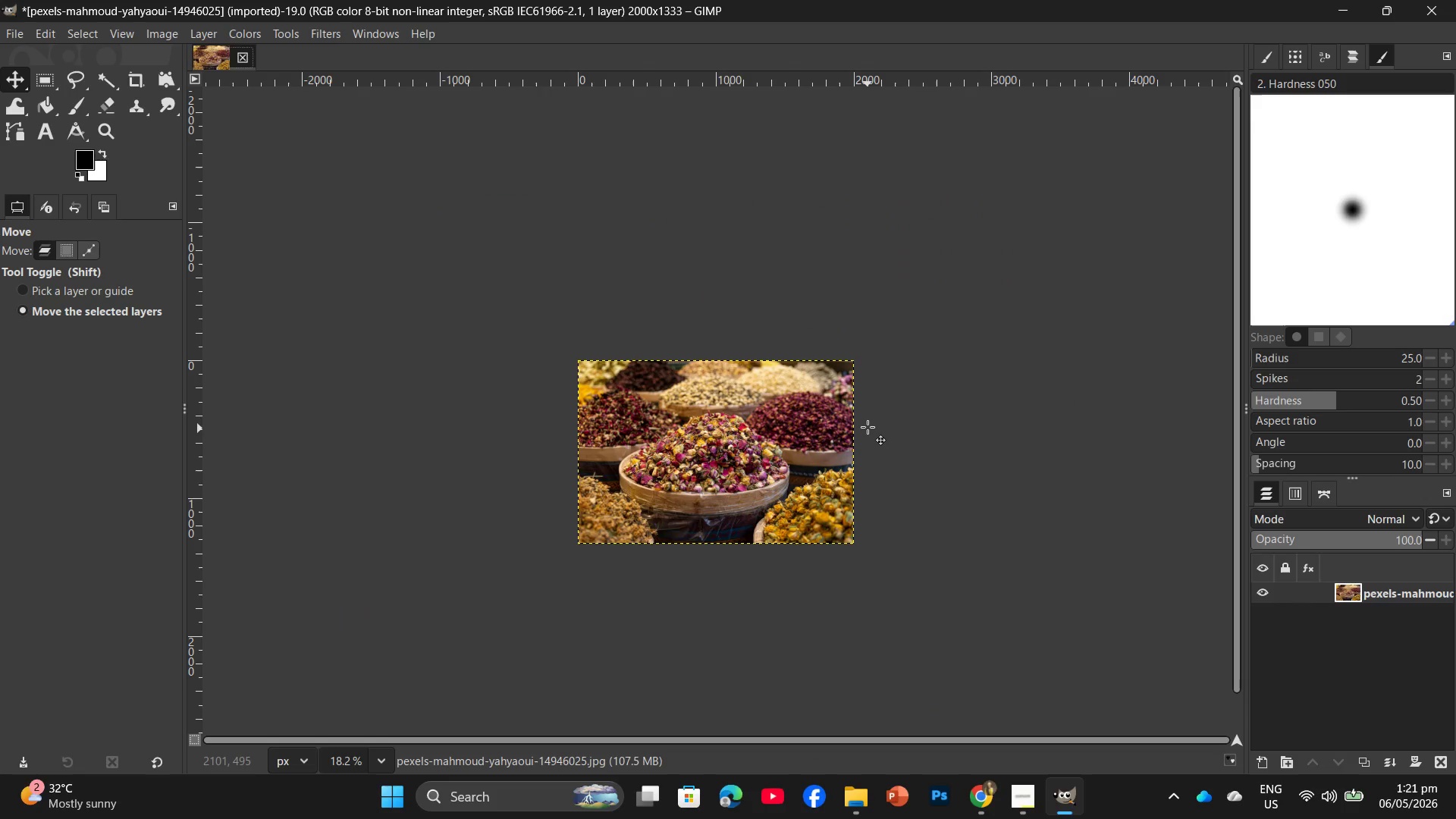 
hold_key(key=ControlLeft, duration=5.03)
scroll: coordinate [616, 369], scroll_direction: up, amount: 15.0
 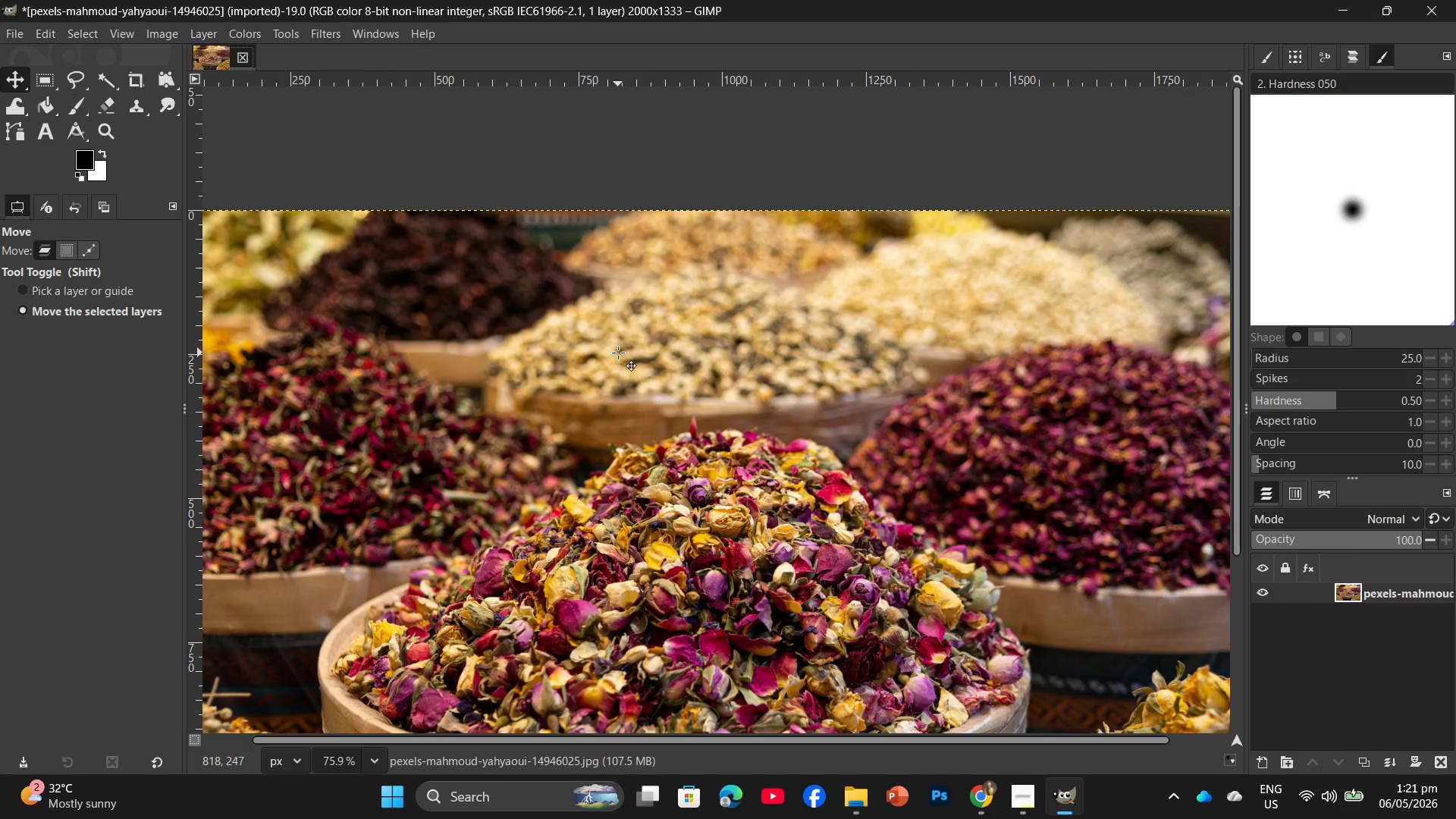 
scroll: coordinate [618, 353], scroll_direction: down, amount: 2.0
 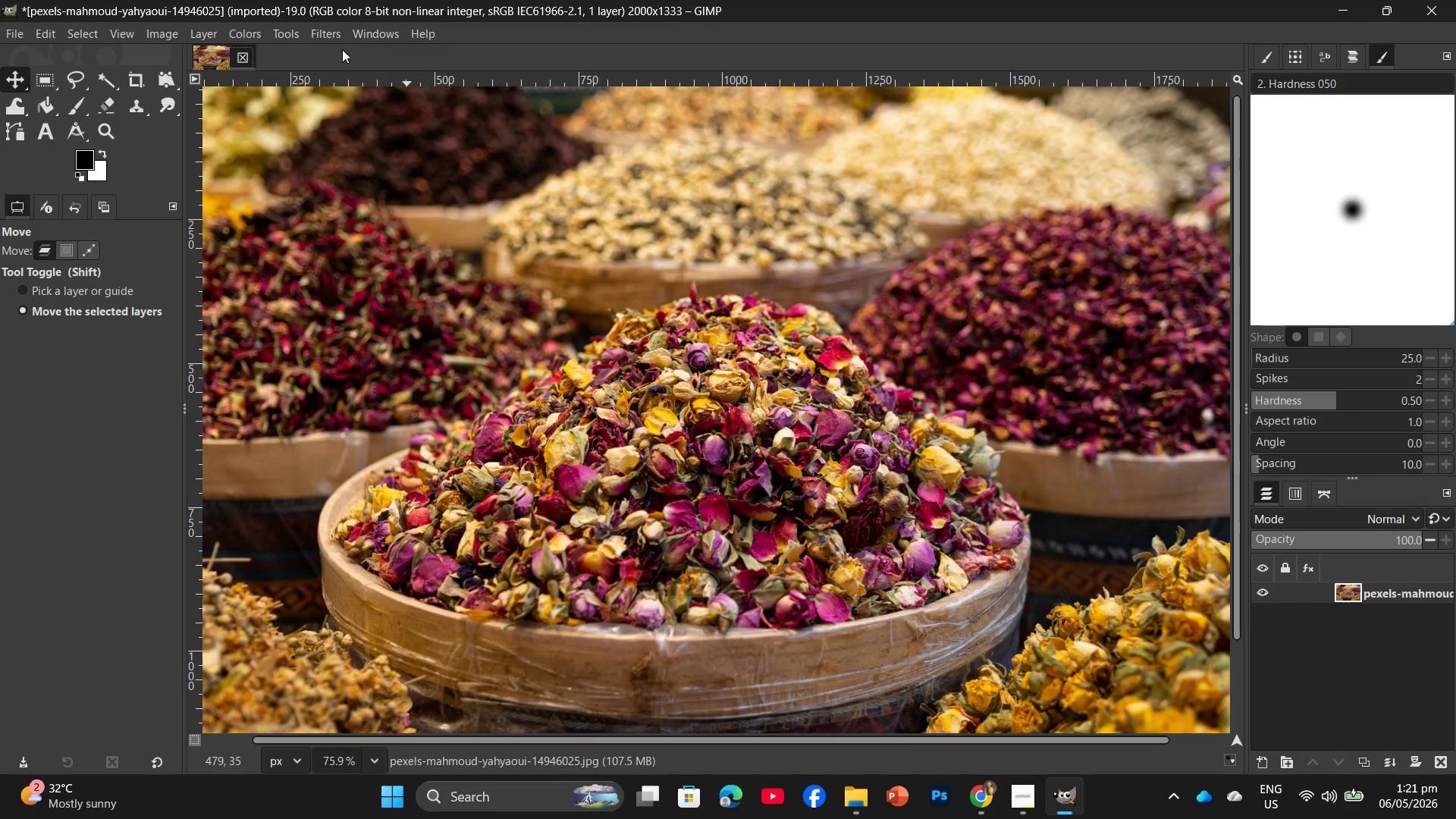 
left_click([328, 33])
 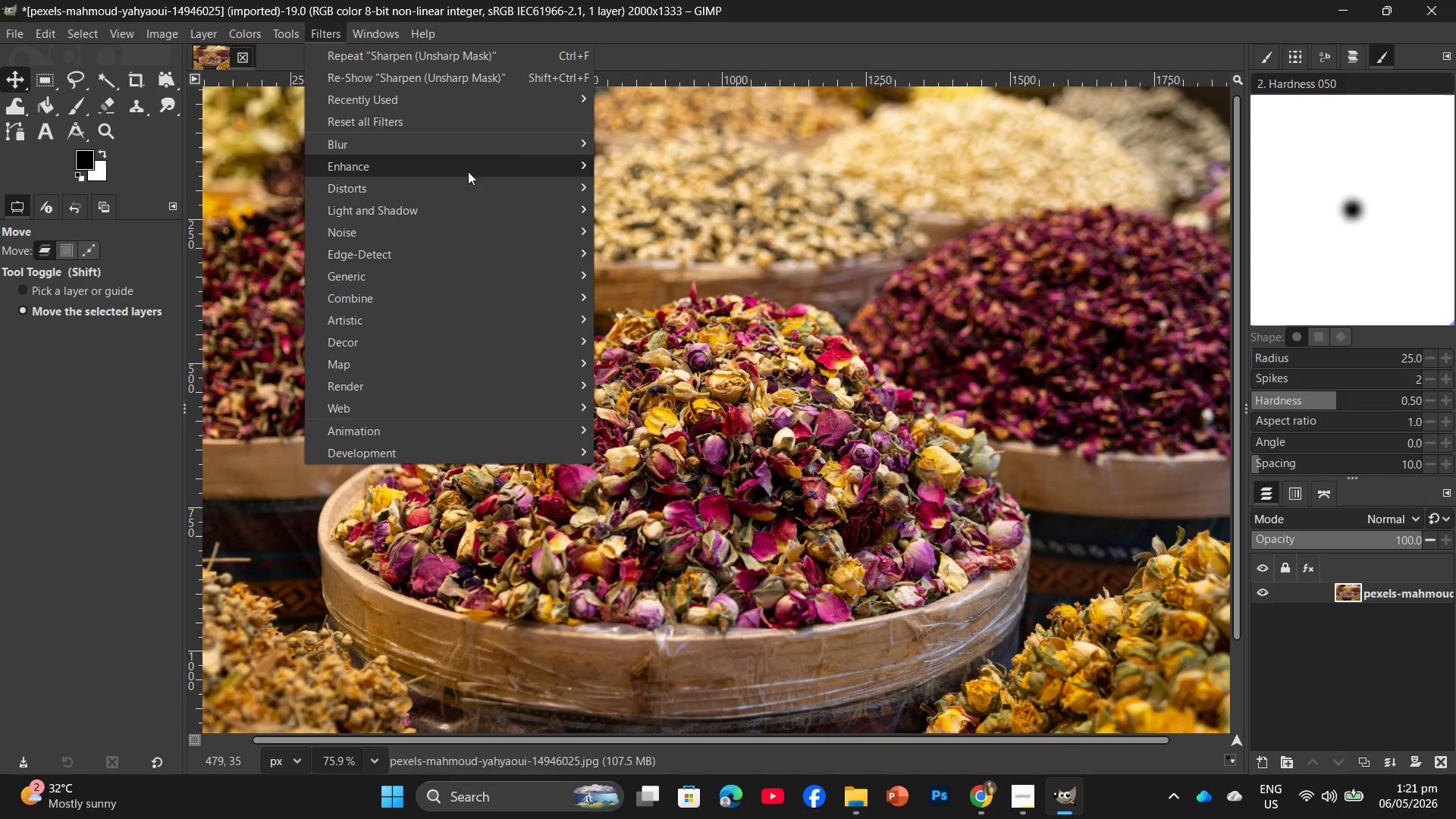 
left_click([470, 165])
 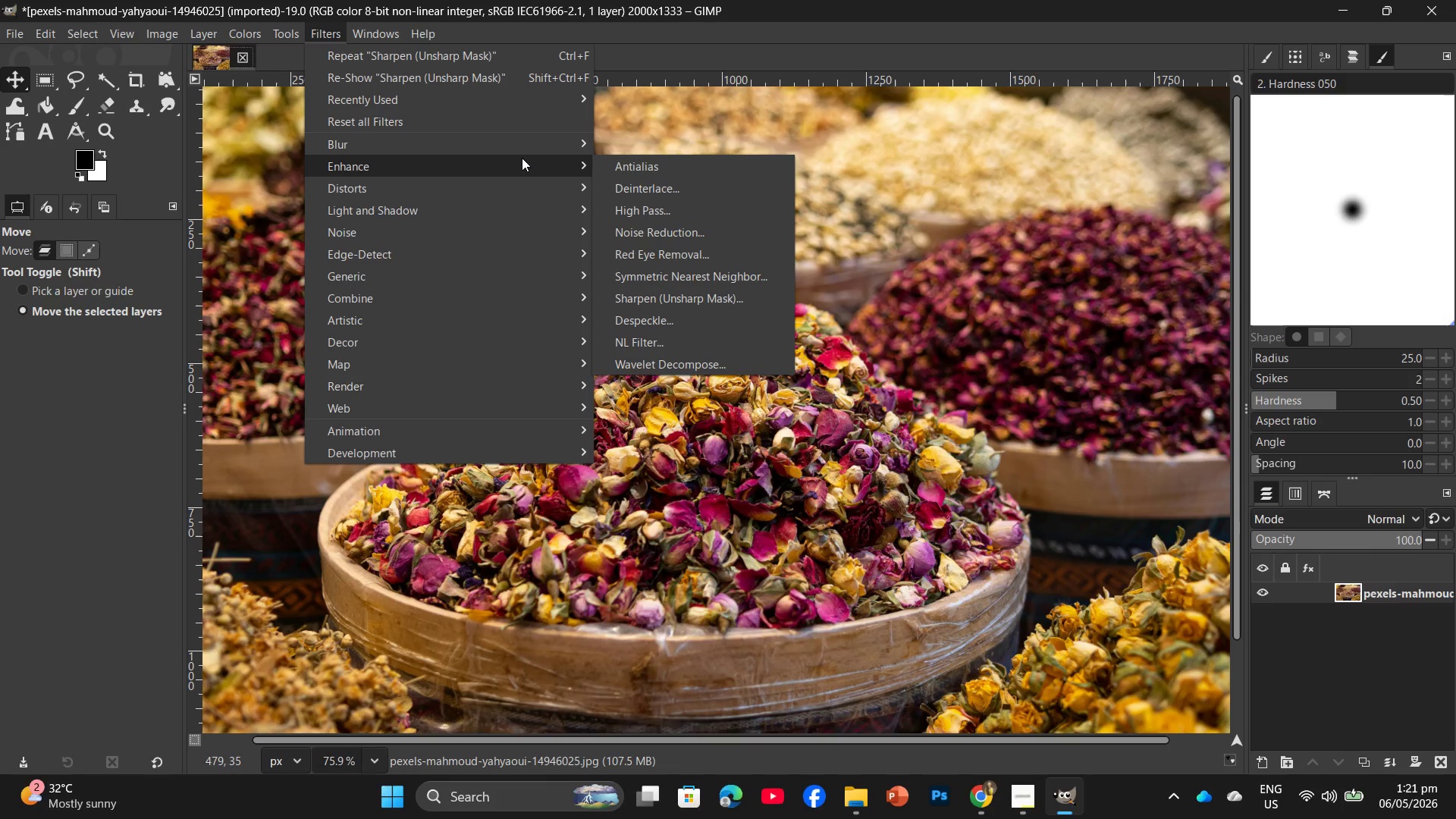 
wait(6.31)
 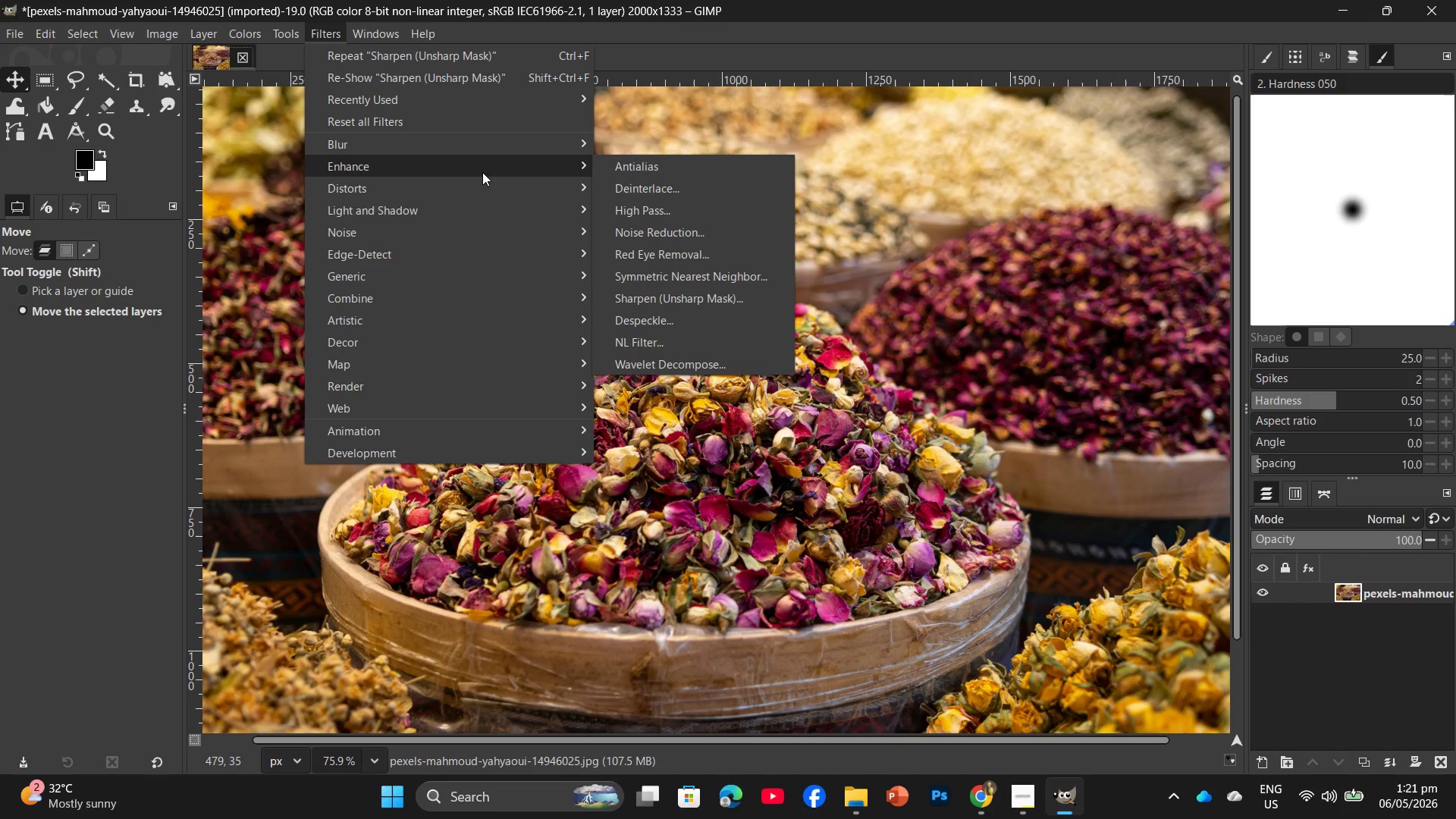 
left_click([736, 291])
 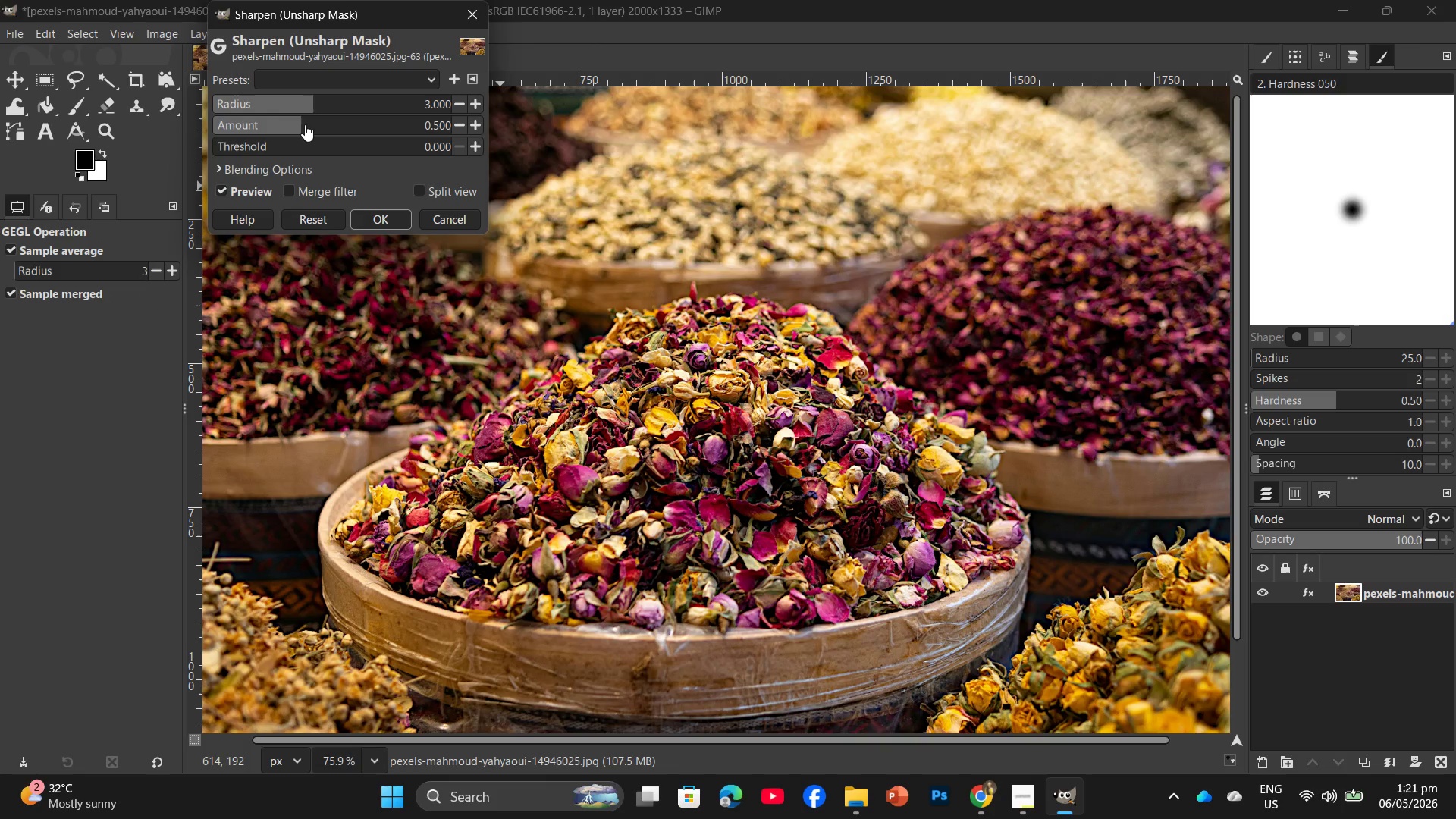 
left_click_drag(start_coordinate=[300, 124], to_coordinate=[318, 133])
 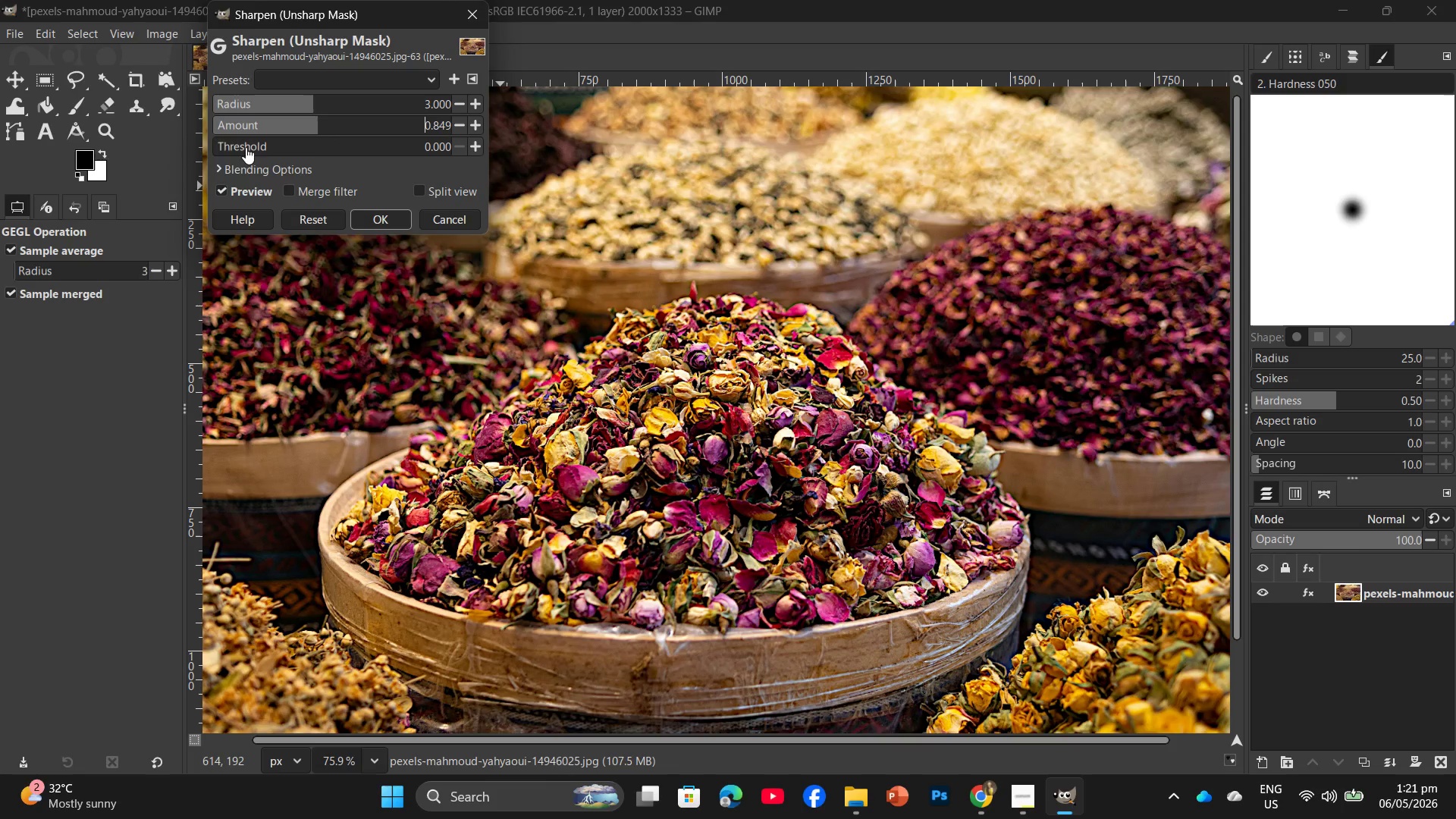 
left_click_drag(start_coordinate=[229, 145], to_coordinate=[326, 155])
 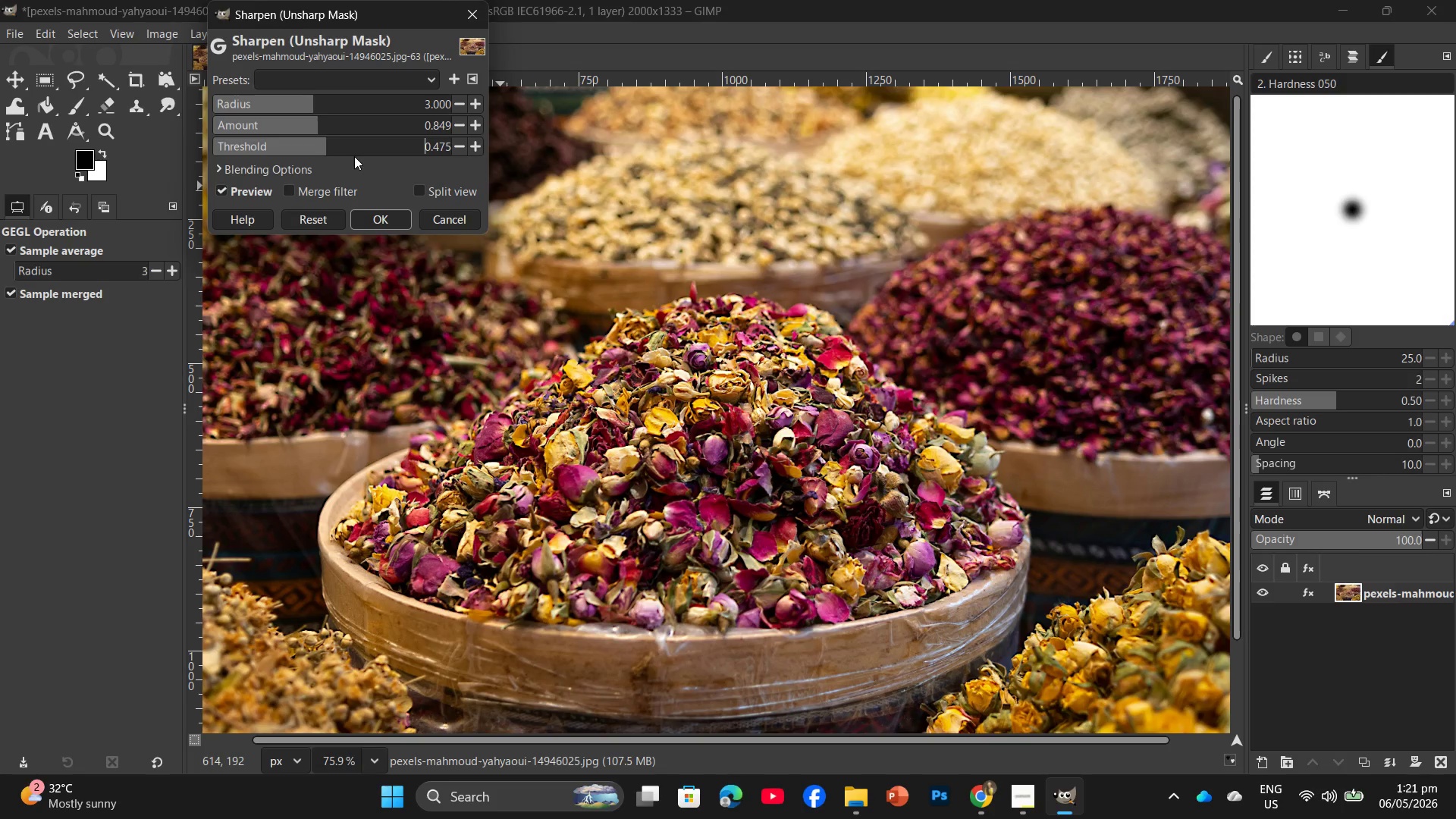 
wait(13.03)
 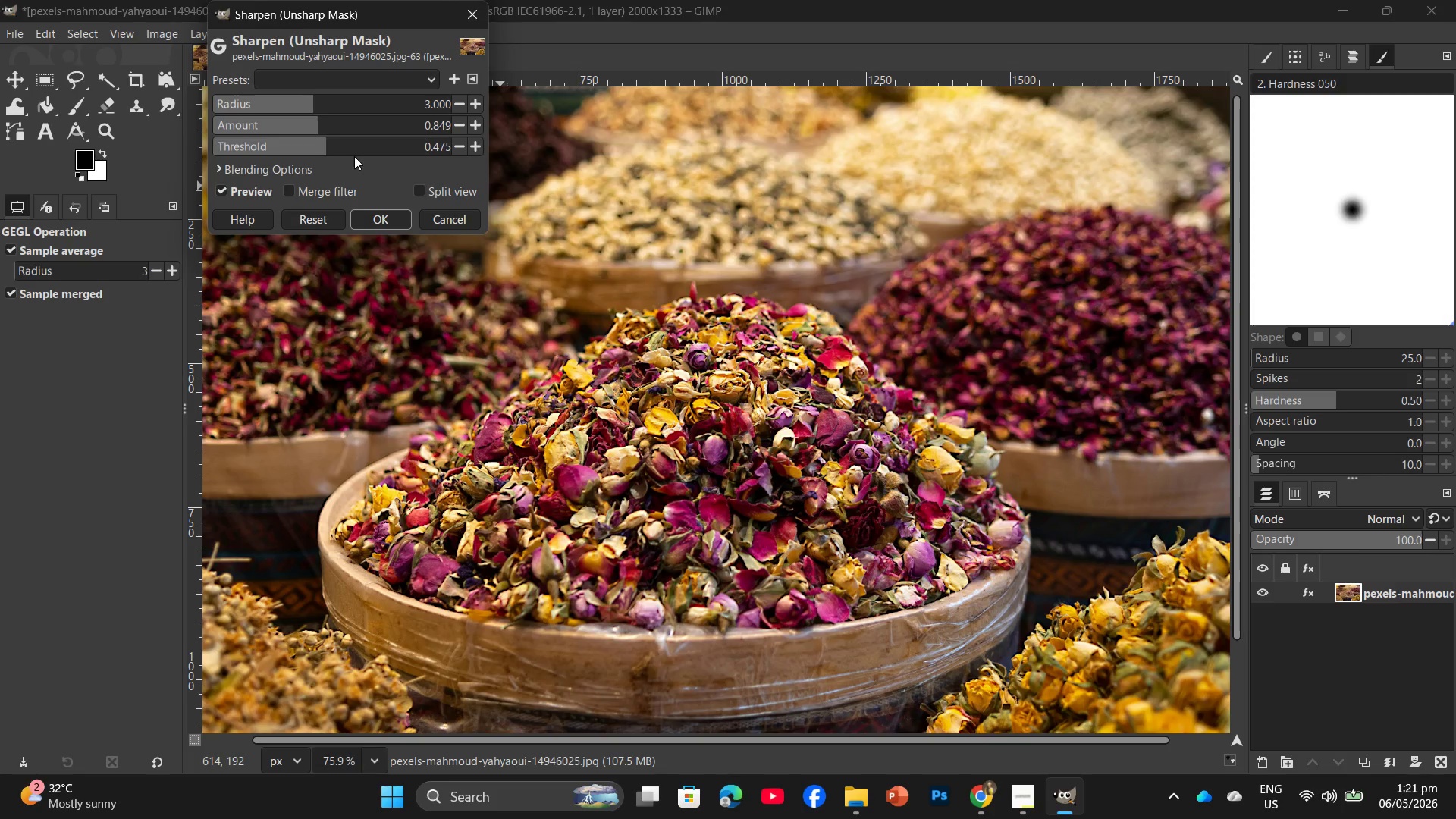 
left_click([380, 218])
 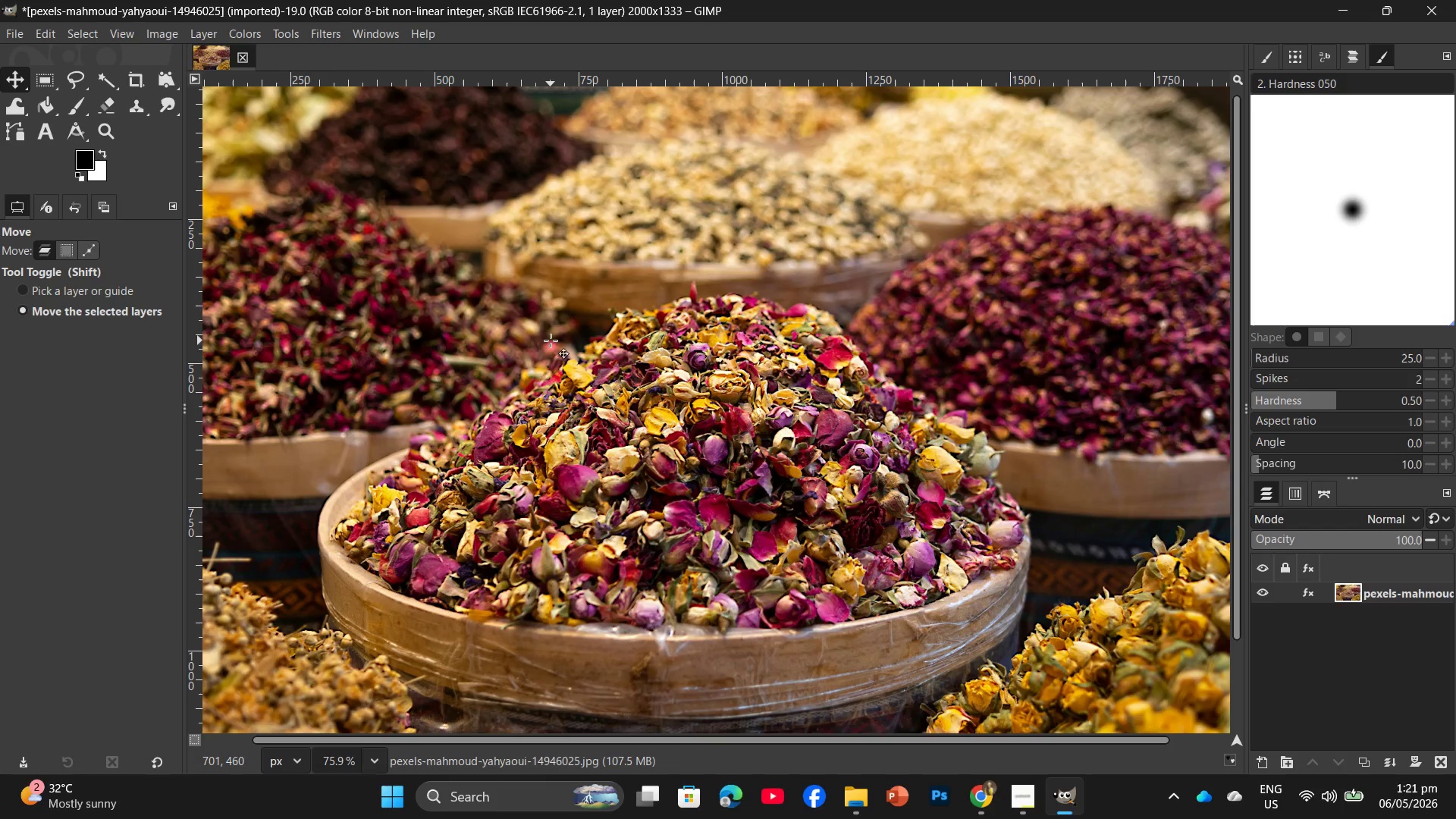 
wait(9.2)
 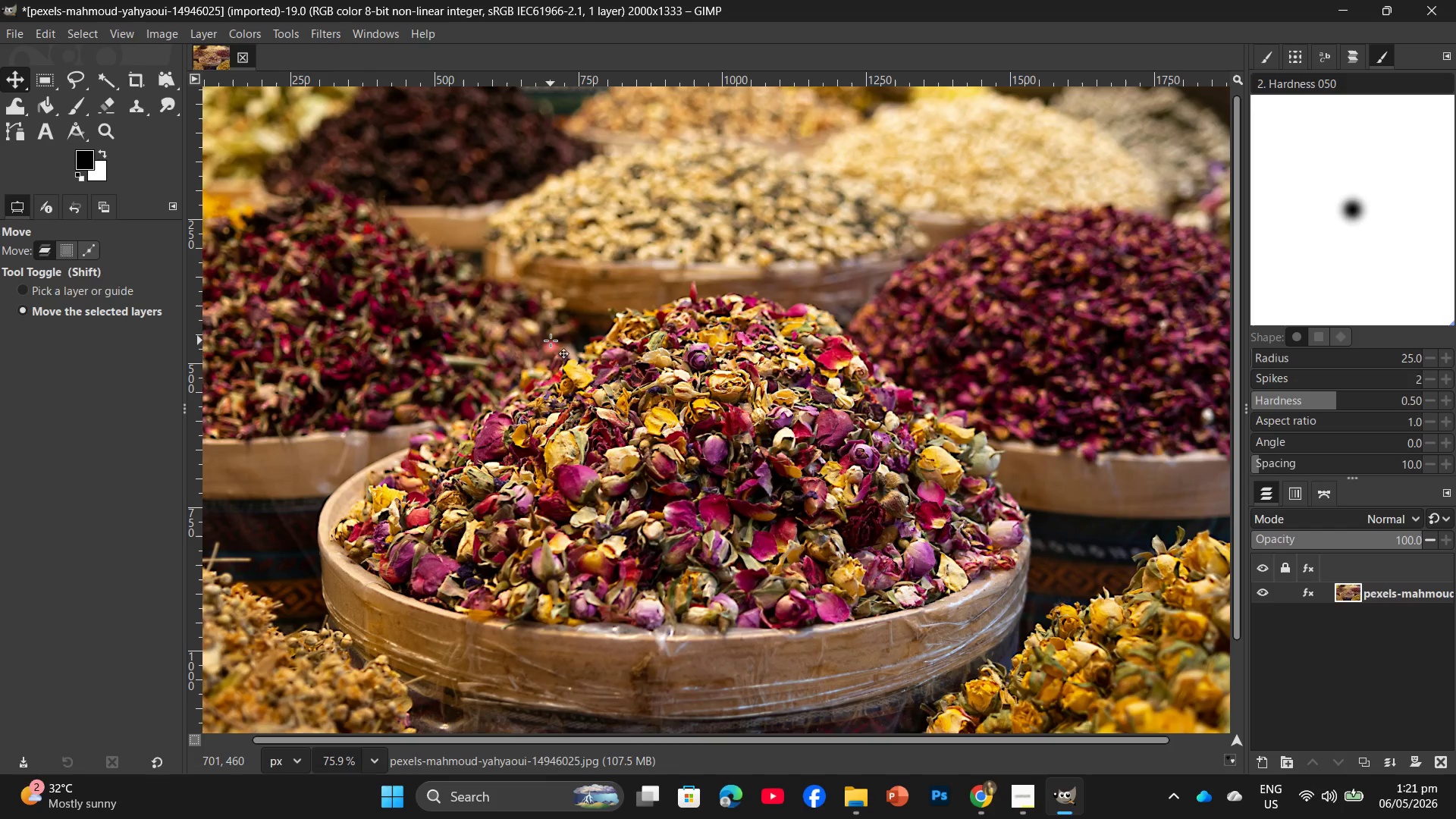 
hold_key(key=ControlLeft, duration=0.44)
scroll: coordinate [562, 365], scroll_direction: down, amount: 4.0
 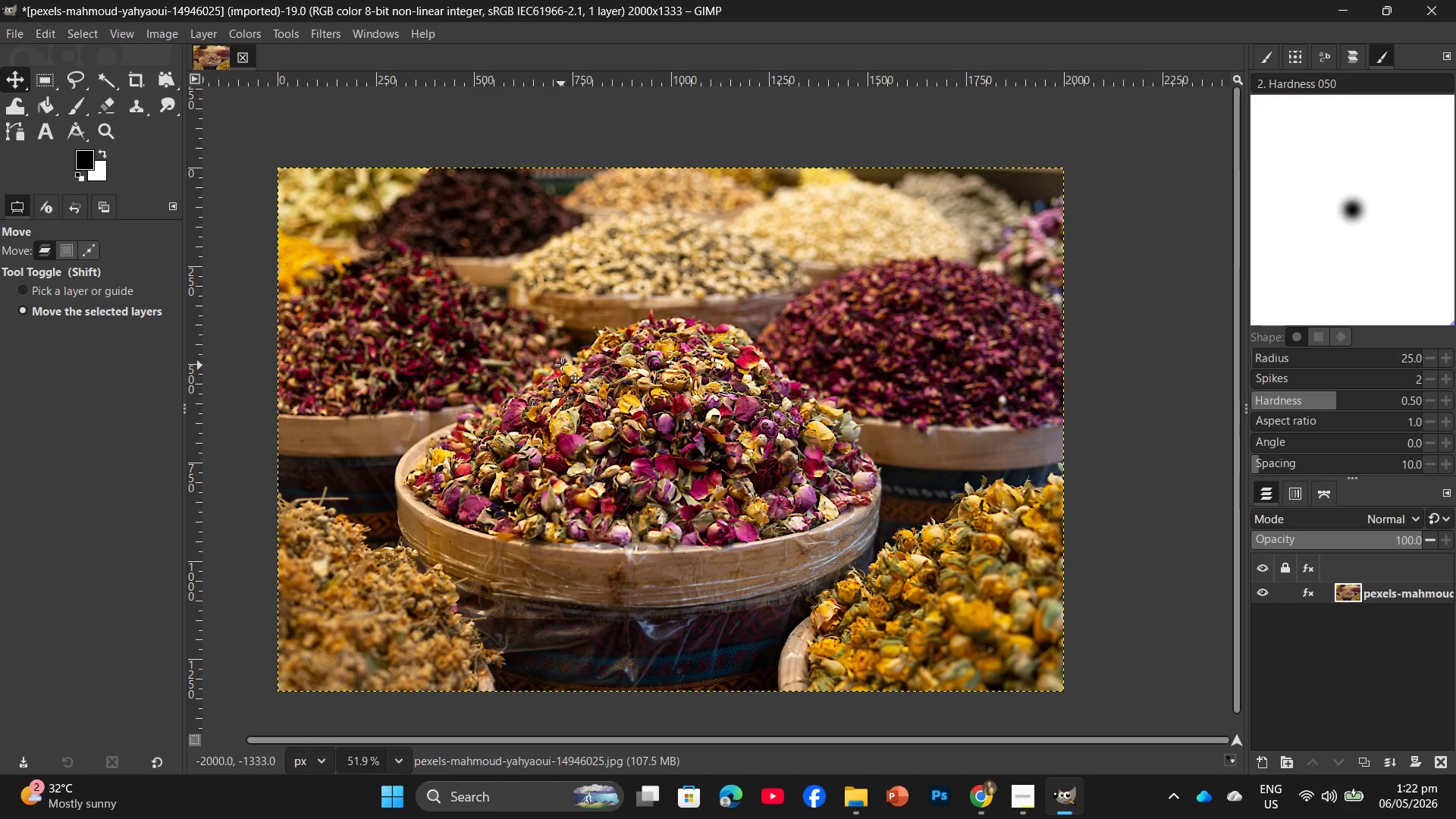 
key(Control+Shift+E)
 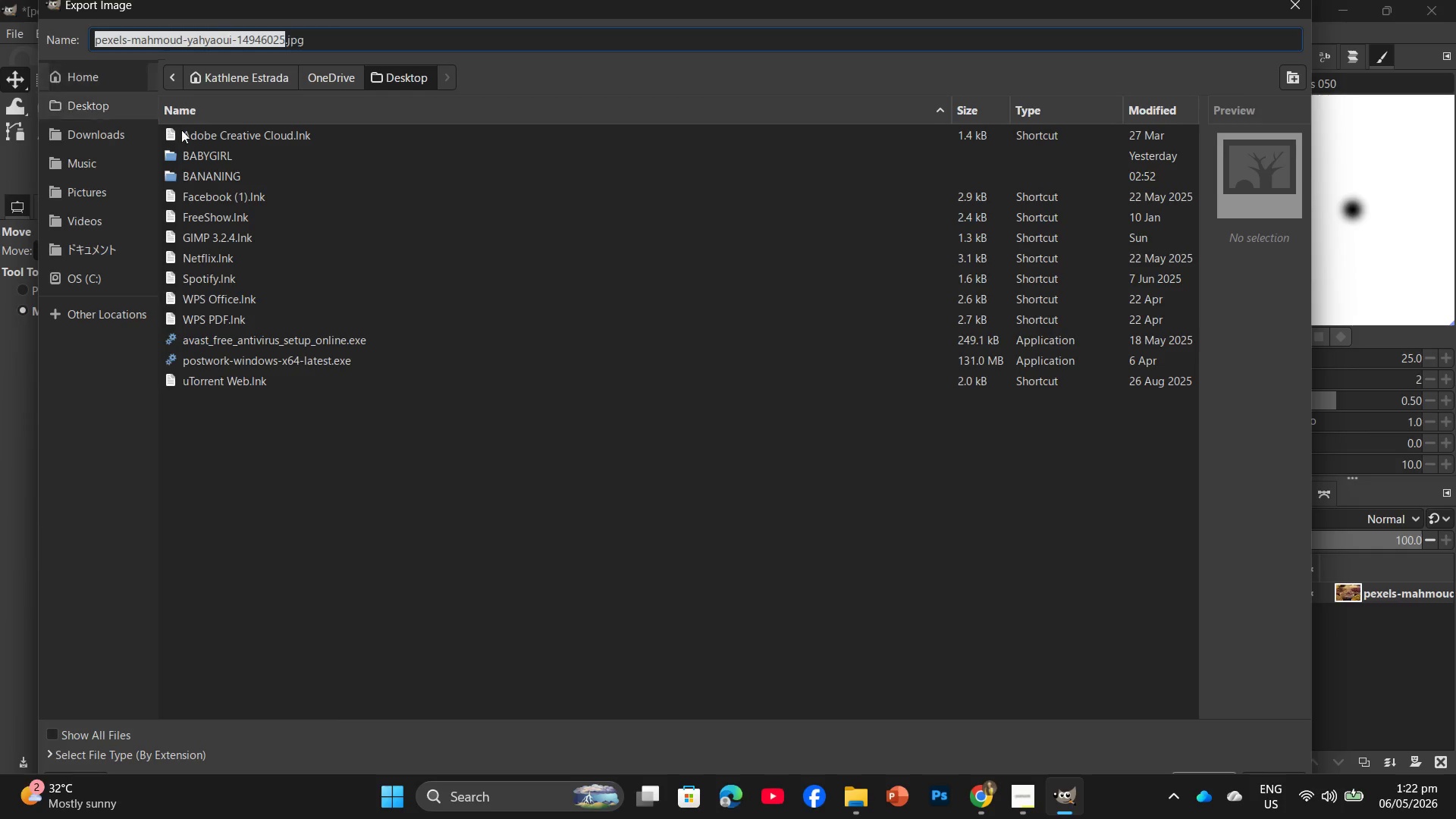 
double_click([253, 151])
 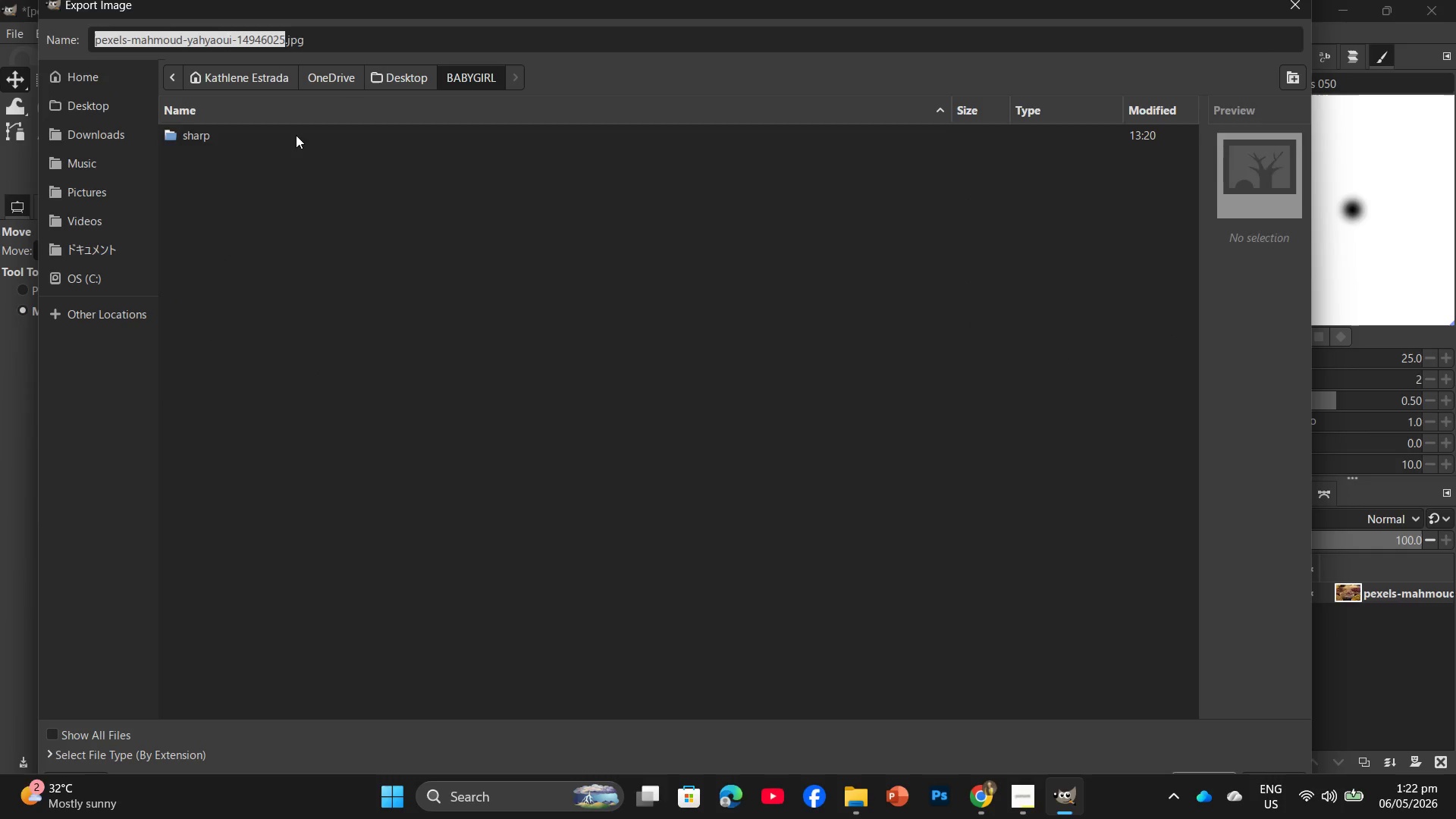 
double_click([297, 136])
 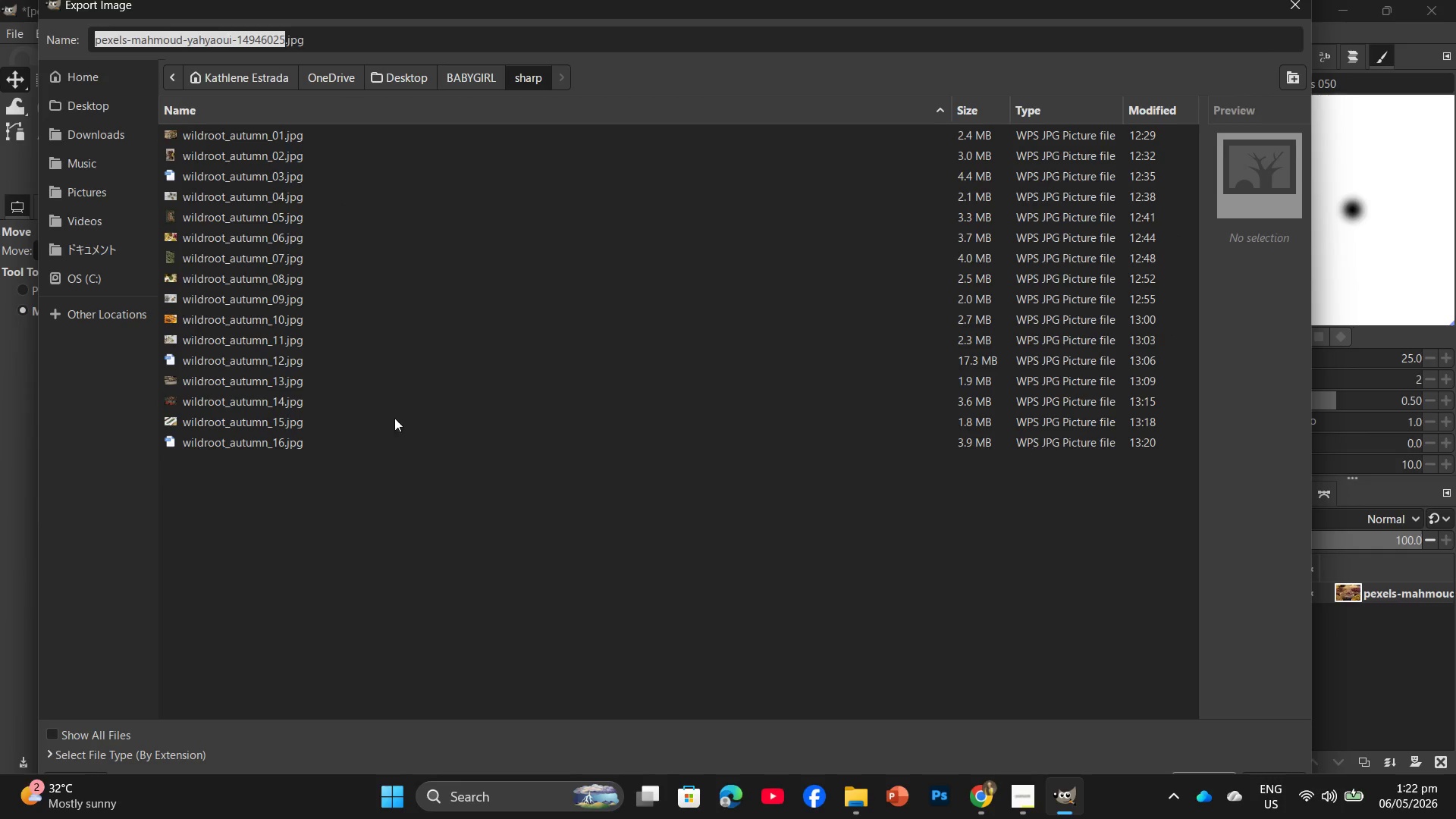 
left_click([391, 451])
 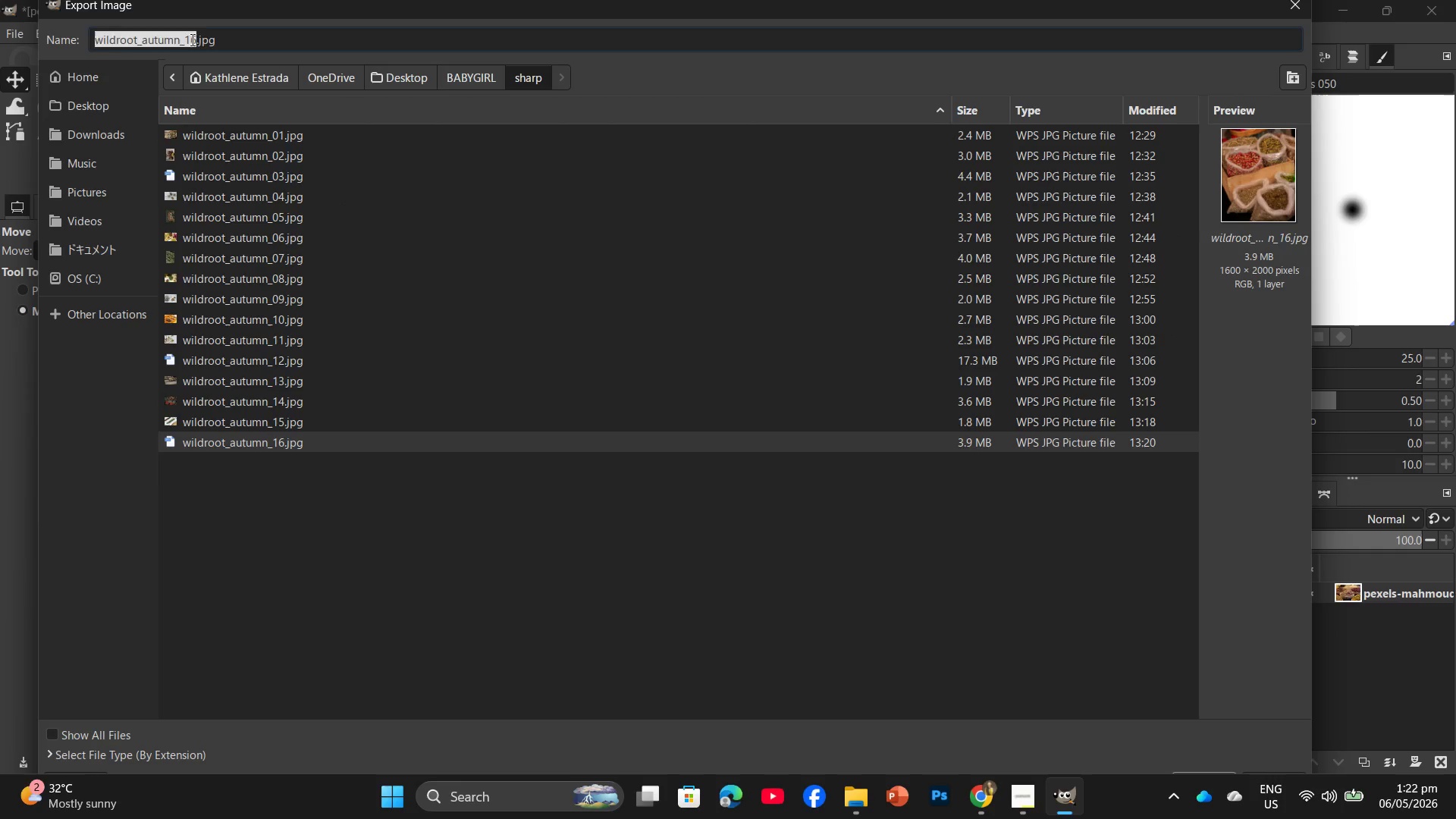 
double_click([194, 36])
 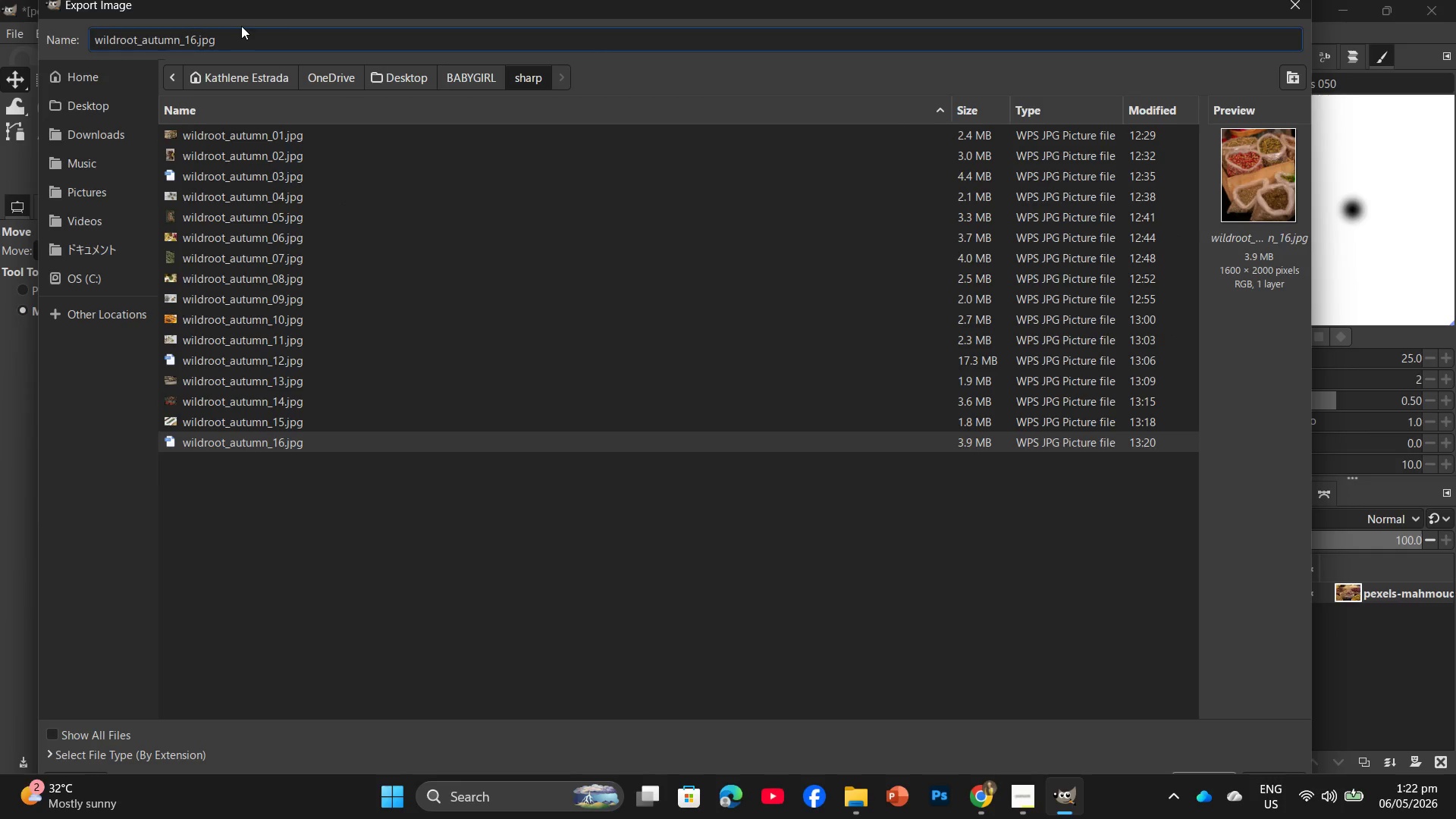 
key(Backspace)
 